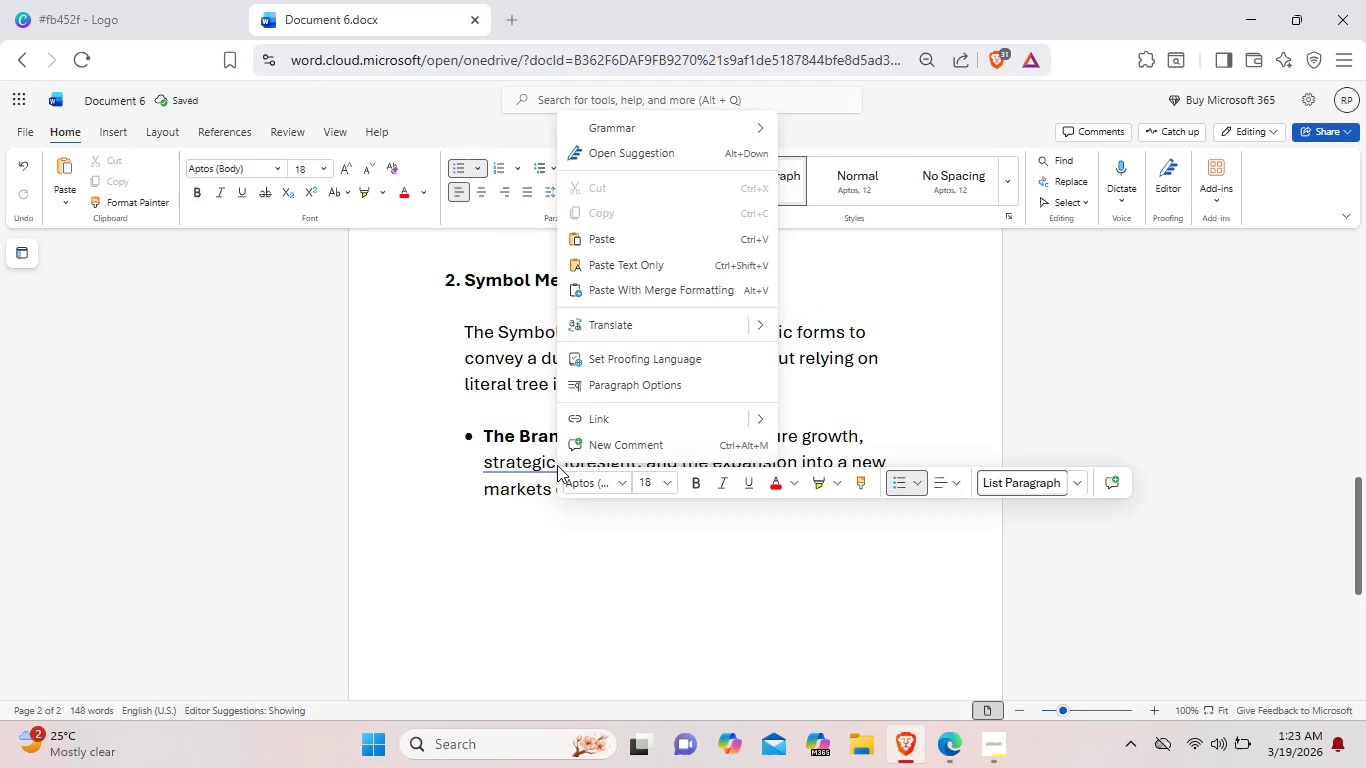 
left_click([557, 465])
 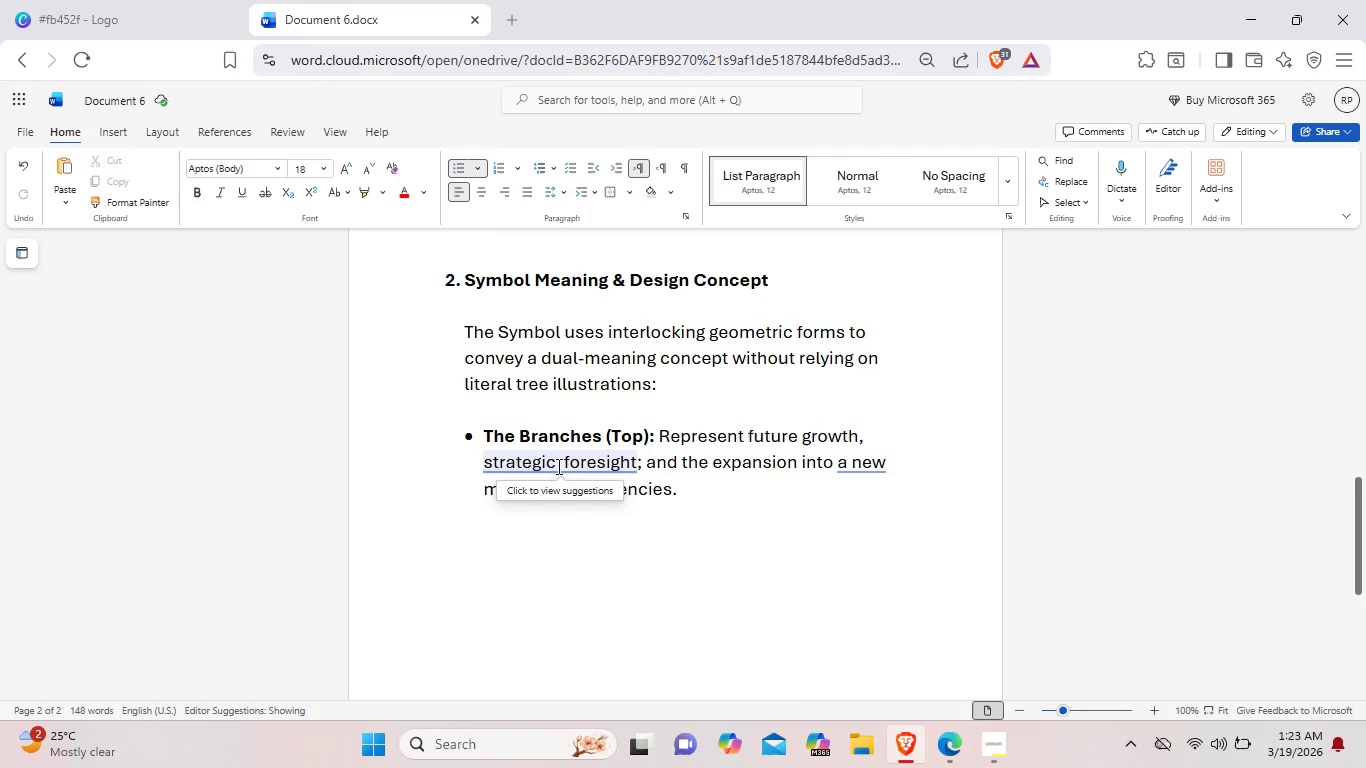 
left_click([557, 466])
 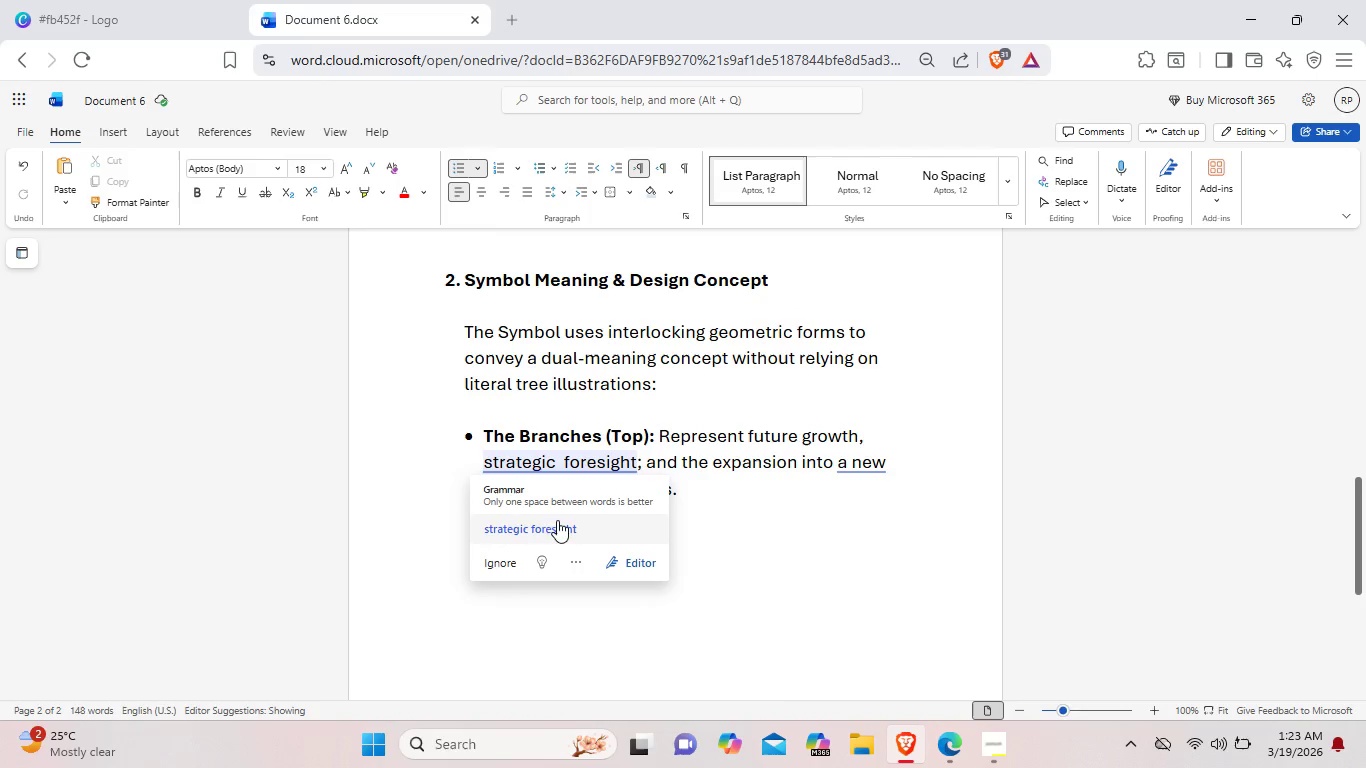 
left_click([558, 521])
 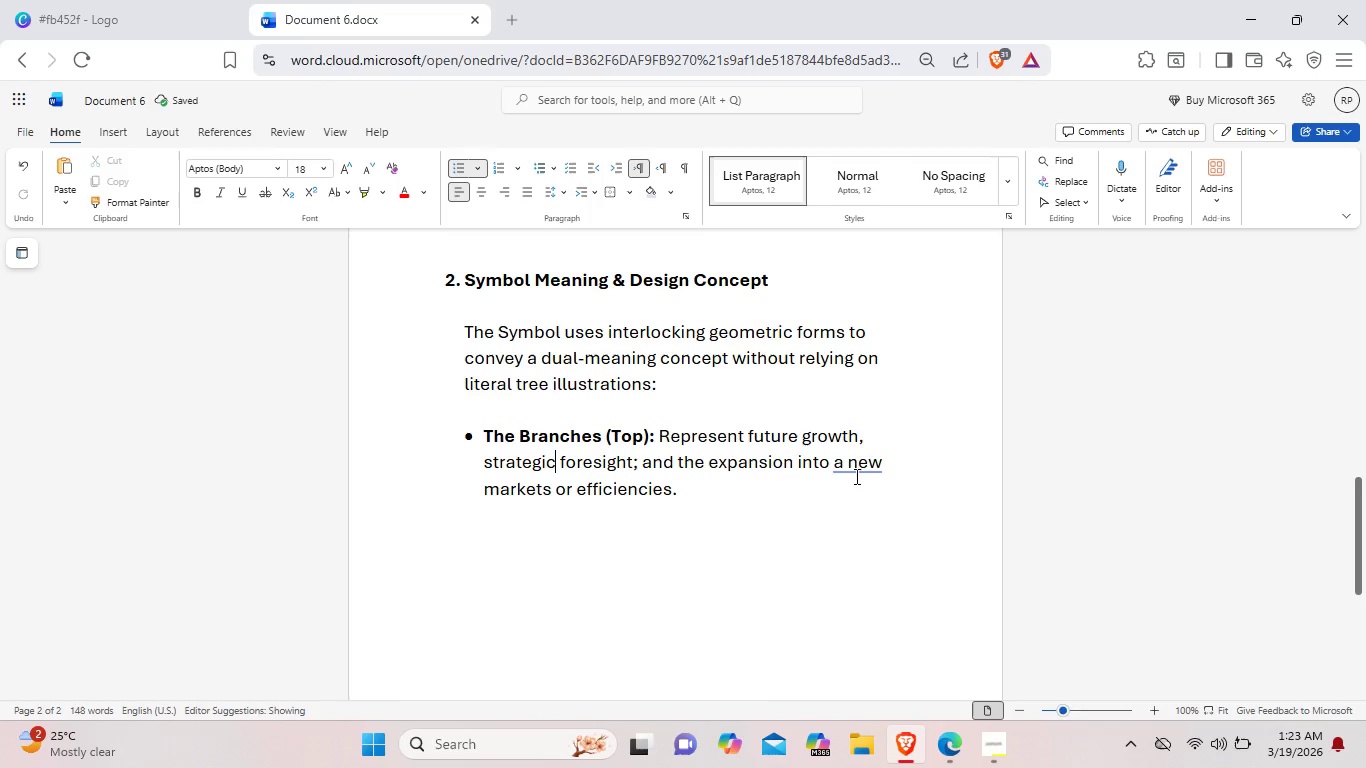 
left_click([851, 462])
 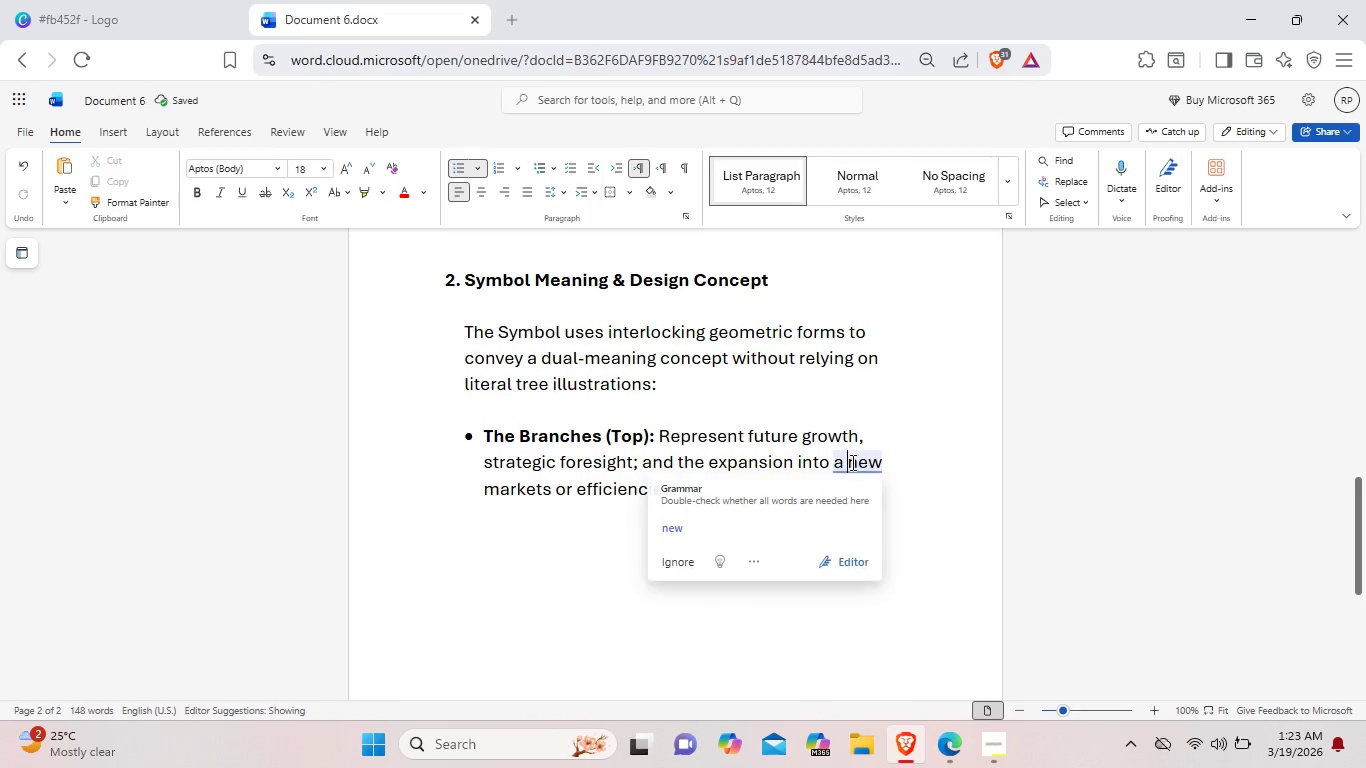 
right_click([851, 462])
 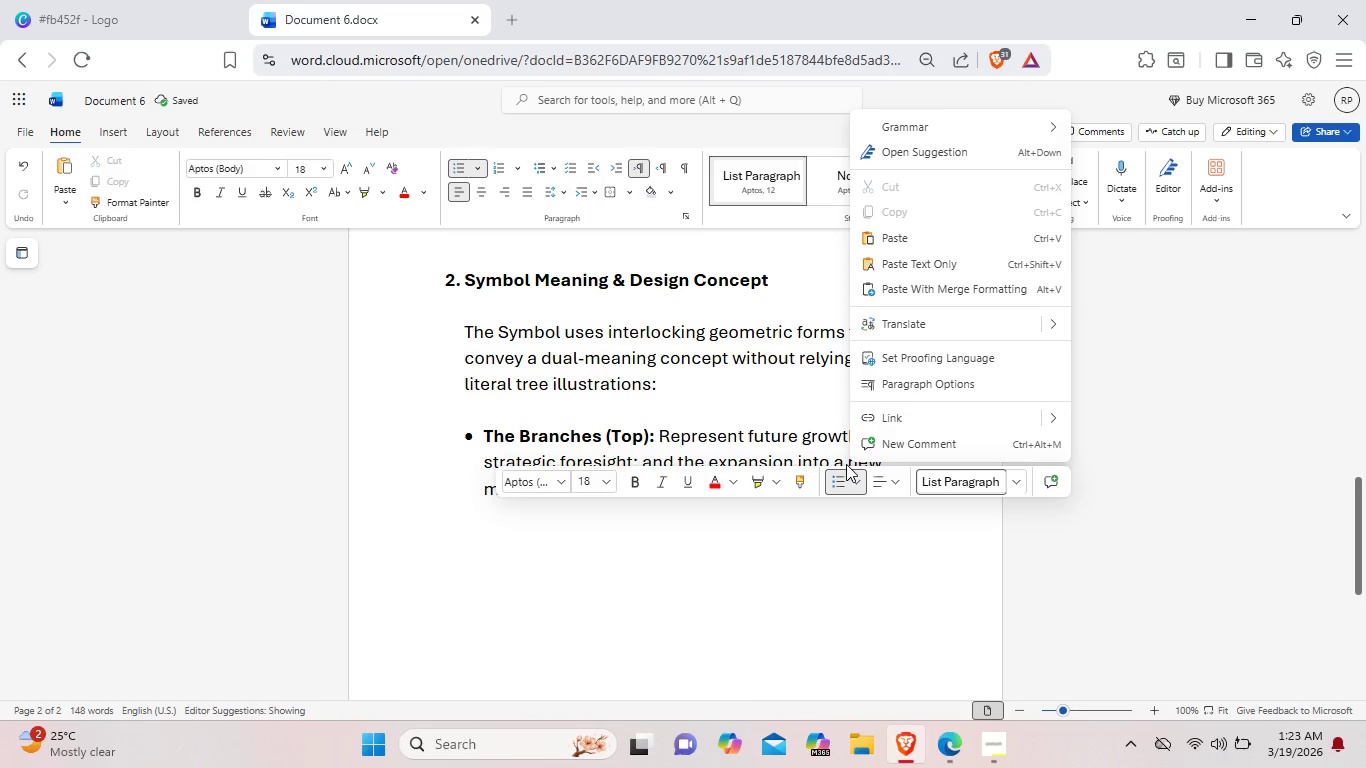 
left_click([846, 464])
 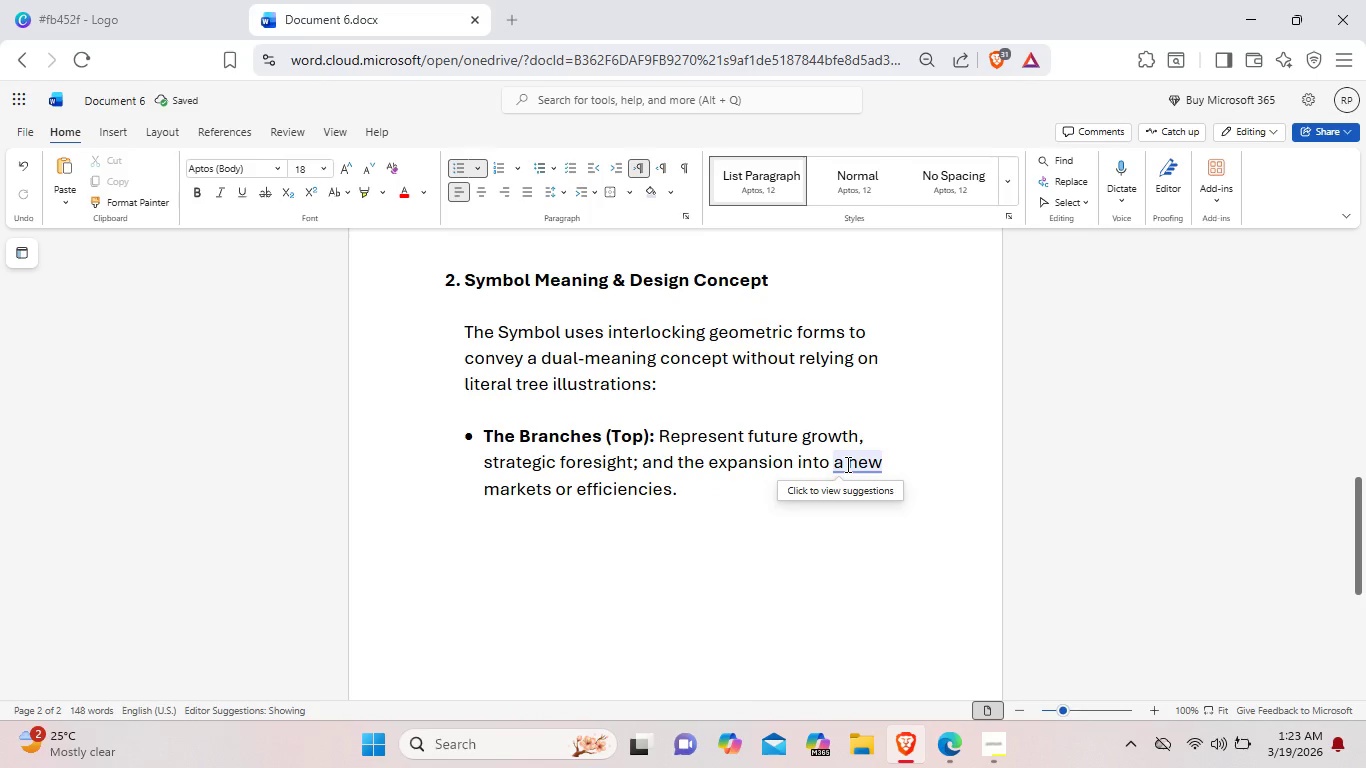 
left_click([846, 464])
 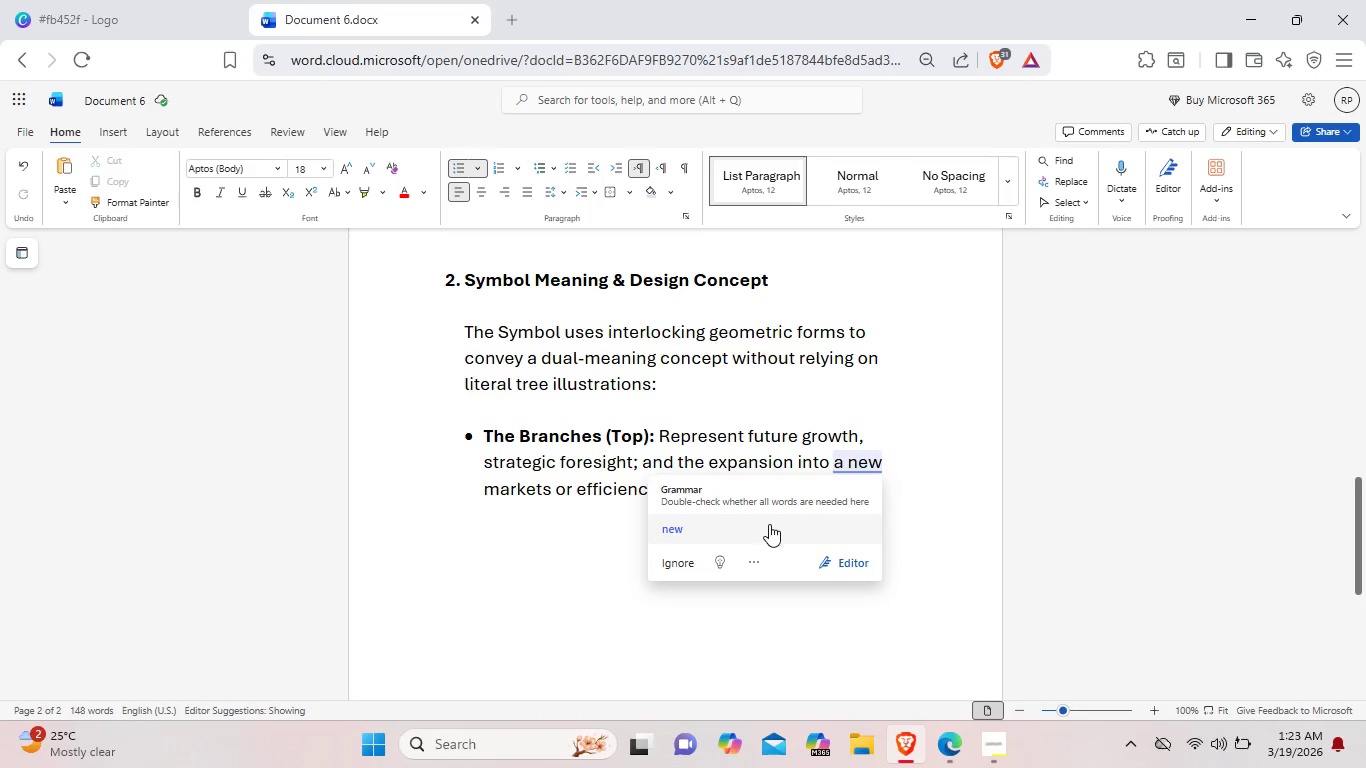 
left_click([767, 525])
 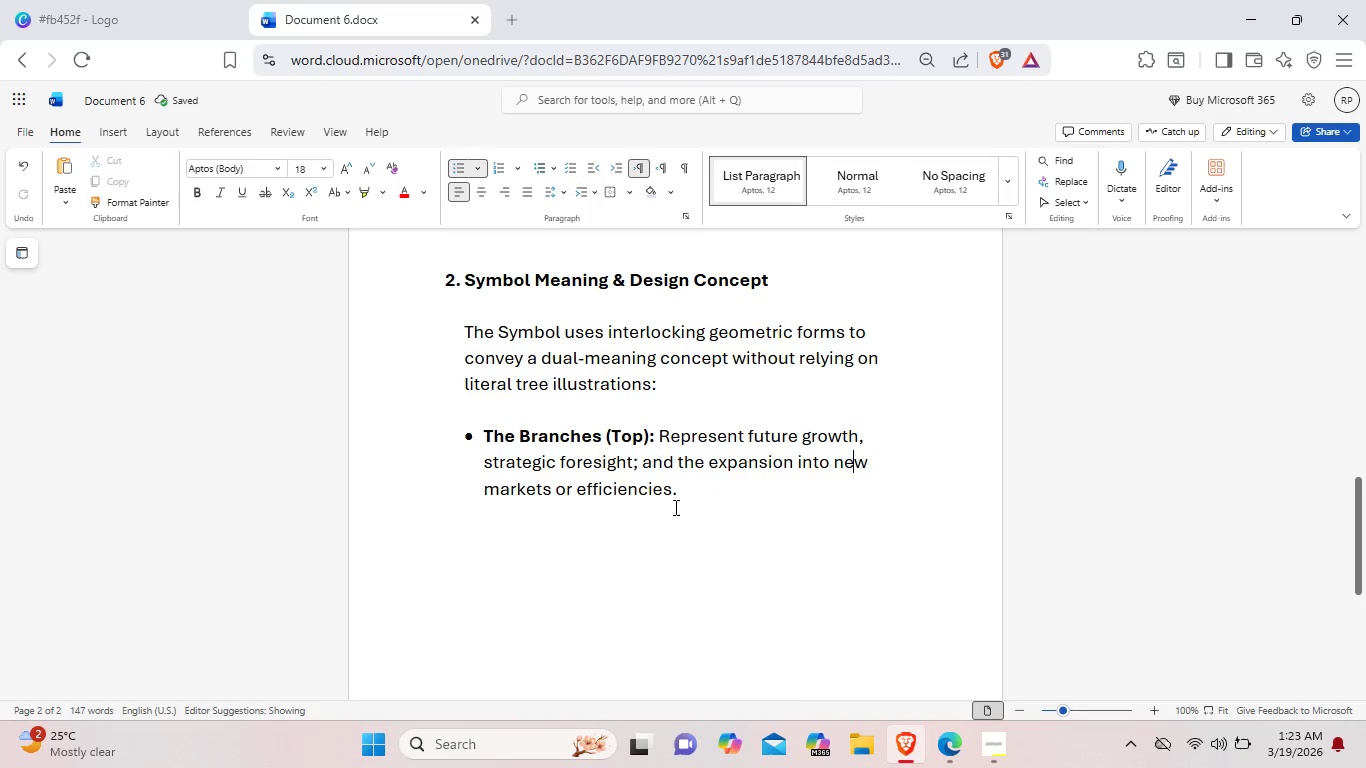 
left_click([723, 510])
 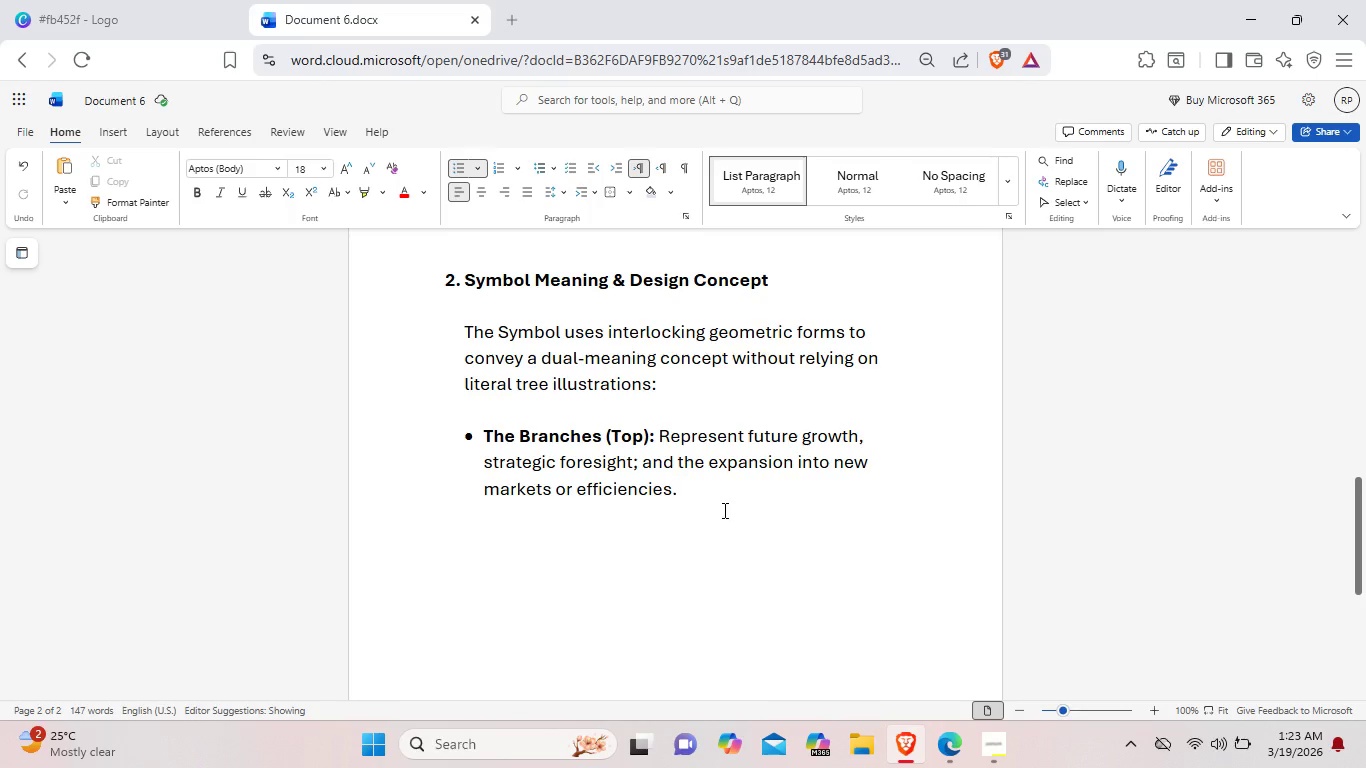 
wait(6.25)
 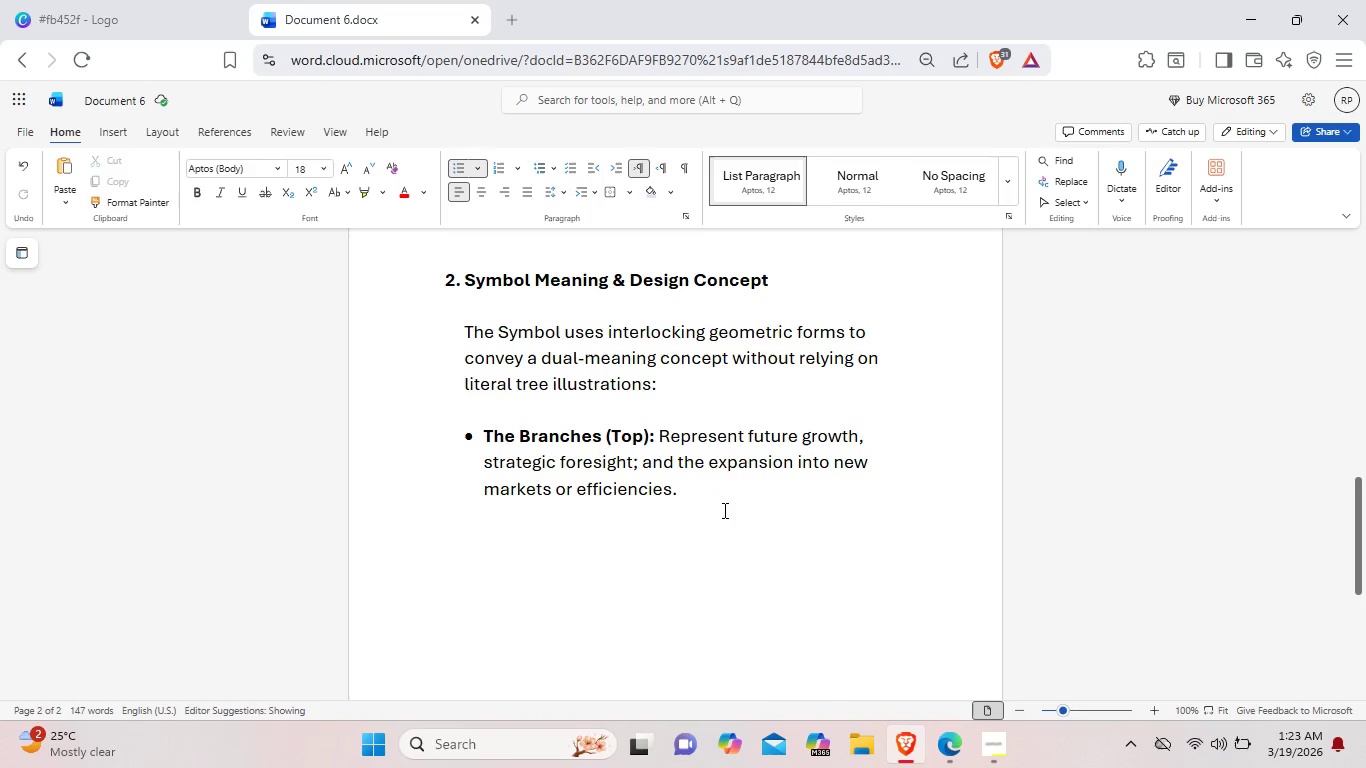 
key(Enter)
 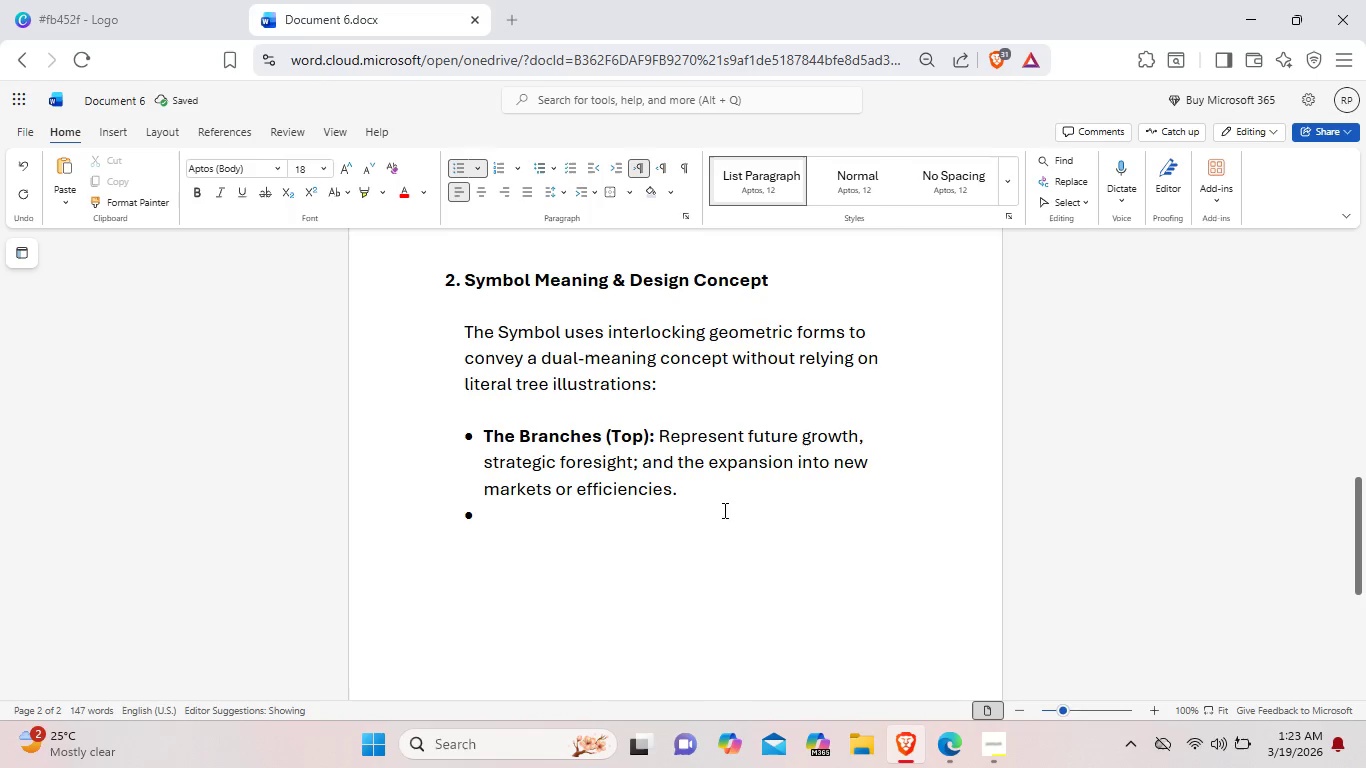 
key(Control+B)
 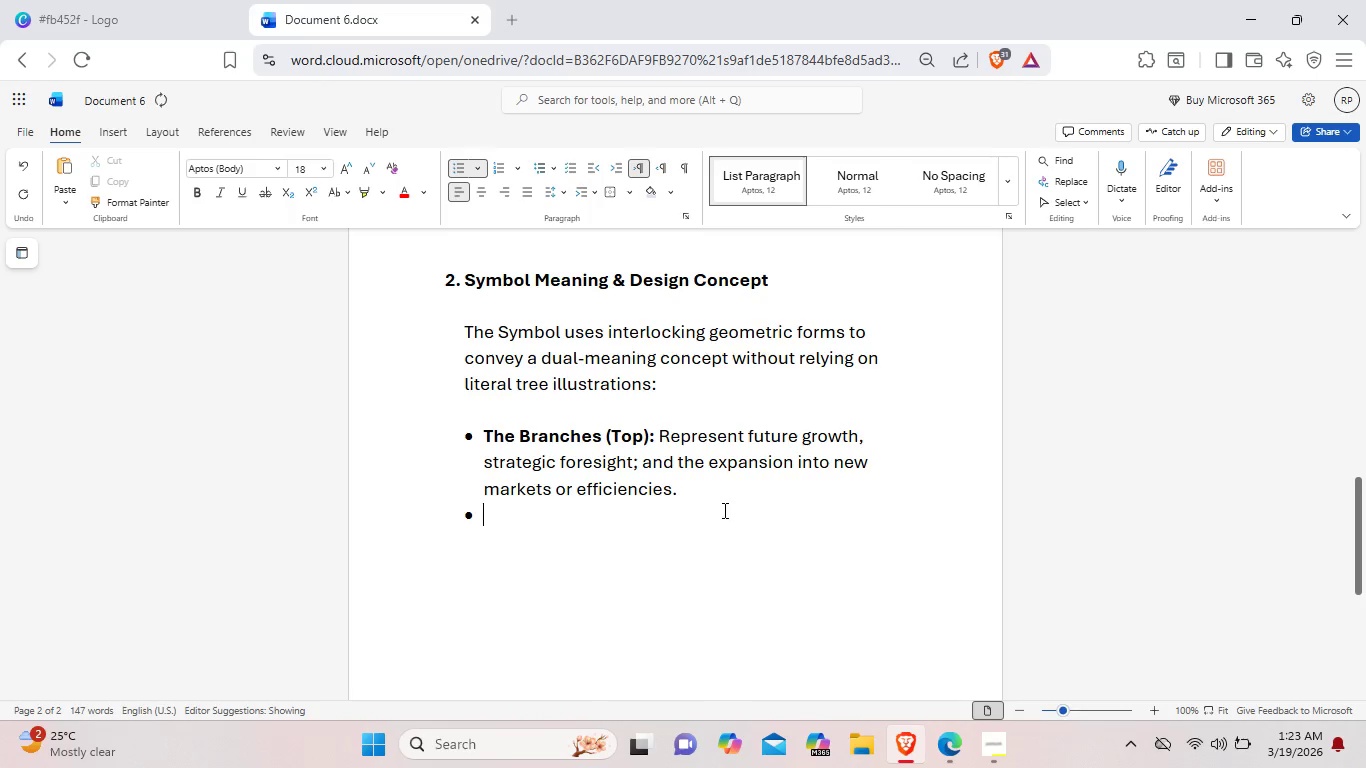 
type(The core)
key(Backspace)
key(Backspace)
key(Backspace)
key(Backspace)
type(XO)
key(Backspace)
key(Backspace)
type(Core ( )
key(Backspace)
type(Centae)
key(Backspace)
key(Backspace)
type(ral Column))
 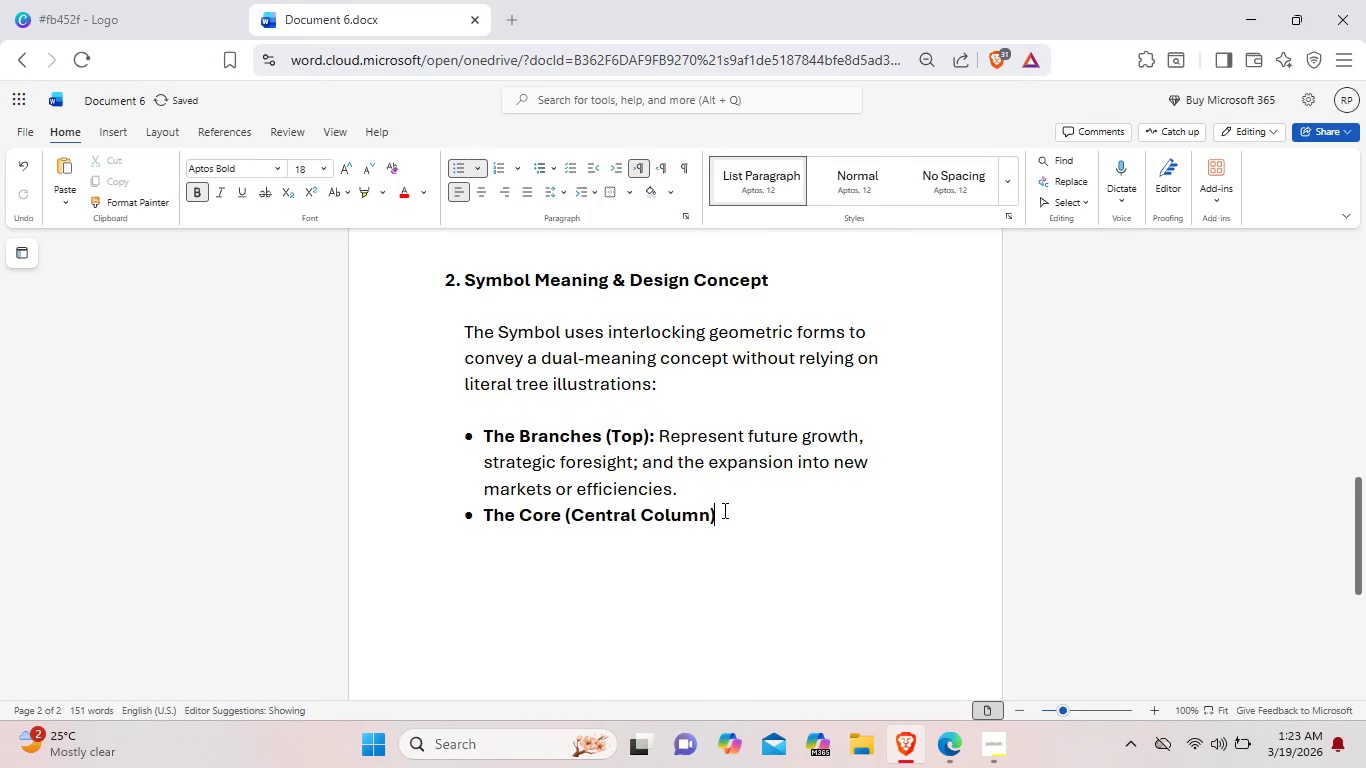 
key(Control+ControlLeft)
 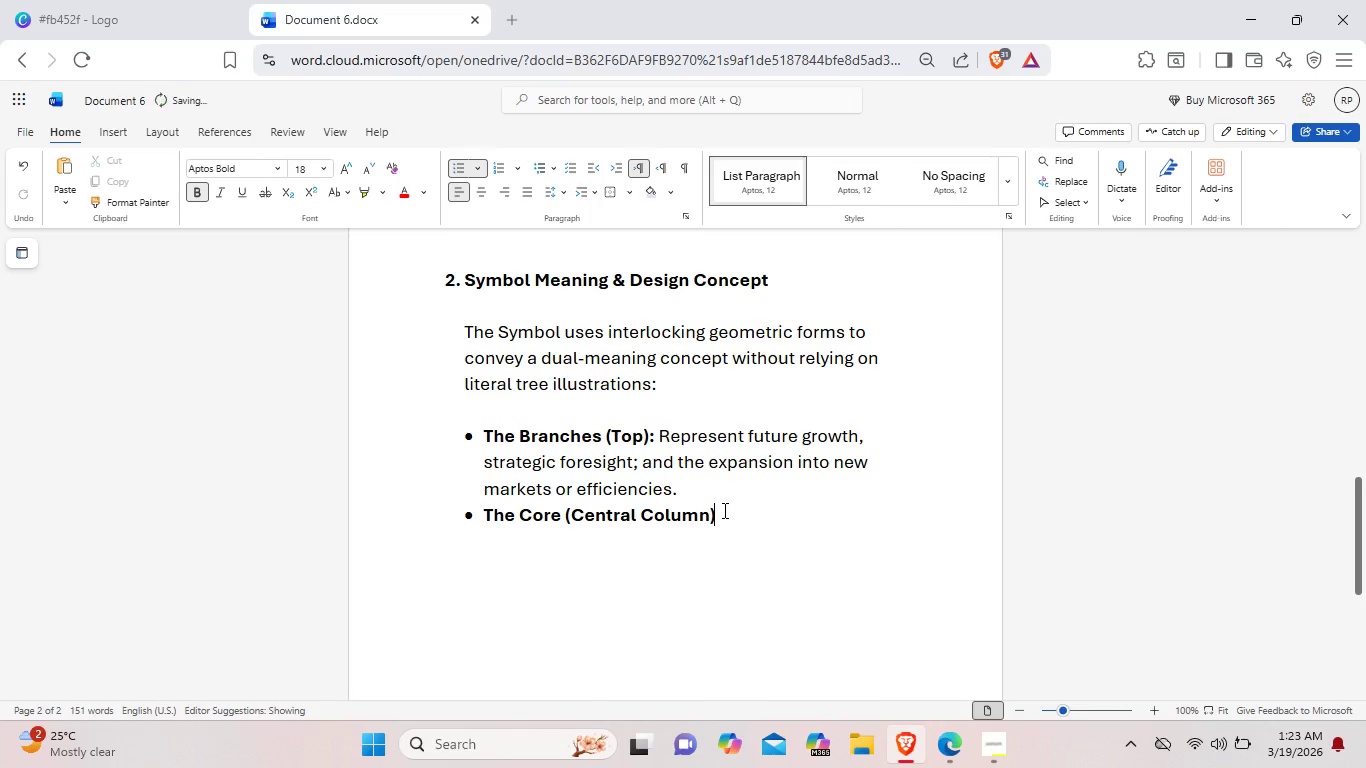 
key(Control+B)
 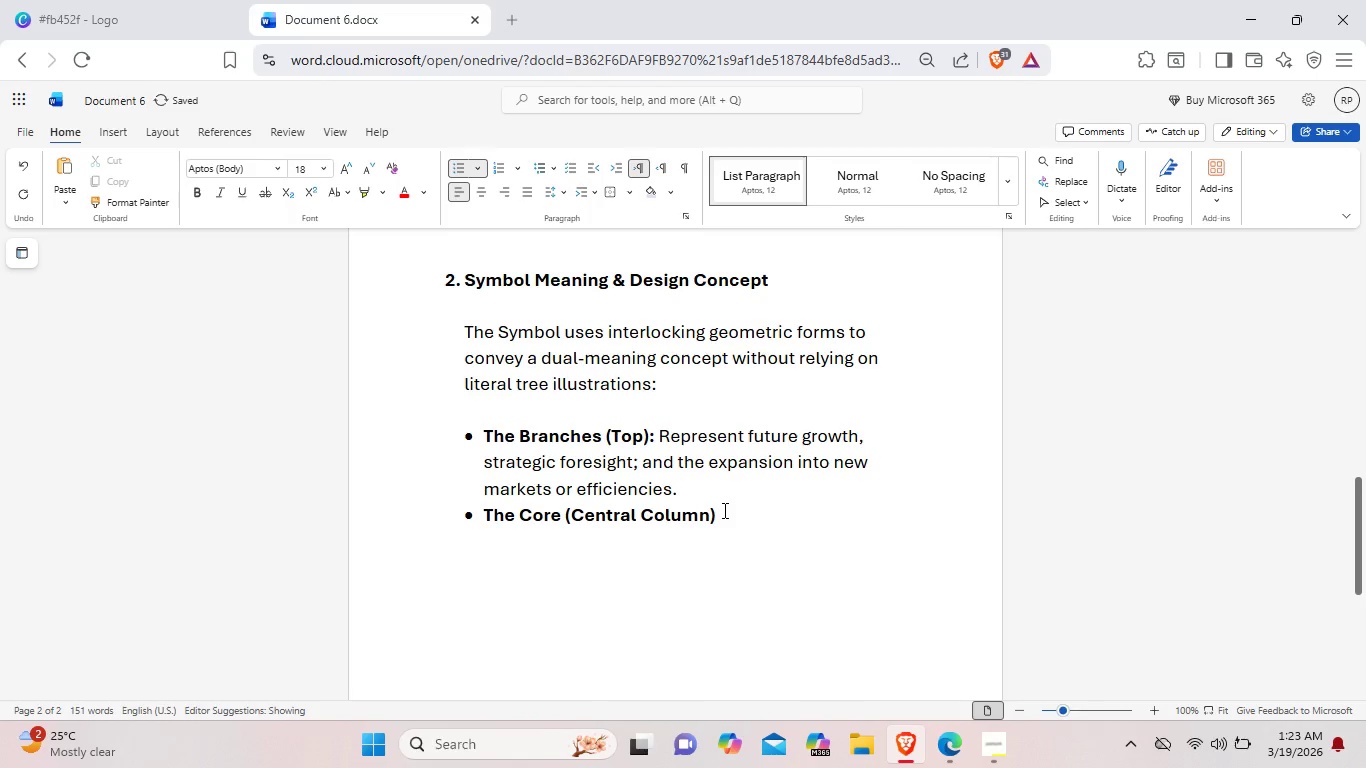 
type(: REprese)
key(Backspace)
key(Backspace)
key(Backspace)
key(Backspace)
key(Backspace)
key(Backspace)
type(epresents the bridge)
 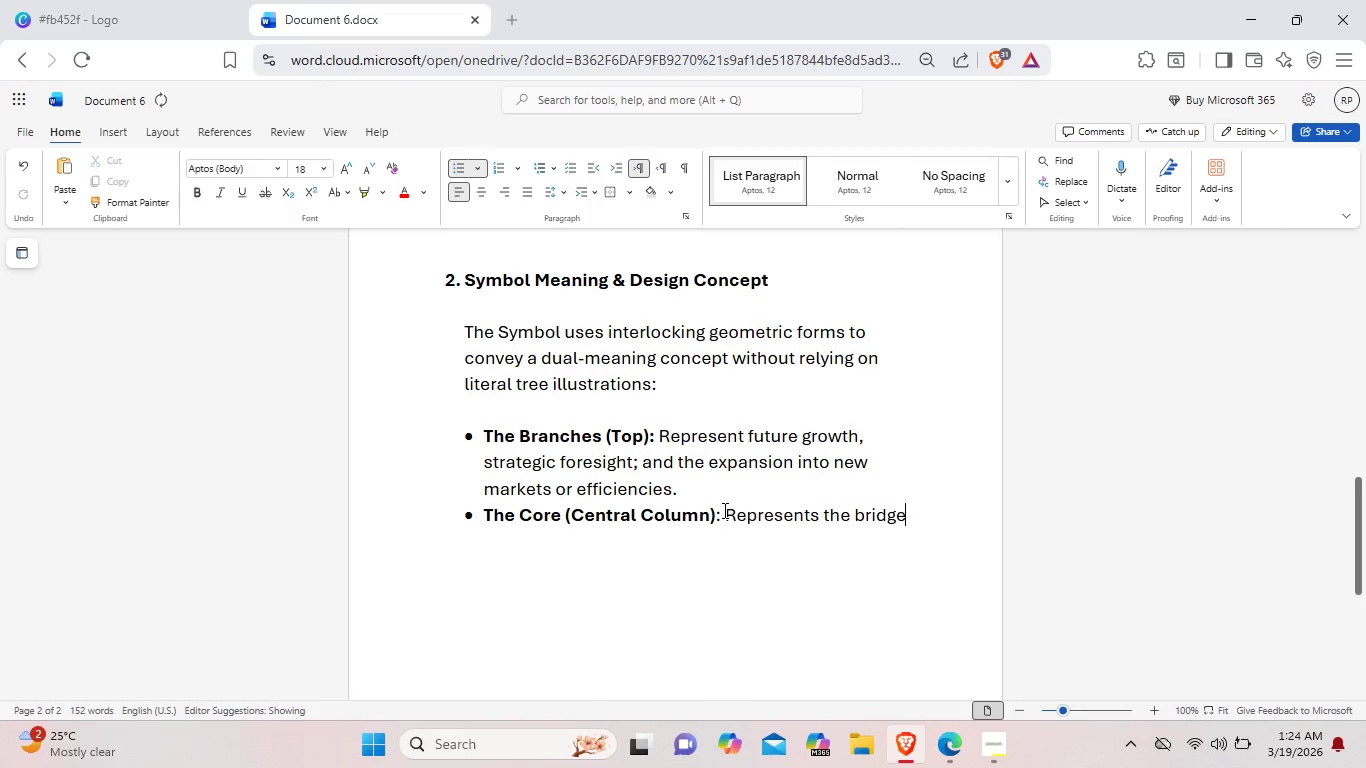 
key(Space)
 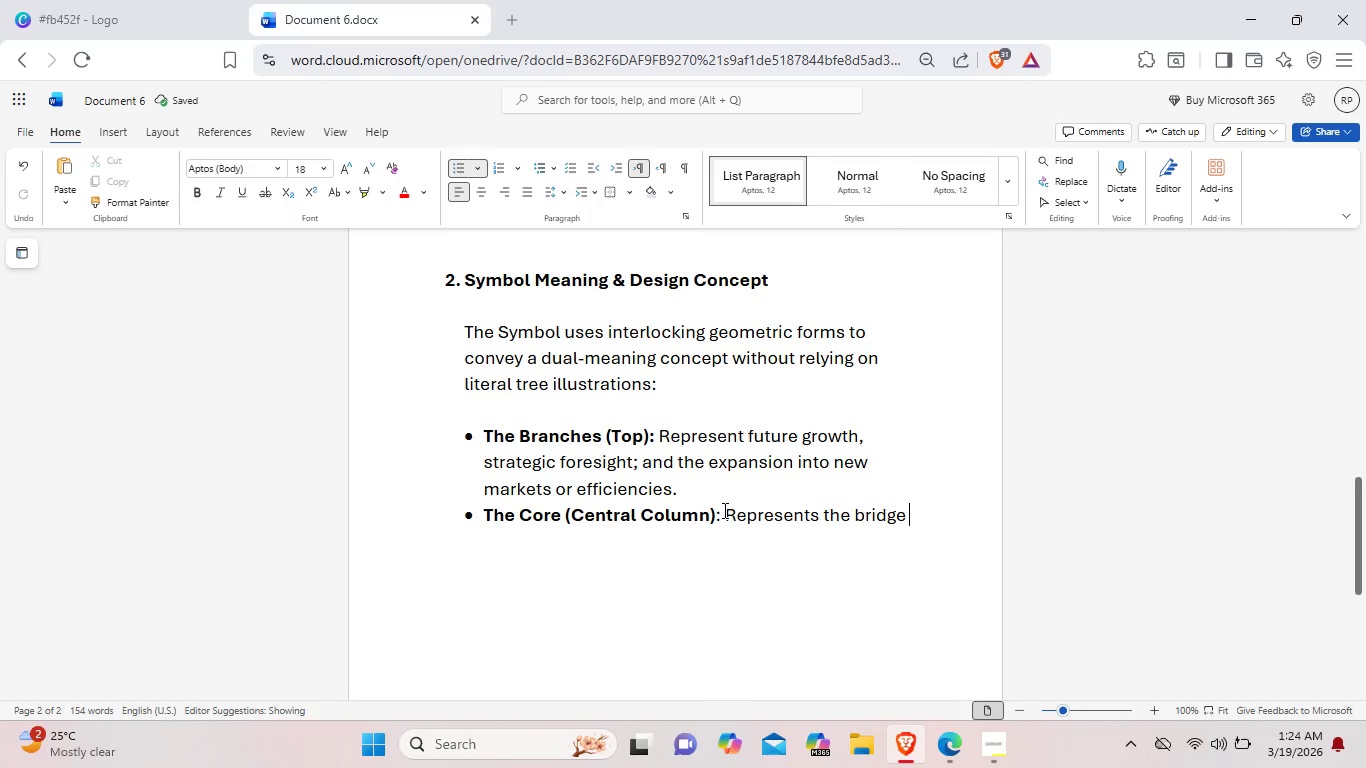 
type(the country)
 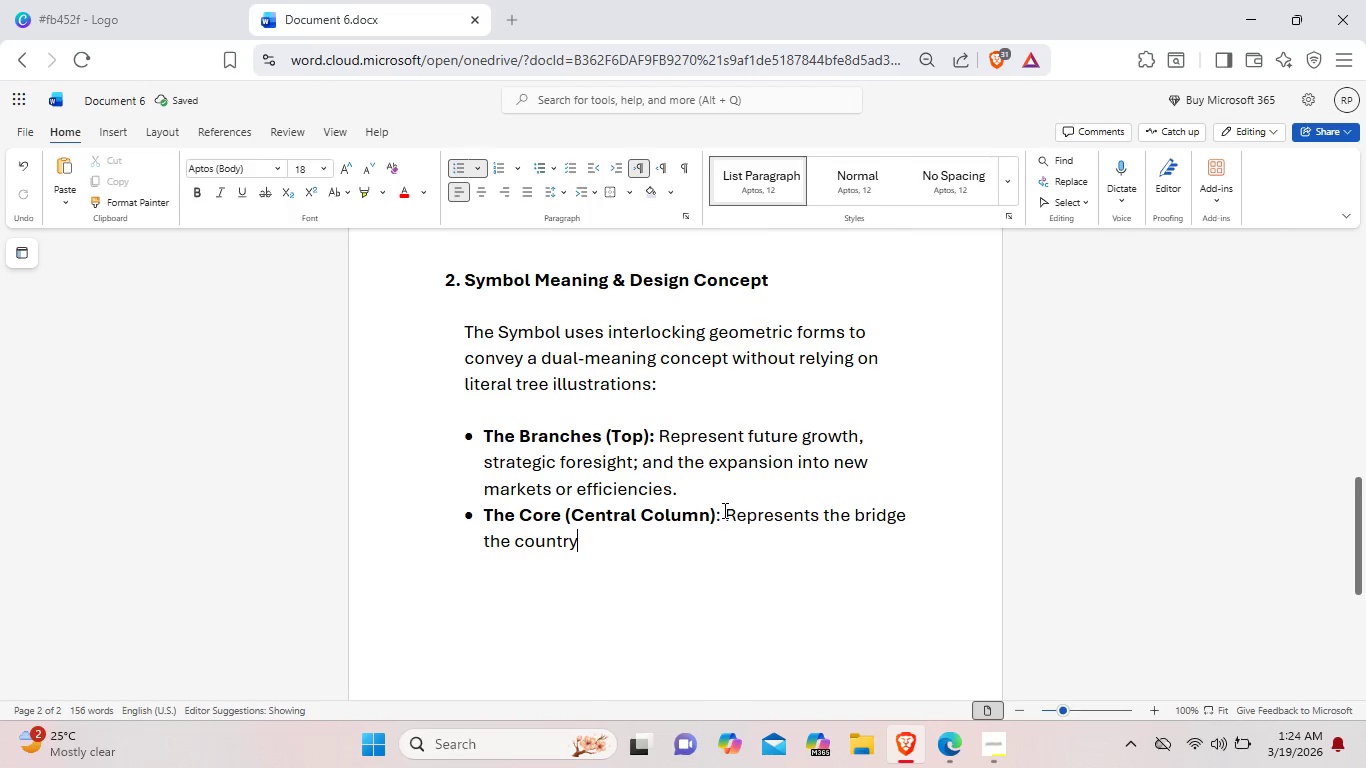 
wait(5.5)
 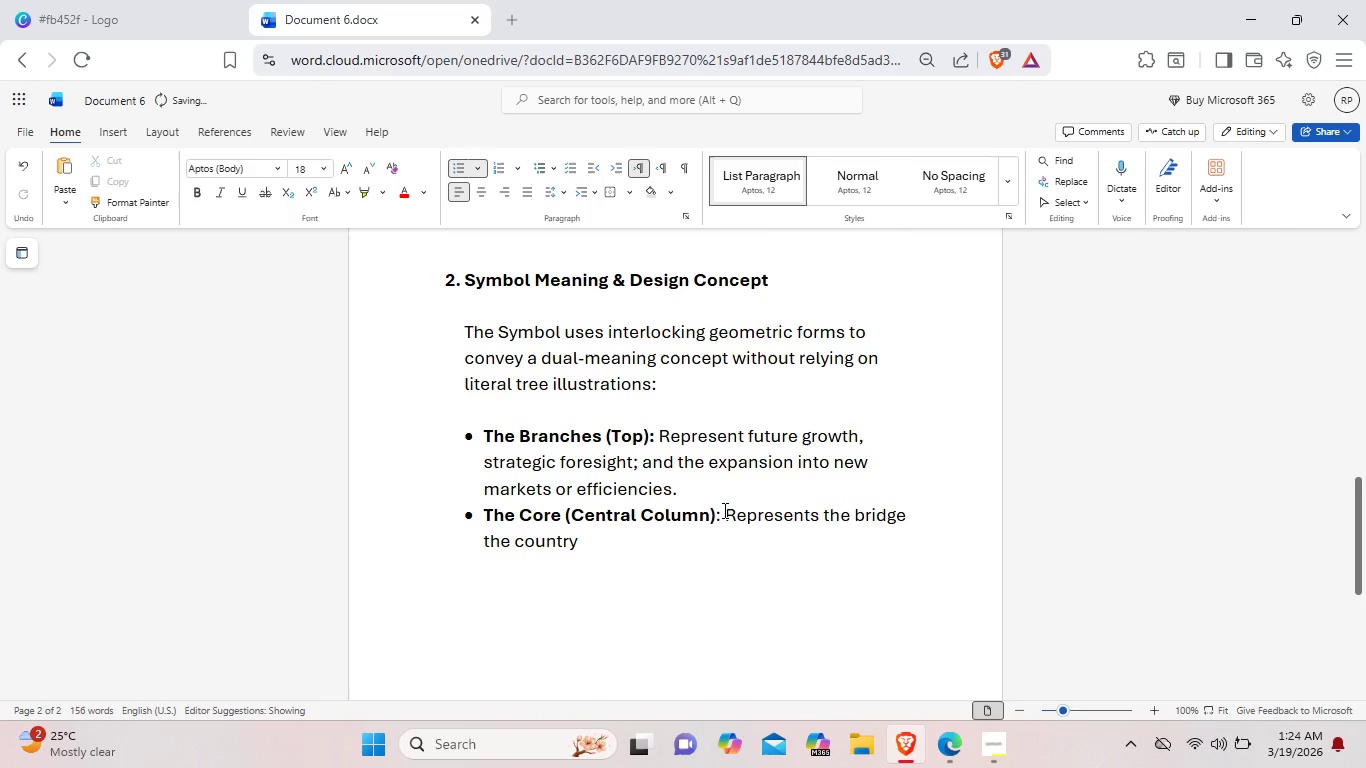 
key(Backspace)
key(Backspace)
key(Backspace)
key(Backspace)
key(Backspace)
type(nu)
key(Backspace)
type(sultancy itself)
 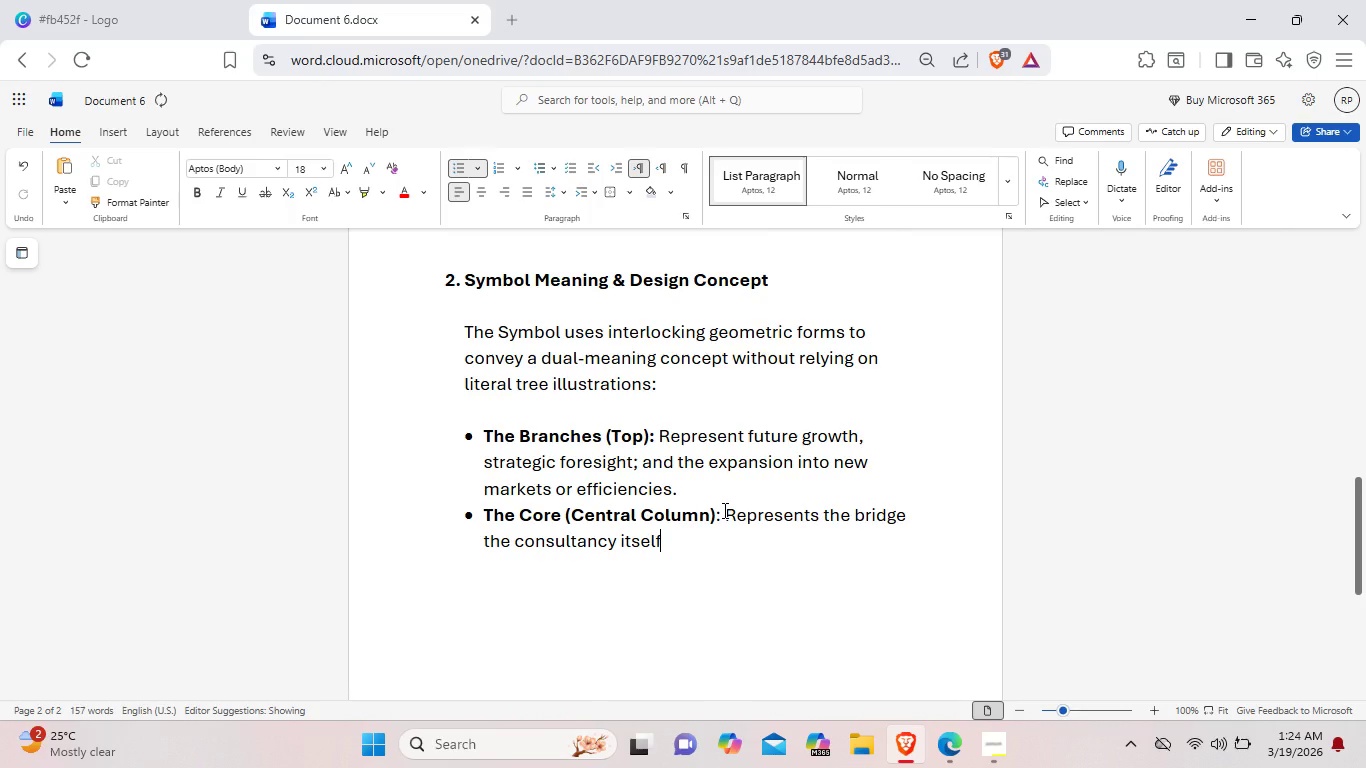 
type( uniting)
 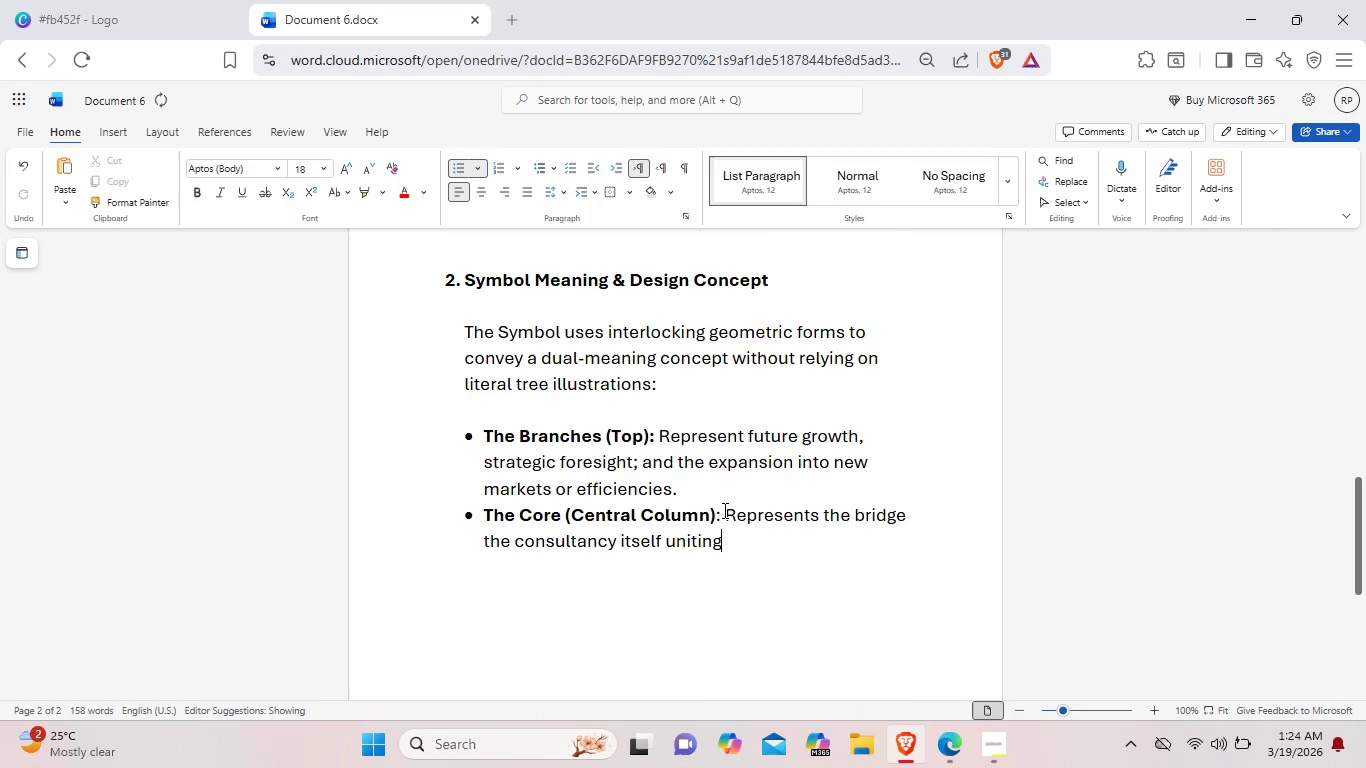 
type( tradition with inn)
key(Backspace)
key(Backspace)
key(Backspace)
type(ovation through operational efficen)
key(Backspace)
key(Backspace)
type(iency.)
 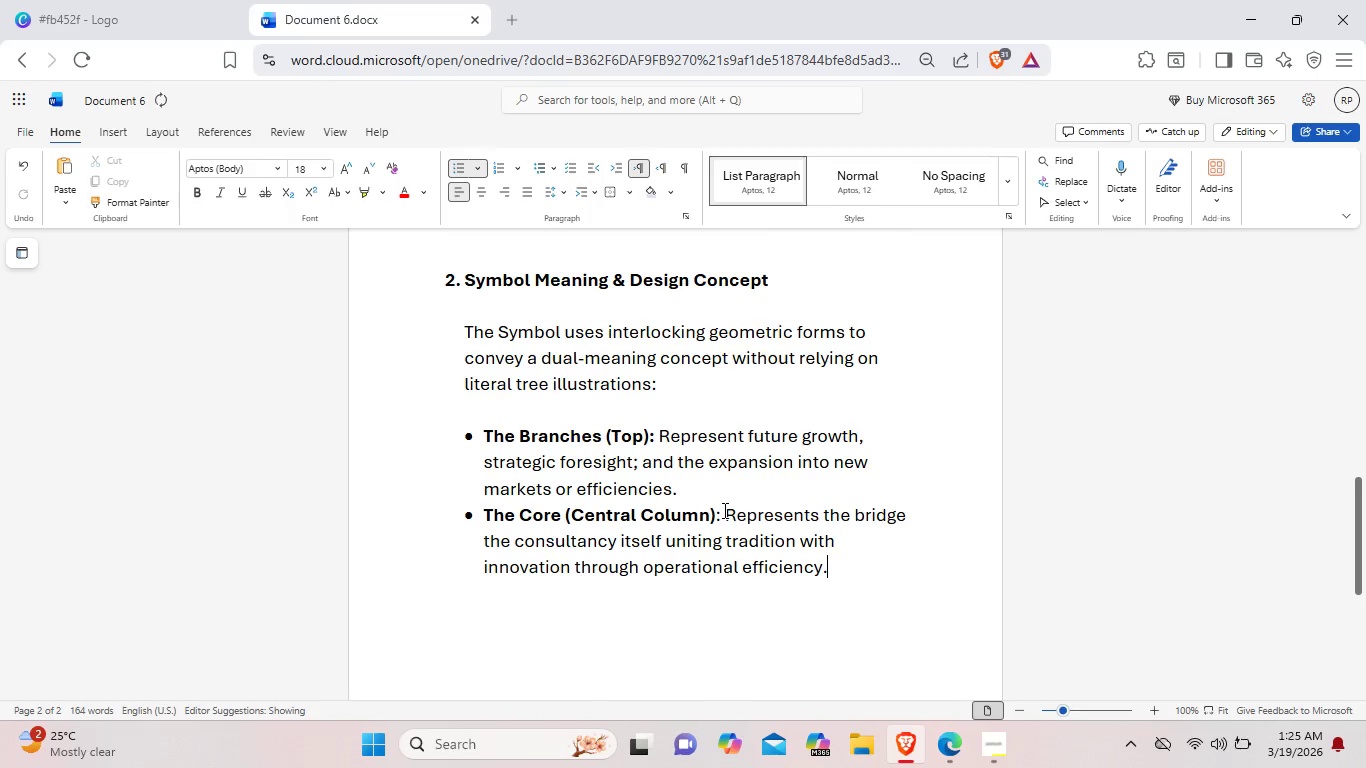 
key(Enter)
 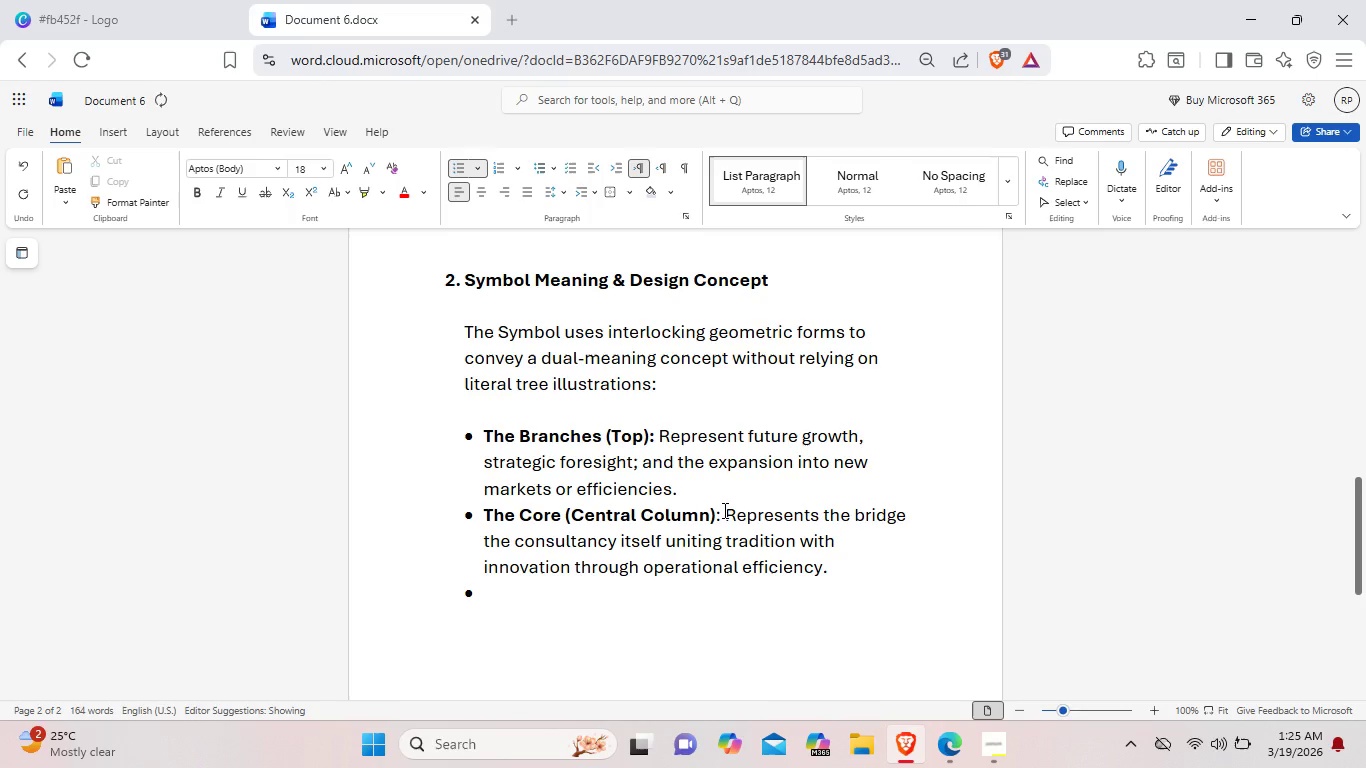 
key(Control+ControlLeft)
 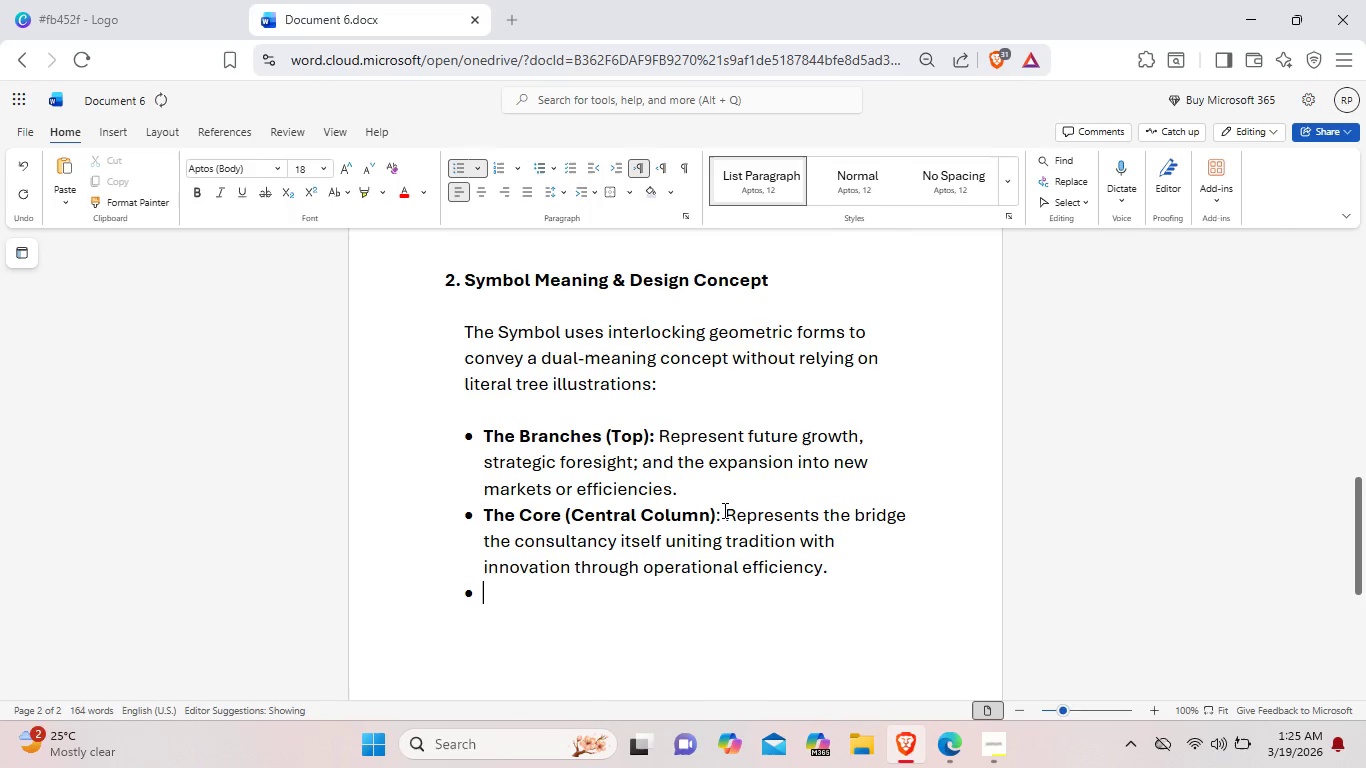 
key(Control+B)
 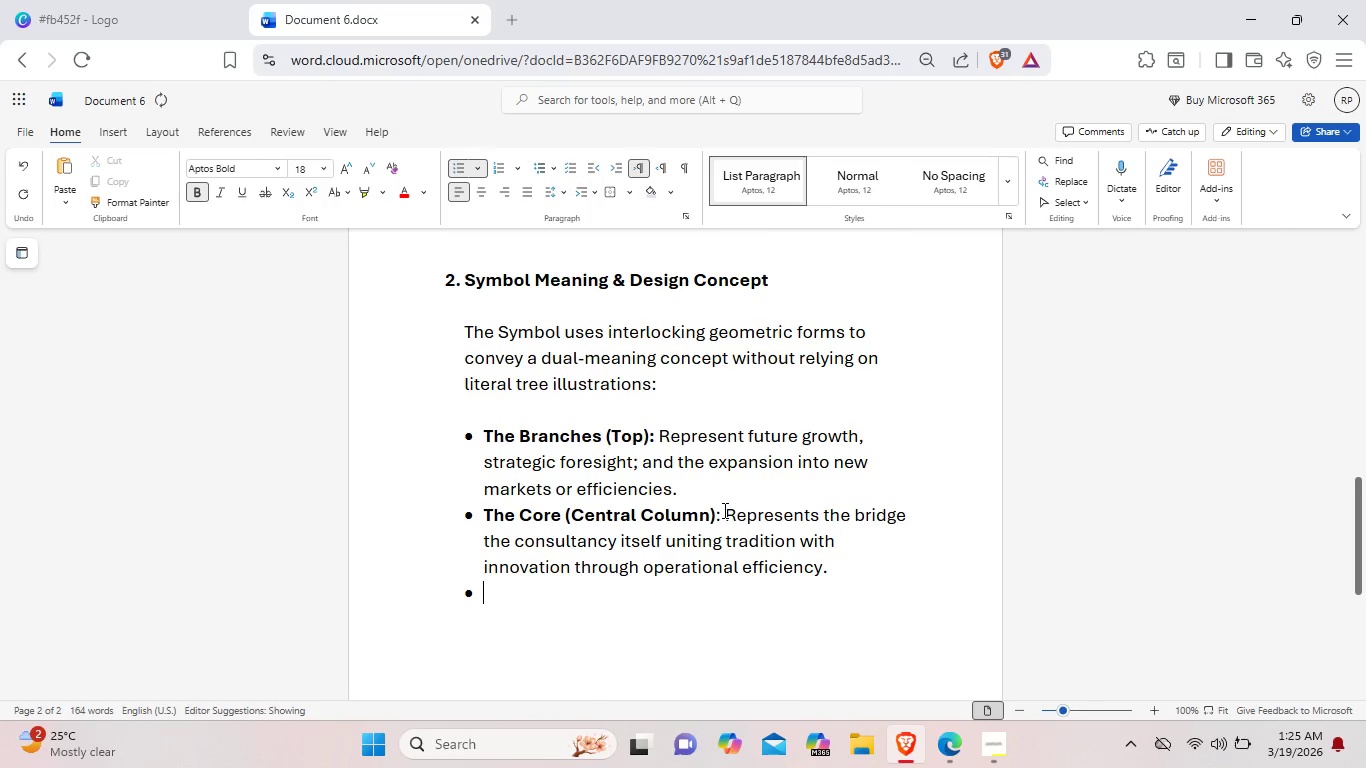 
type(Geone)
key(Backspace)
key(Backspace)
type(metric Balance:)
 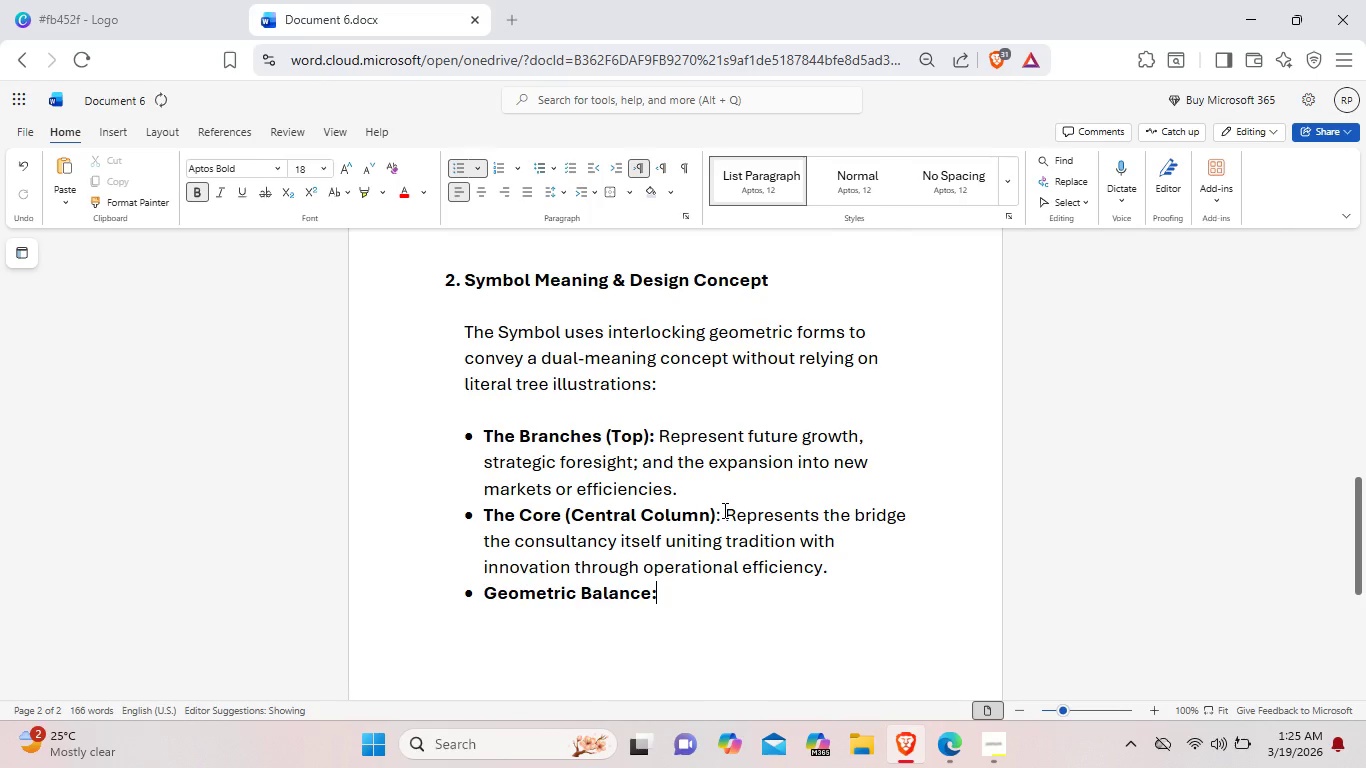 
key(Control+ControlLeft)
 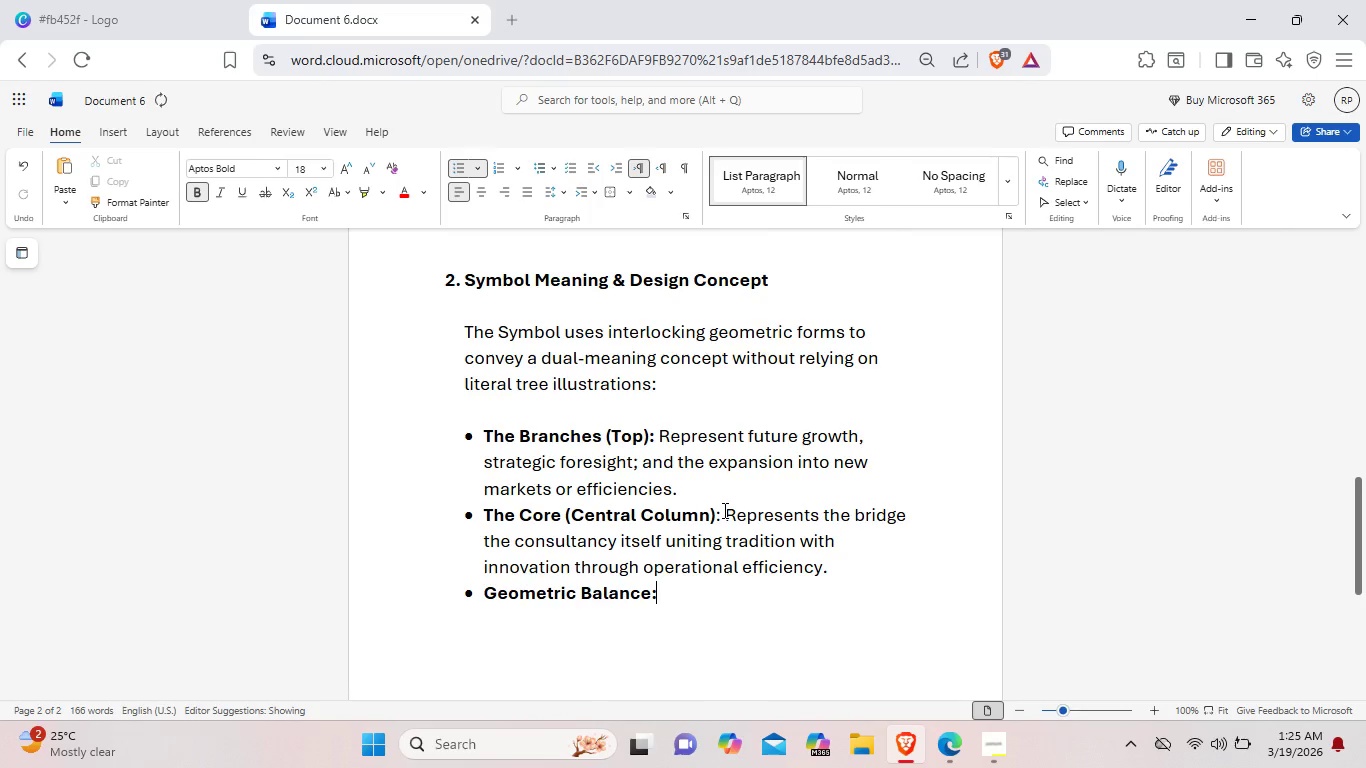 
key(Control+B)
 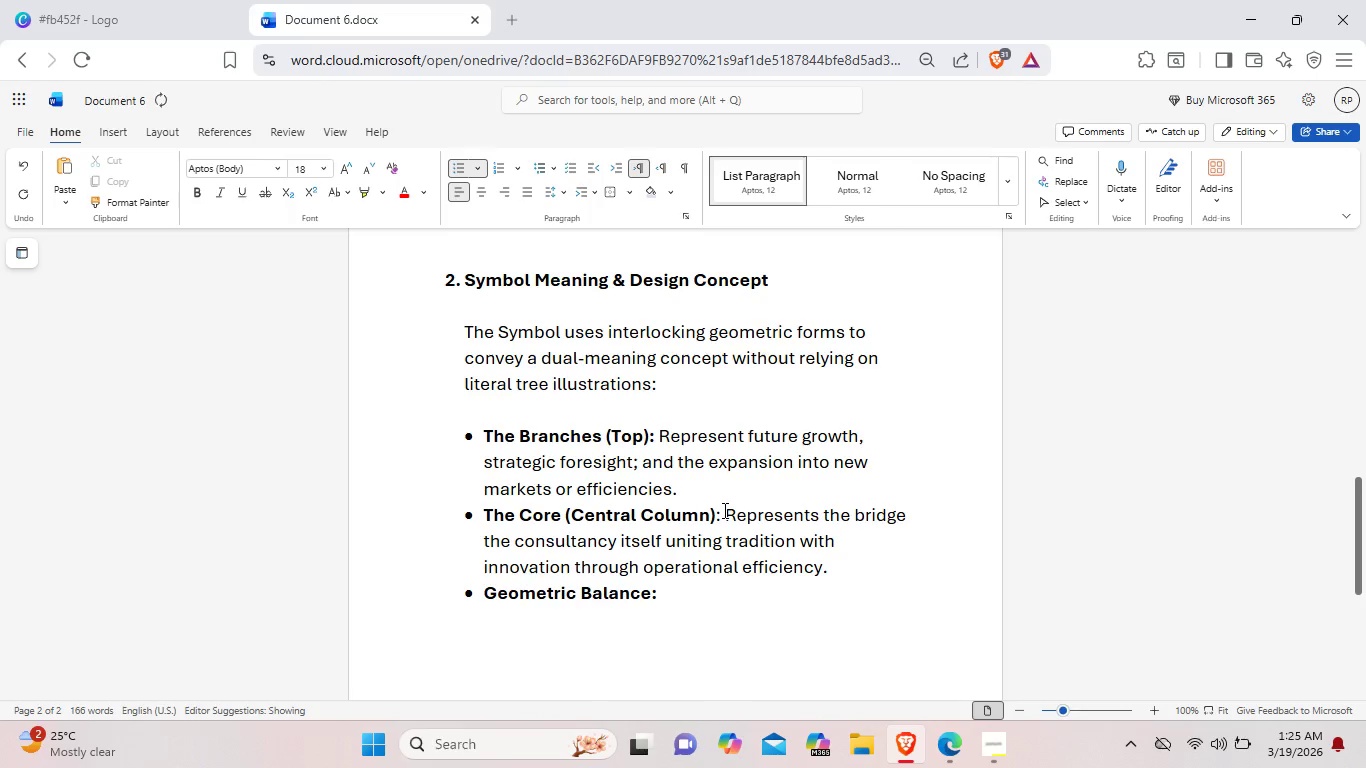 
type( The symmetrical, balanced nature or the)
key(Backspace)
key(Backspace)
key(Backspace)
key(Backspace)
type(f the)
key(Backspace)
key(Backspace)
key(Backspace)
key(Backspace)
key(Backspace)
key(Backspace)
type(f the )
 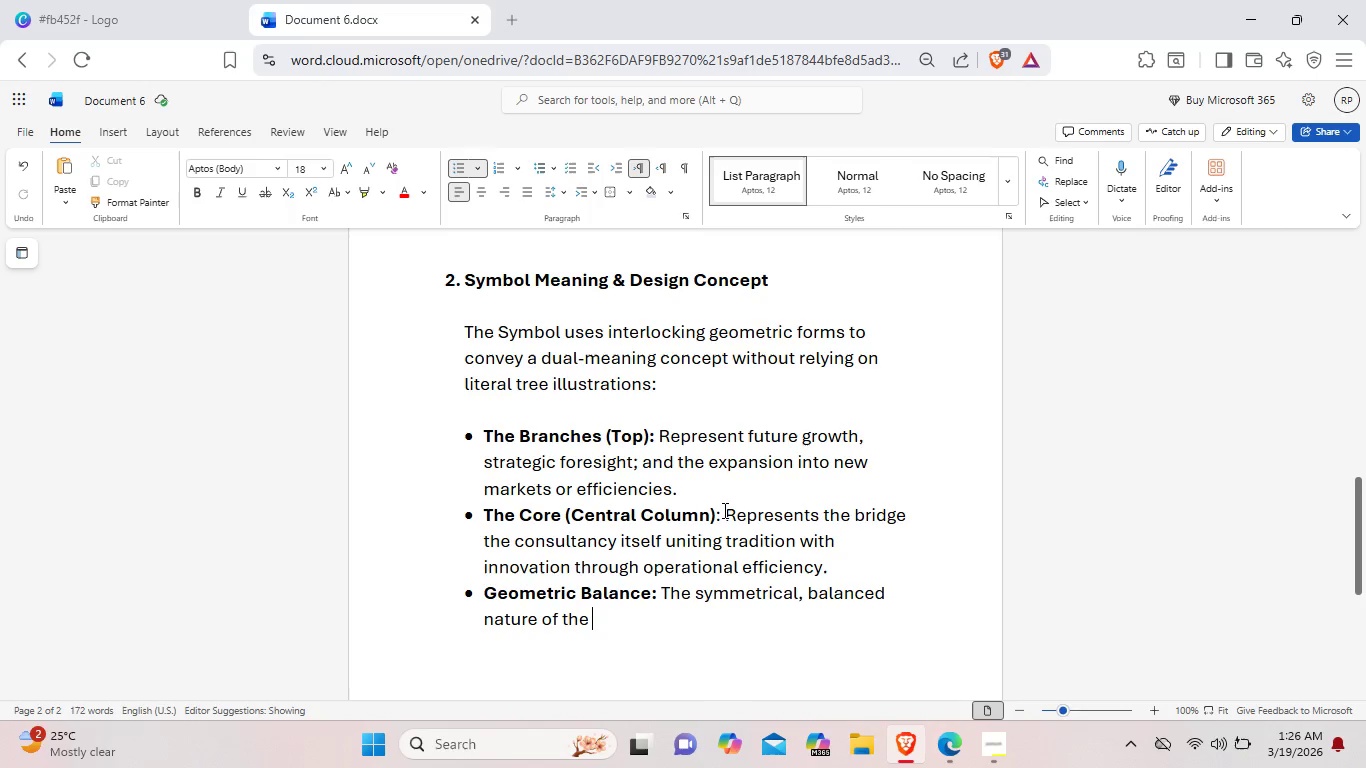 
wait(7.38)
 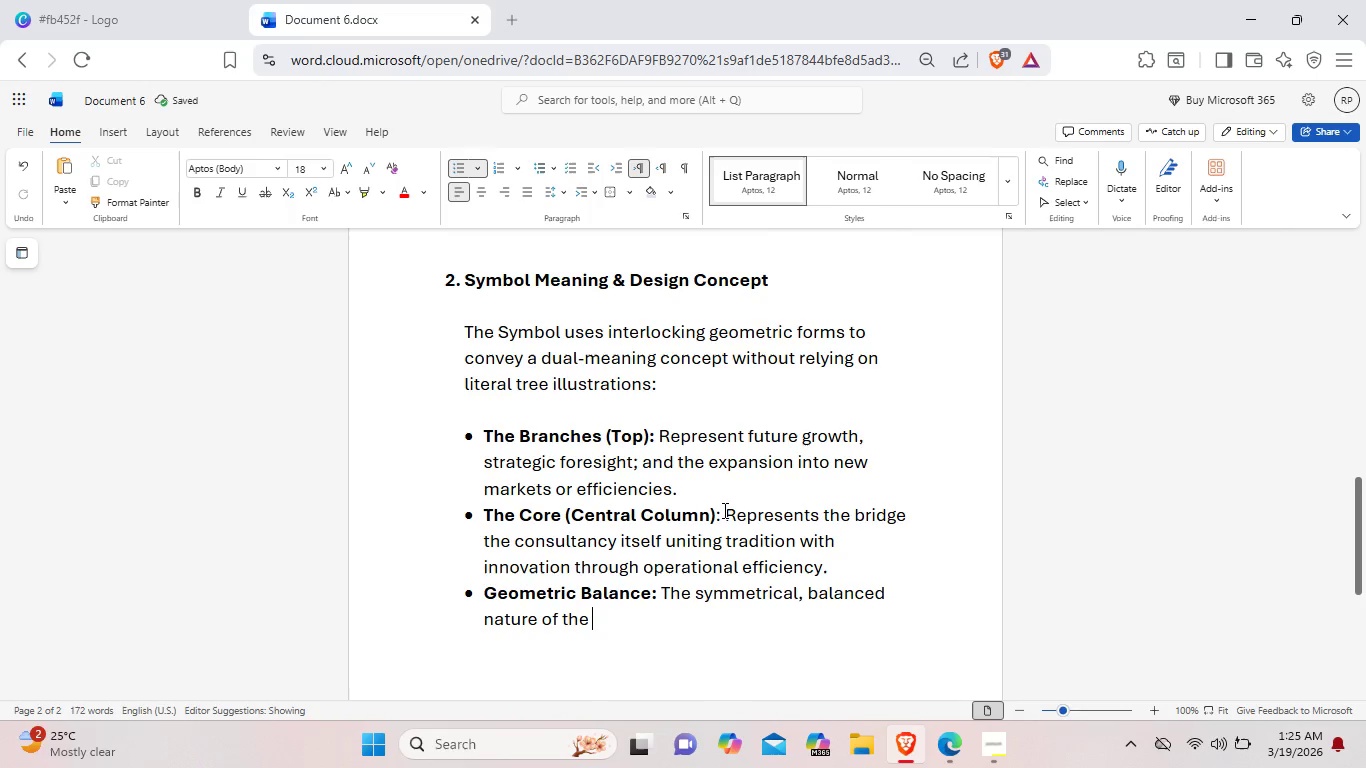 
type(mark conveys trust)
 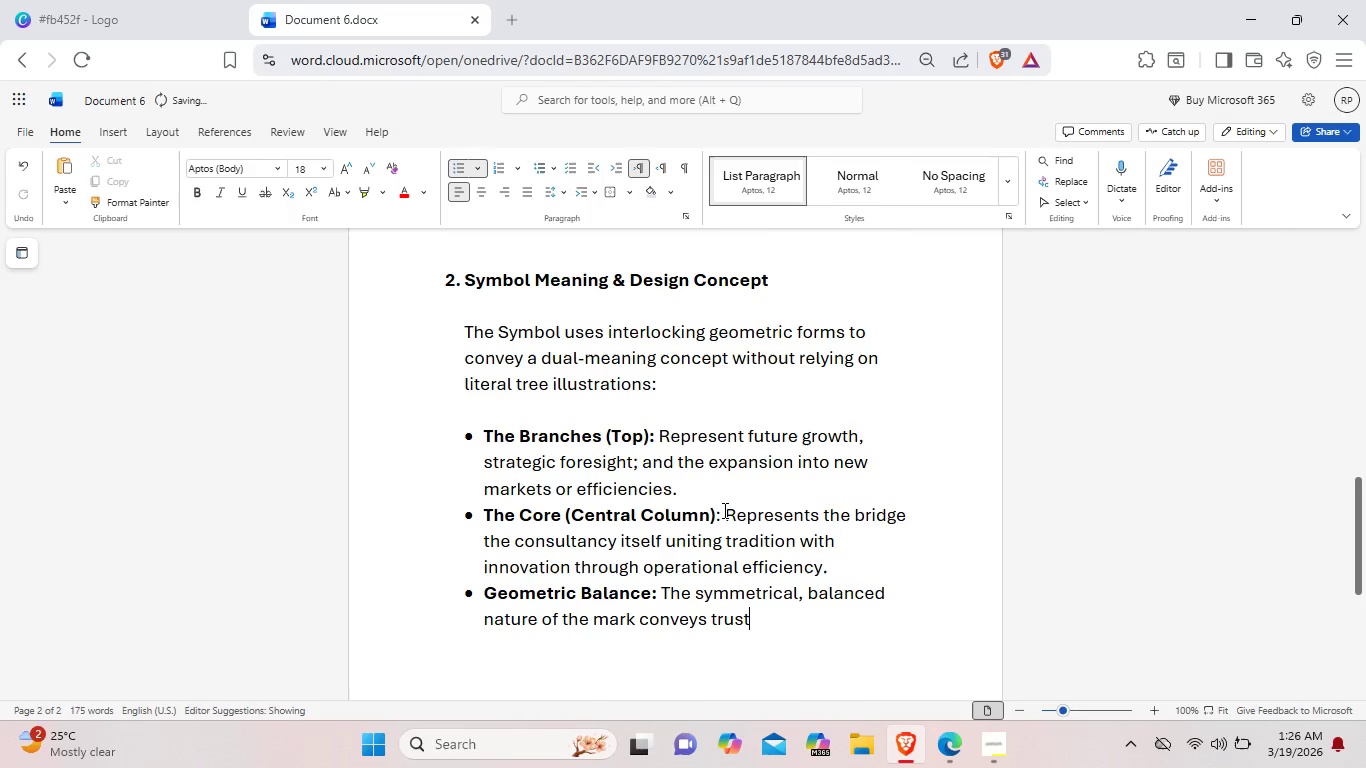 
type( and rea)
key(Backspace)
type(liability, essential for a boutique consula)
key(Backspace)
type(tancy.)
 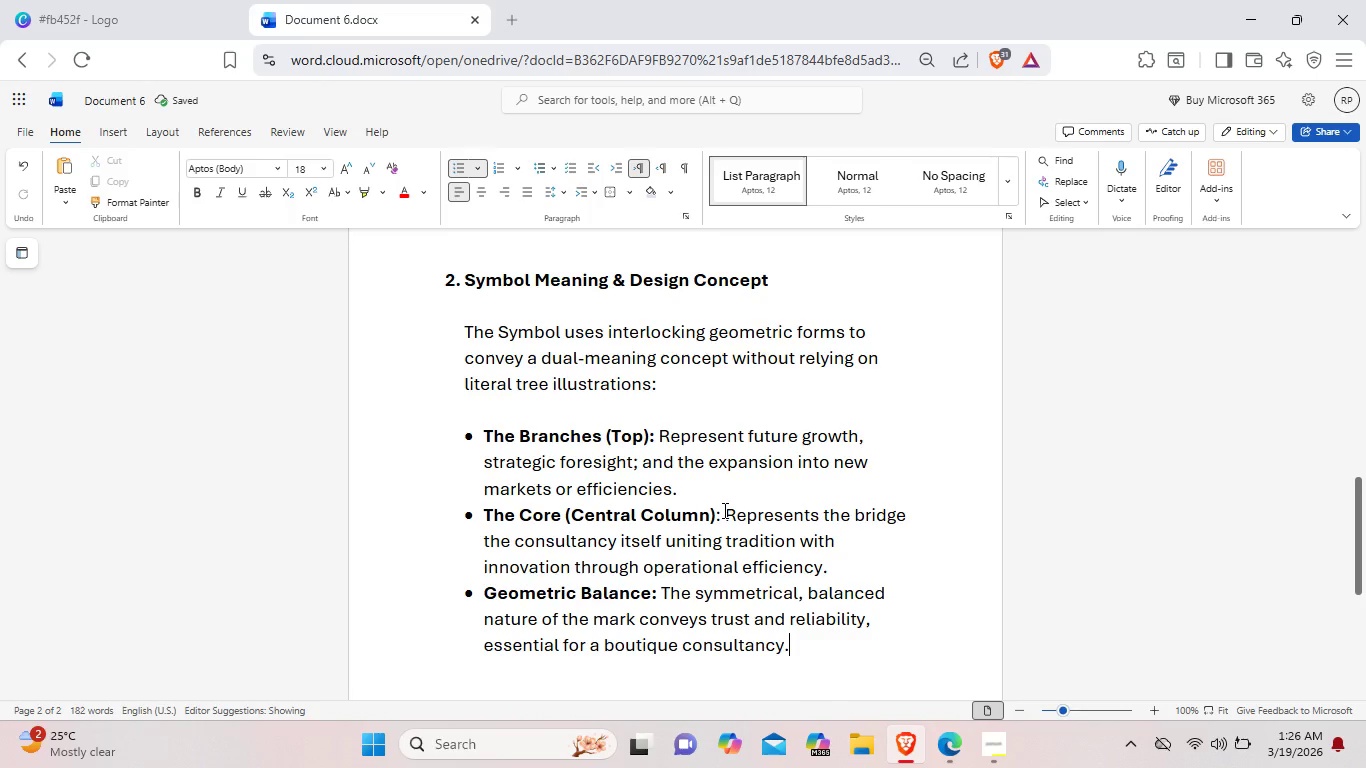 
scroll: coordinate [666, 478], scroll_direction: down, amount: 2.0
 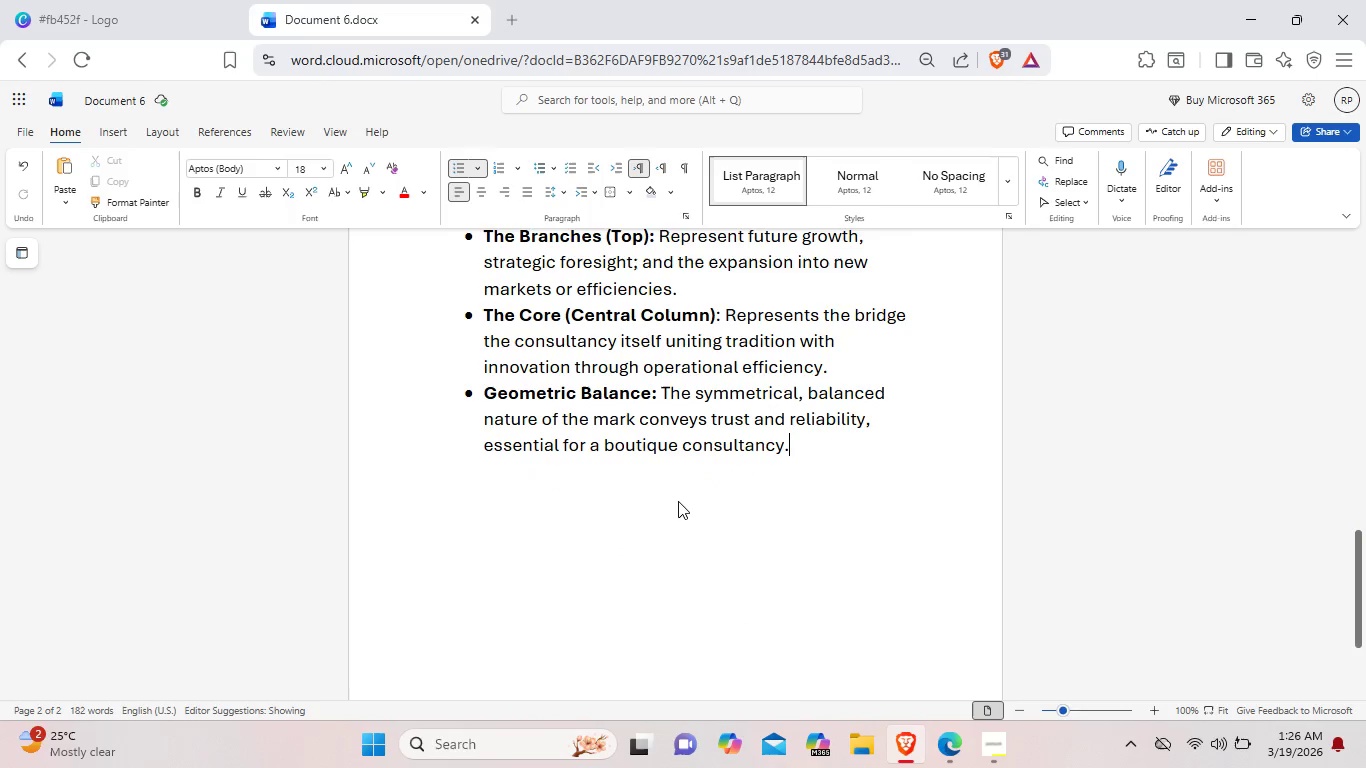 
left_click([678, 501])
 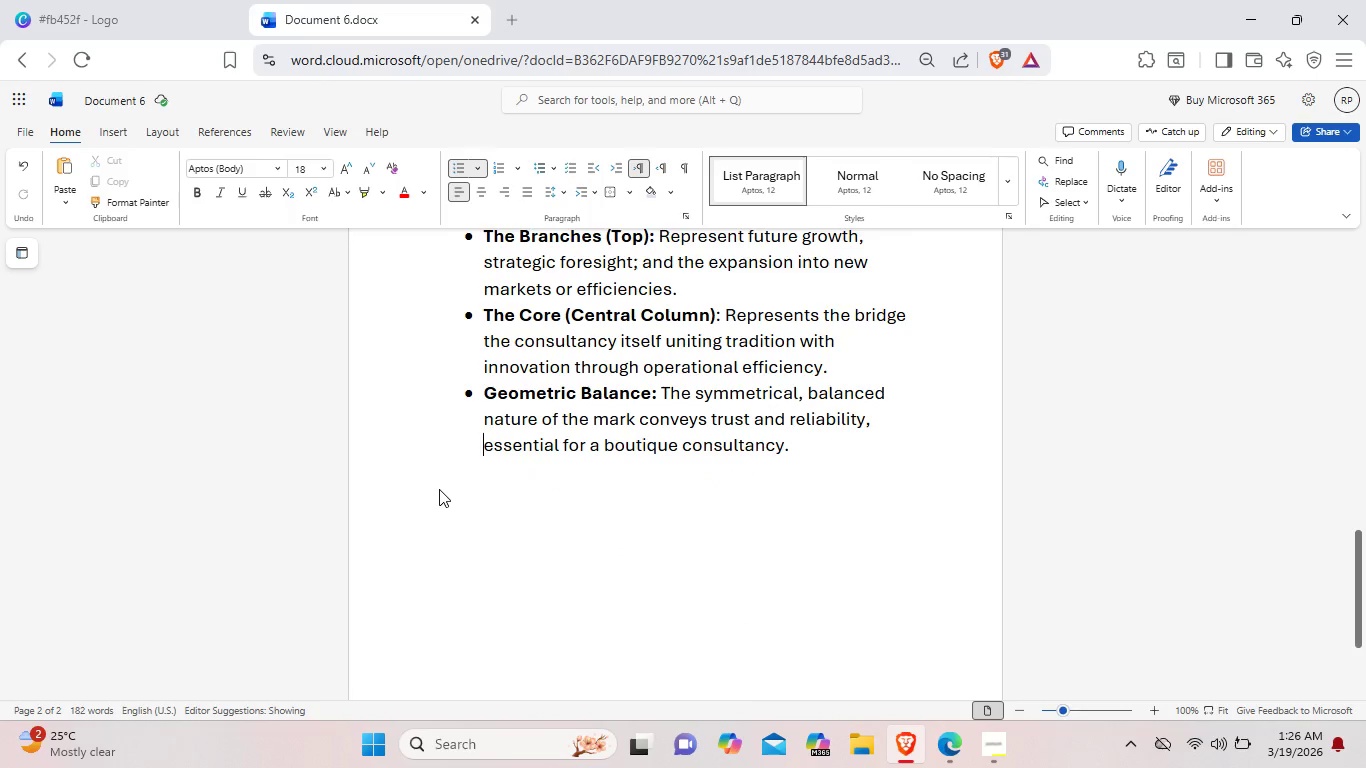 
double_click([439, 489])
 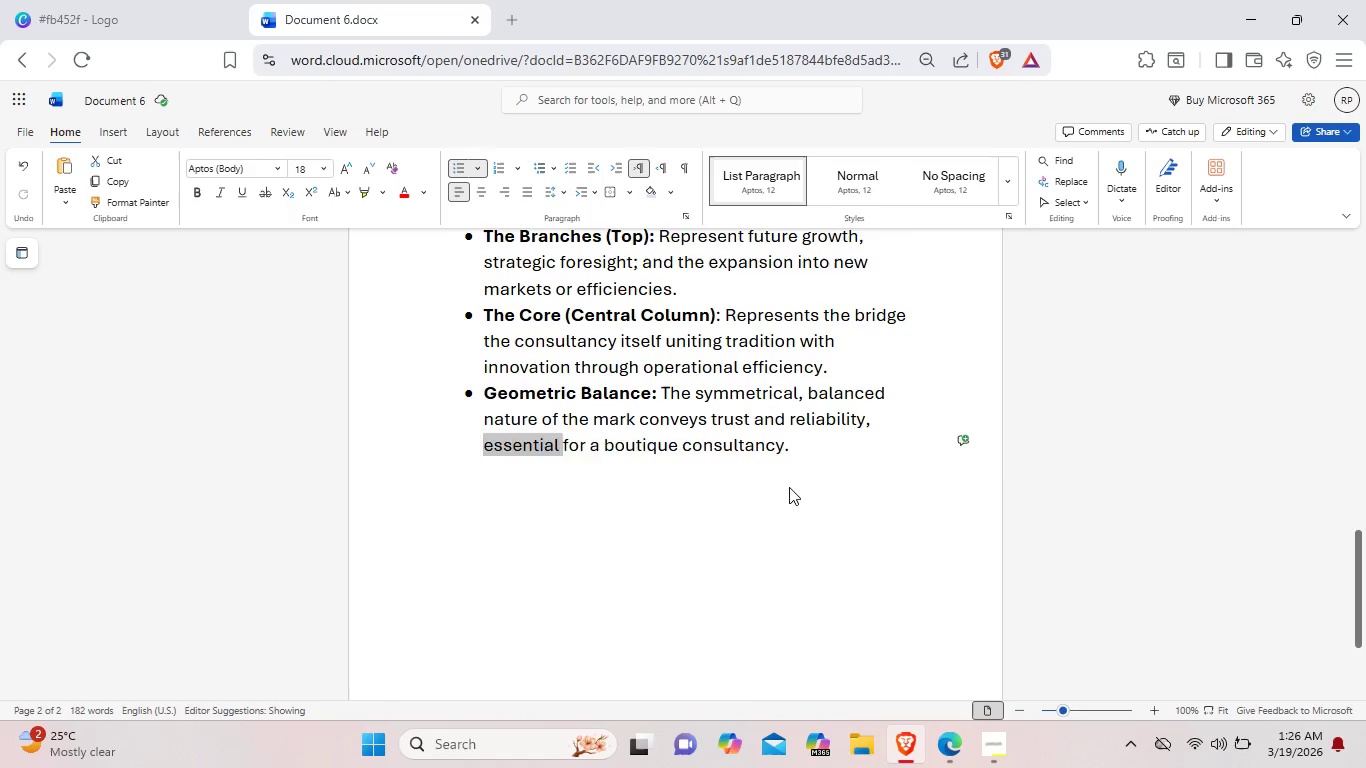 
left_click([792, 487])
 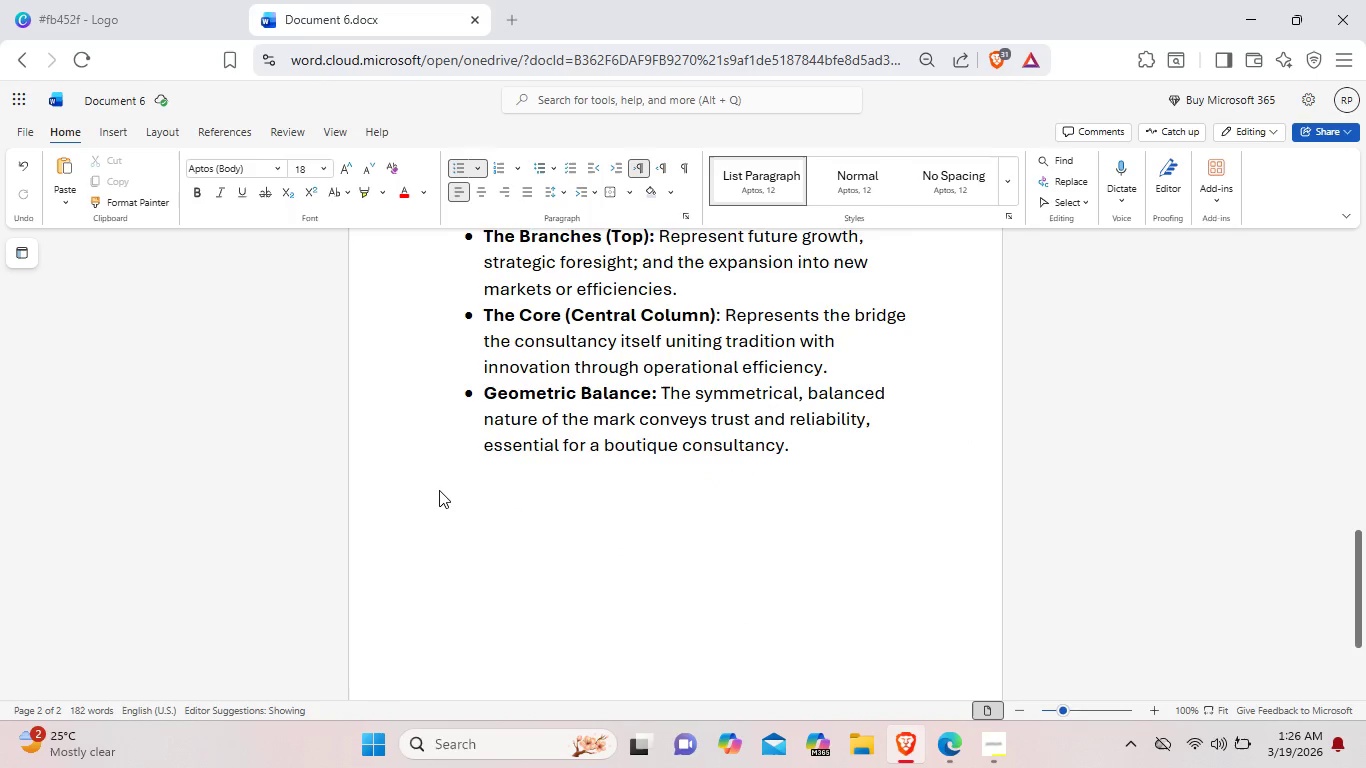 
double_click([436, 489])
 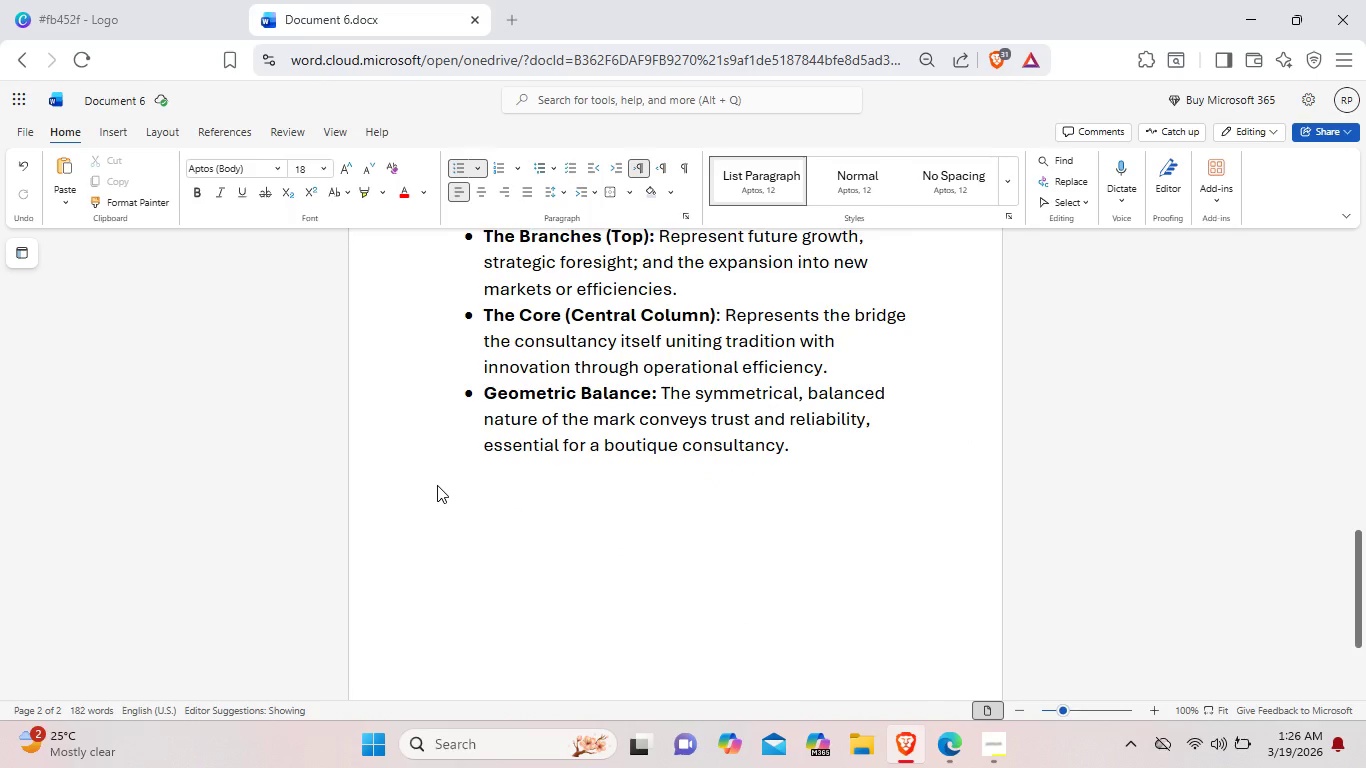 
double_click([437, 485])
 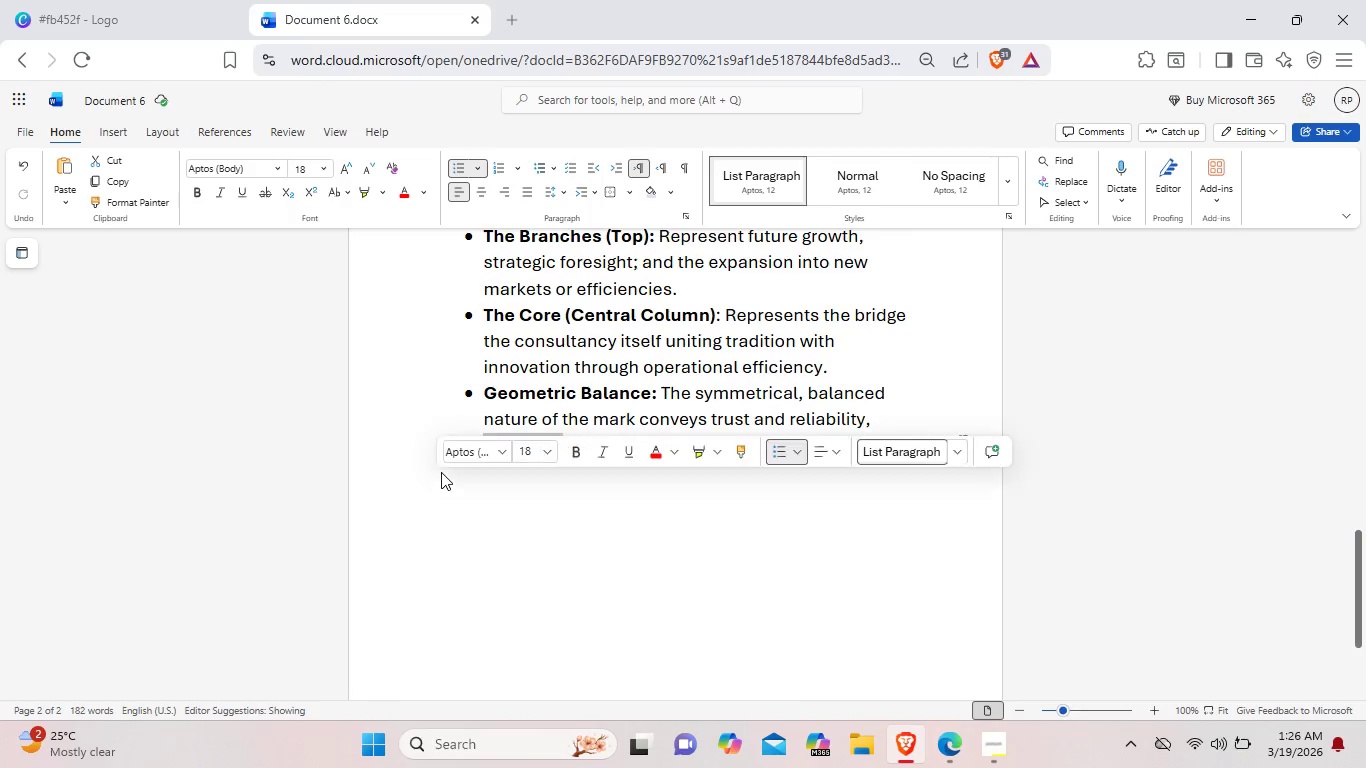 
double_click([441, 472])
 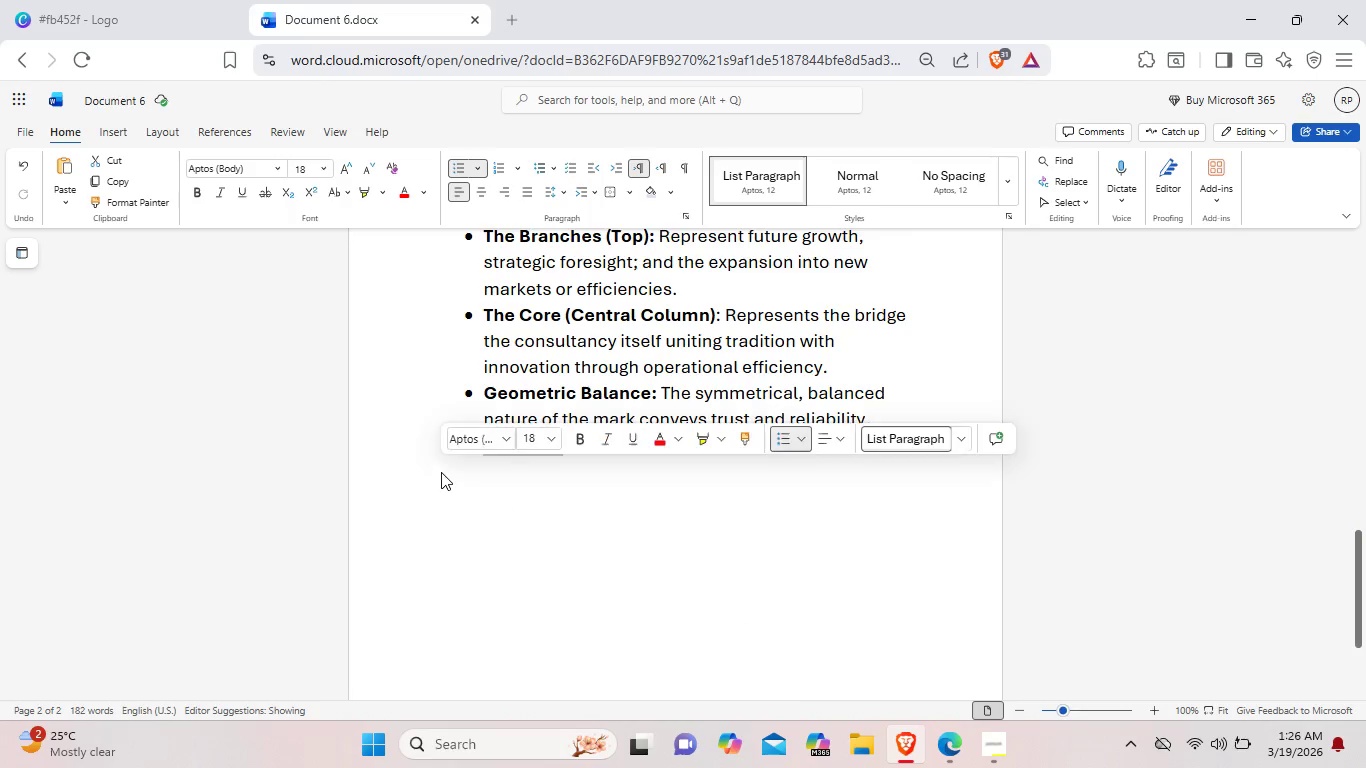 
left_click([441, 472])
 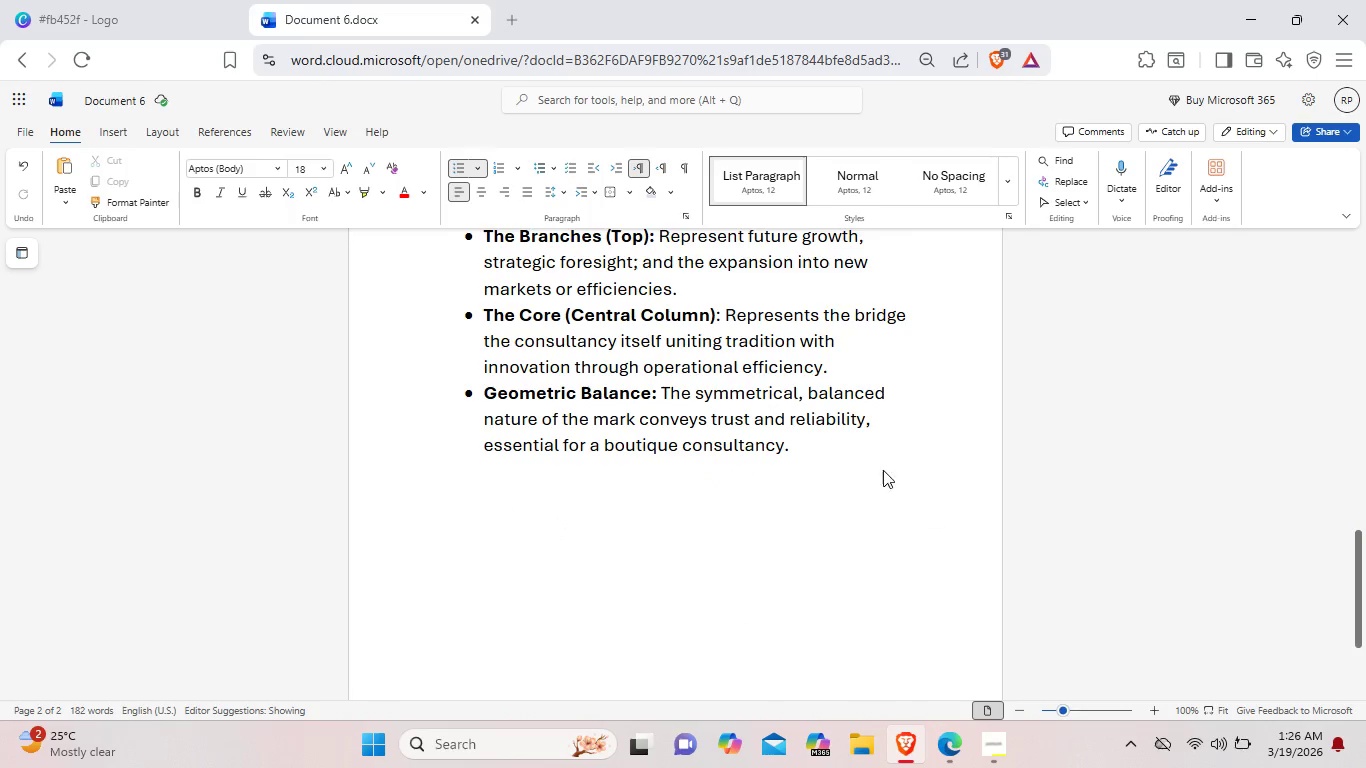 
left_click([861, 457])
 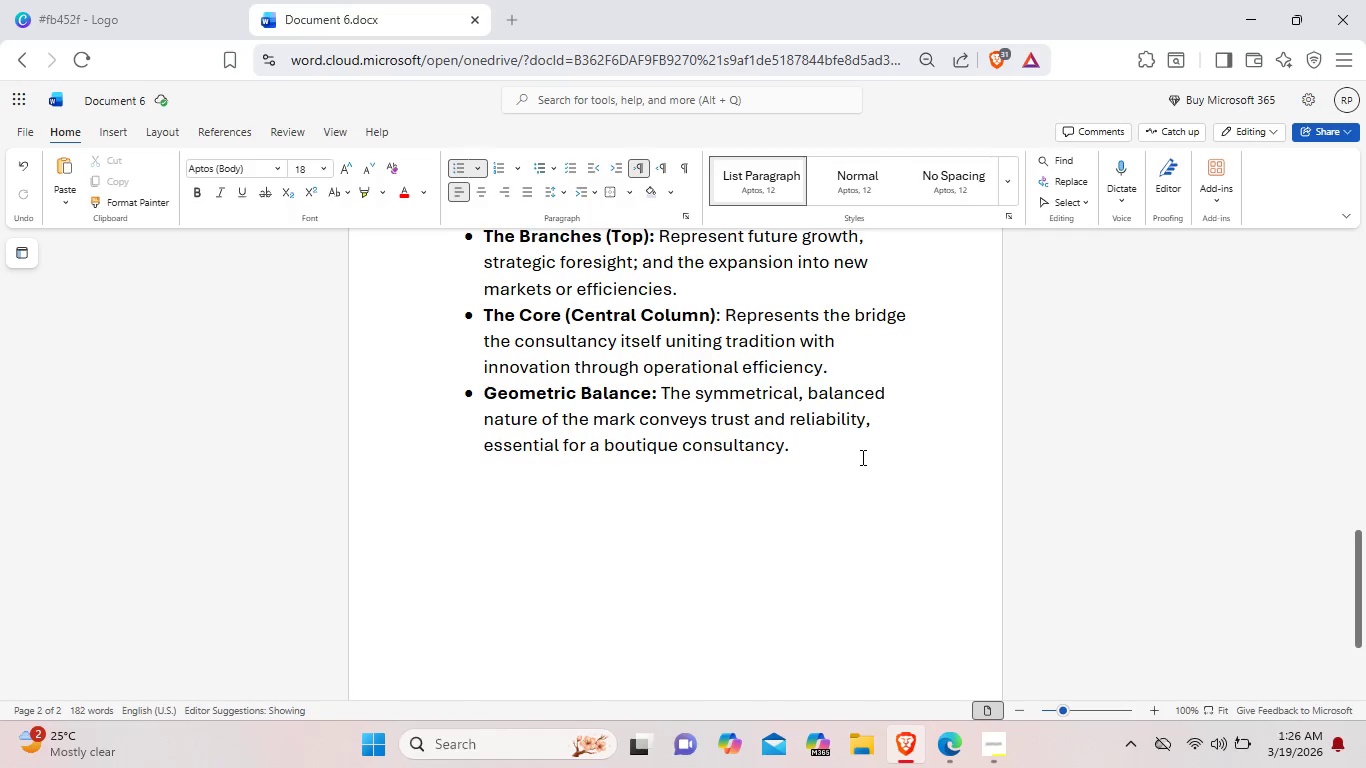 
key(Enter)
 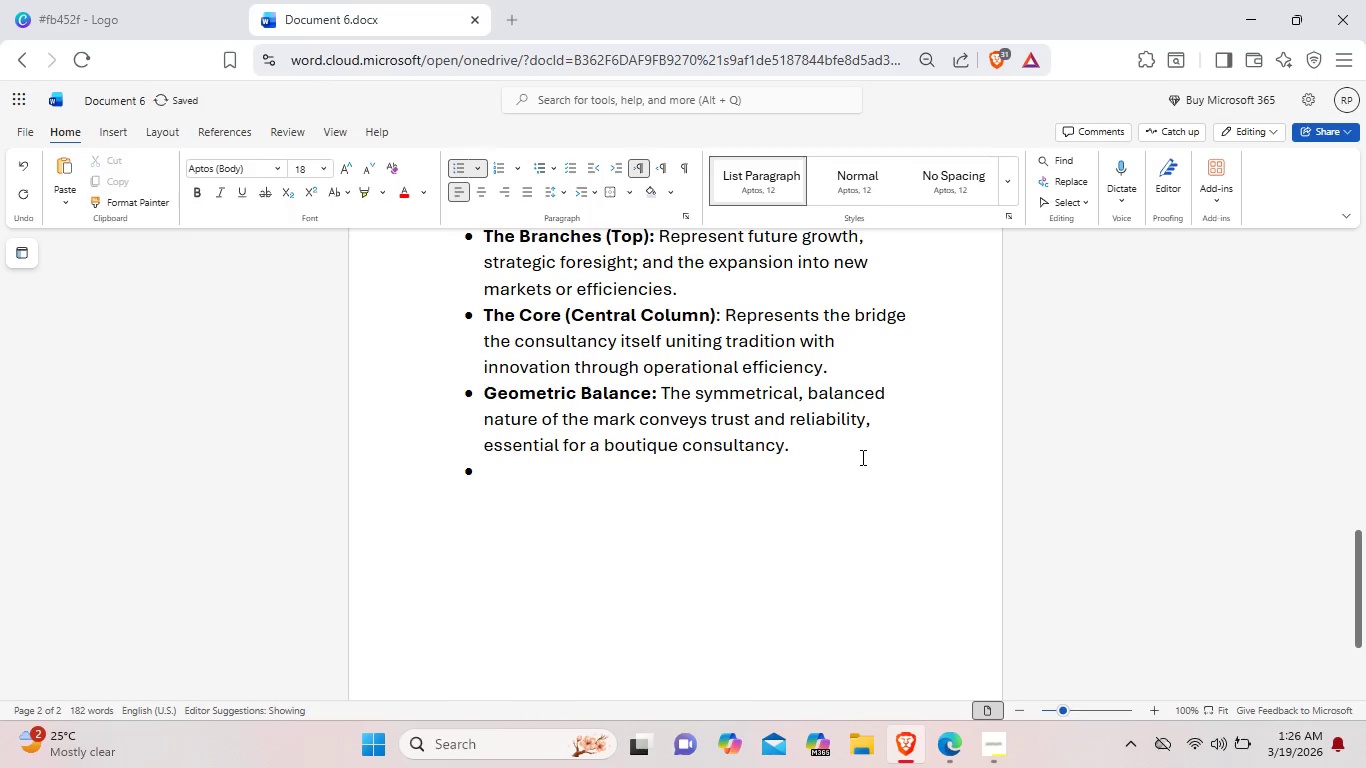 
key(Backspace)
 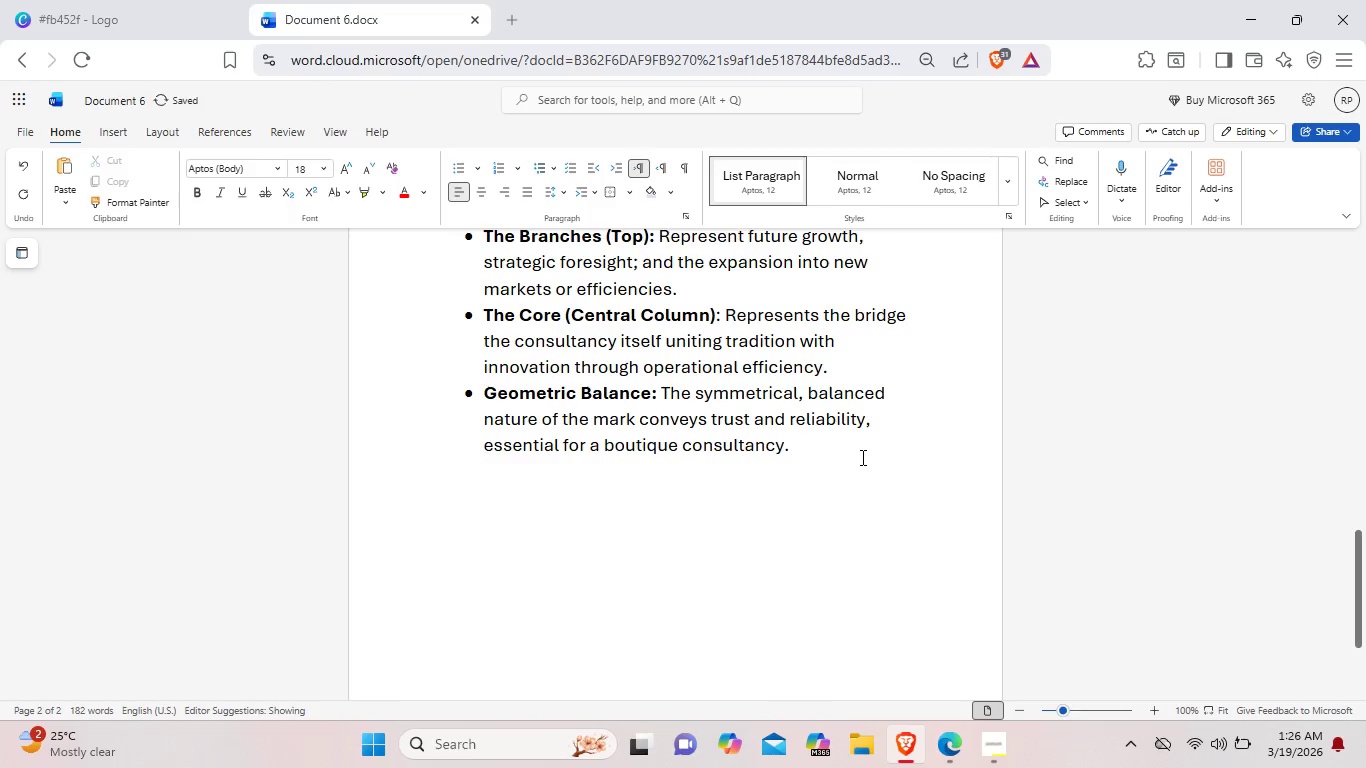 
key(Backspace)
 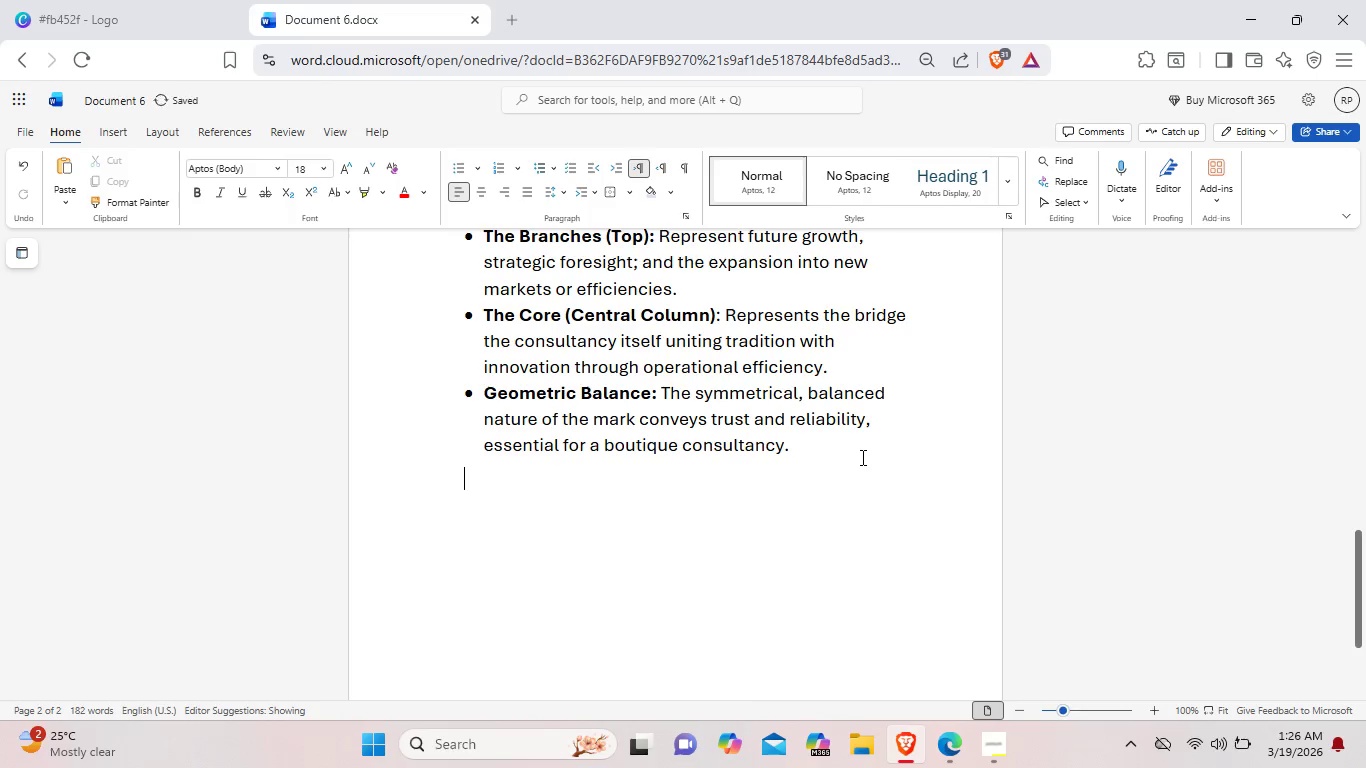 
key(Backspace)
 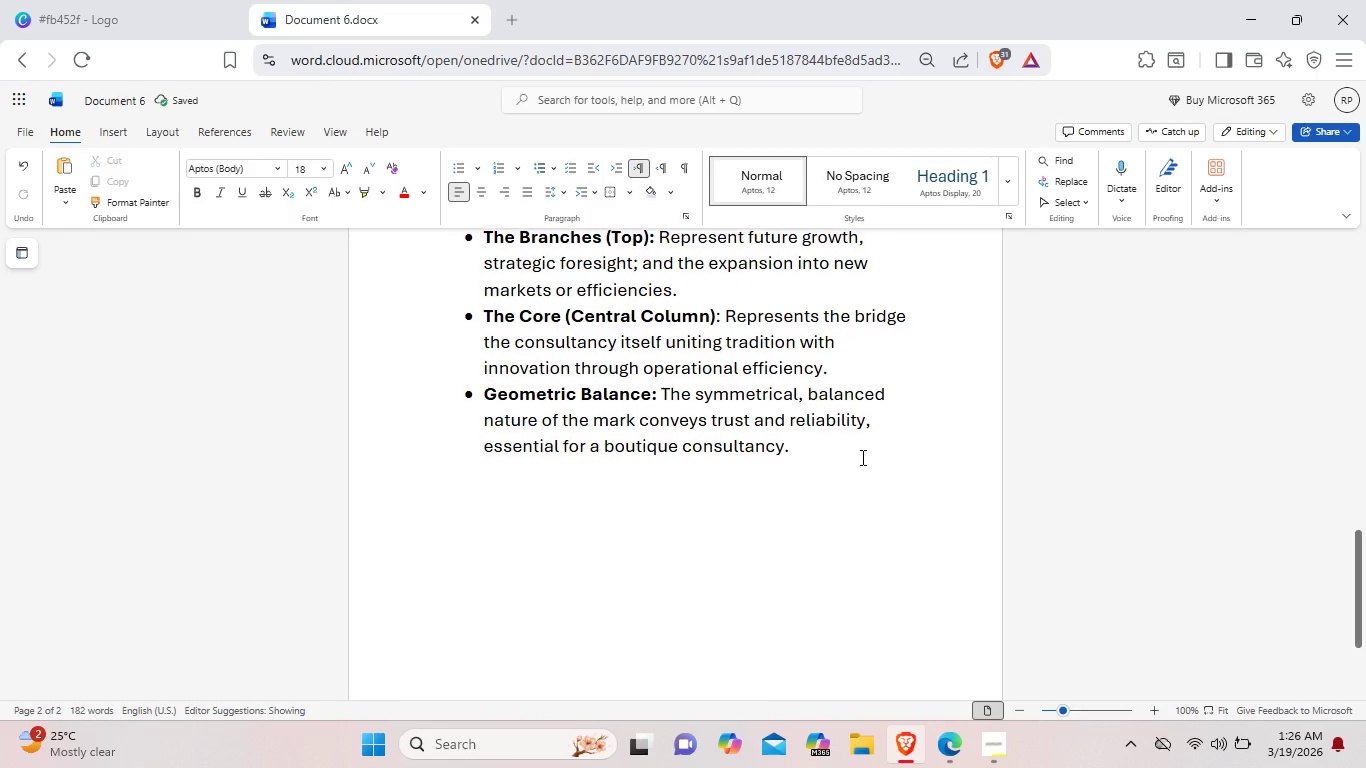 
scroll: coordinate [861, 457], scroll_direction: up, amount: 2.0
 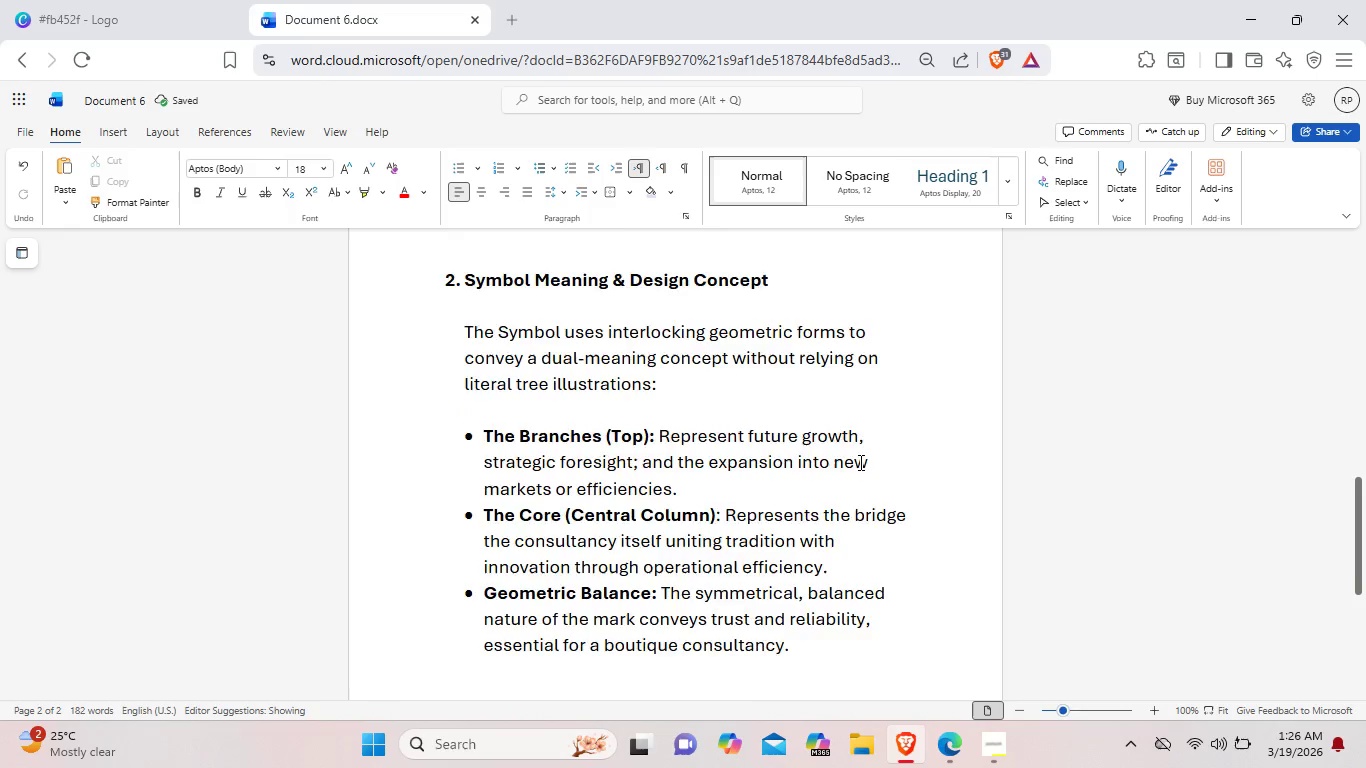 
scroll: coordinate [860, 460], scroll_direction: down, amount: 1.0
 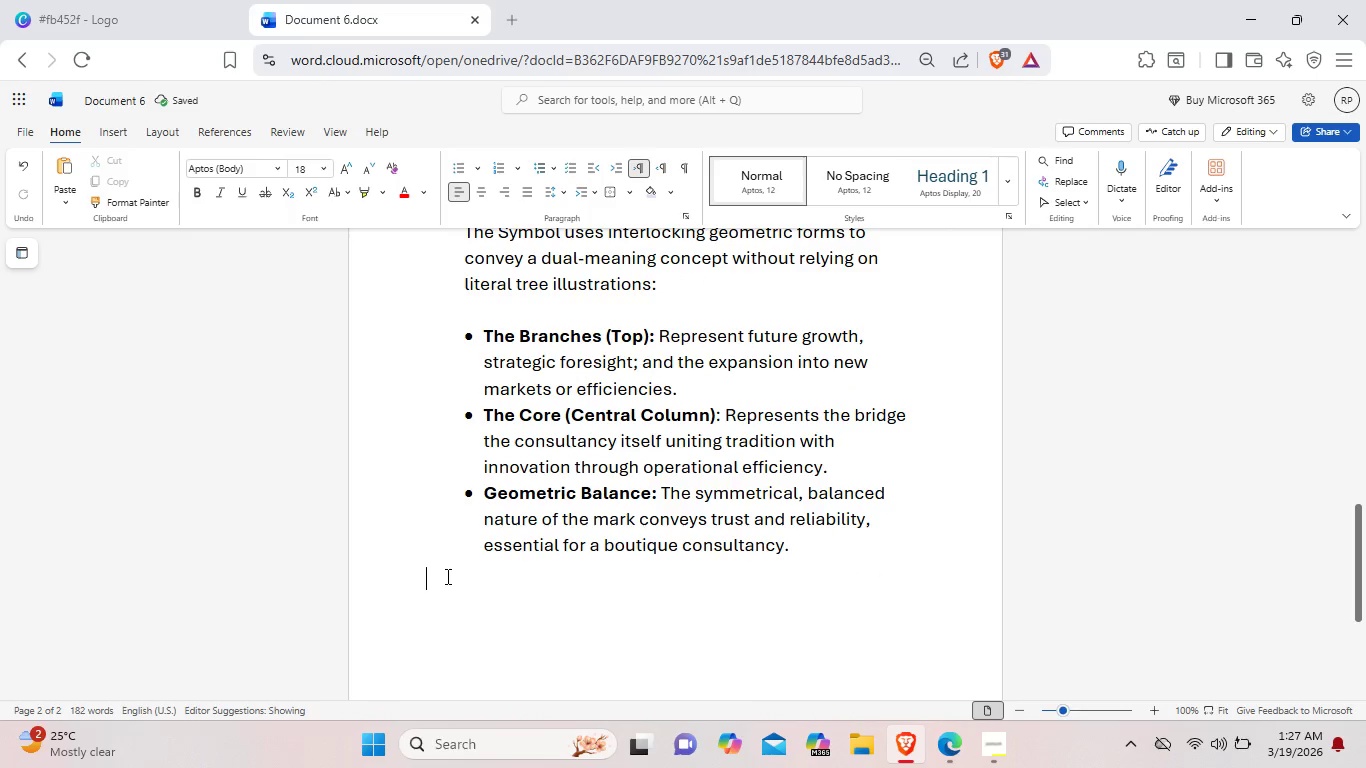 
left_click([440, 575])
 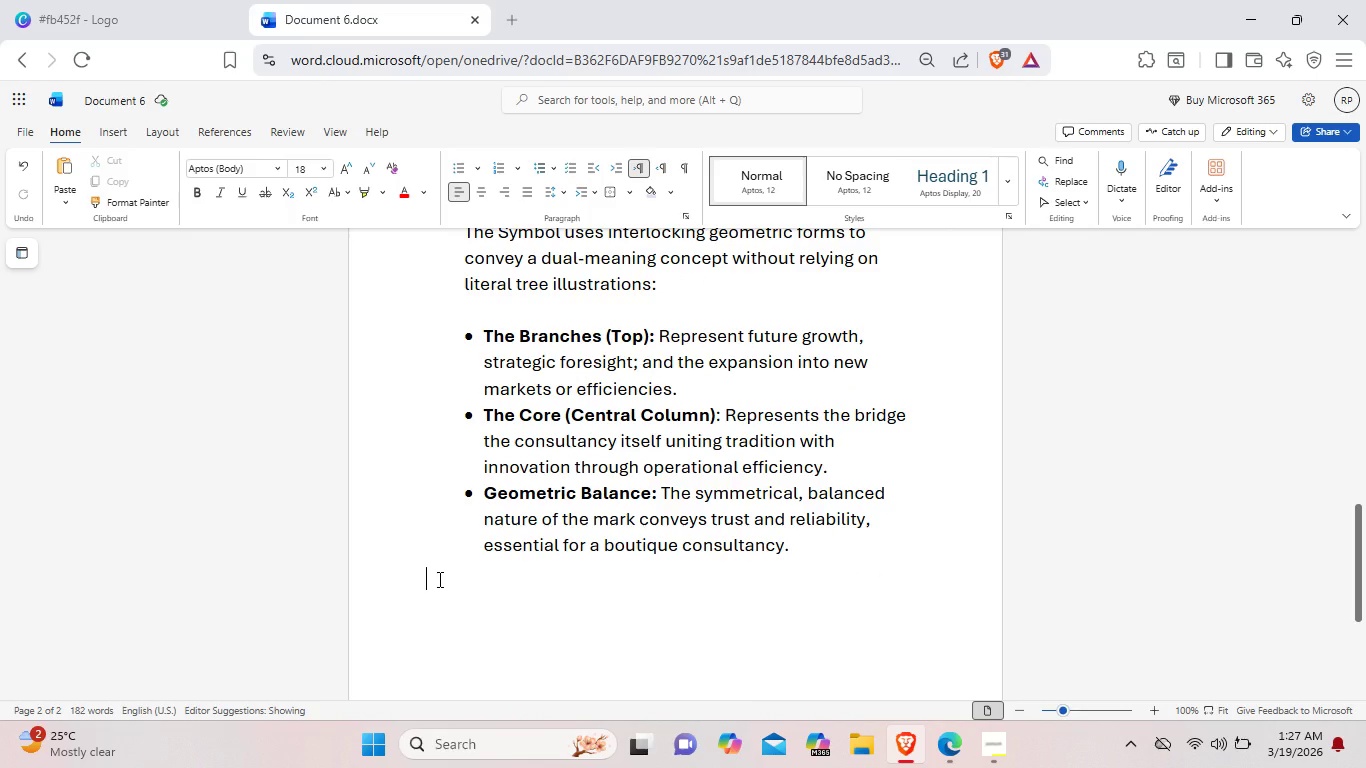 
double_click([438, 579])
 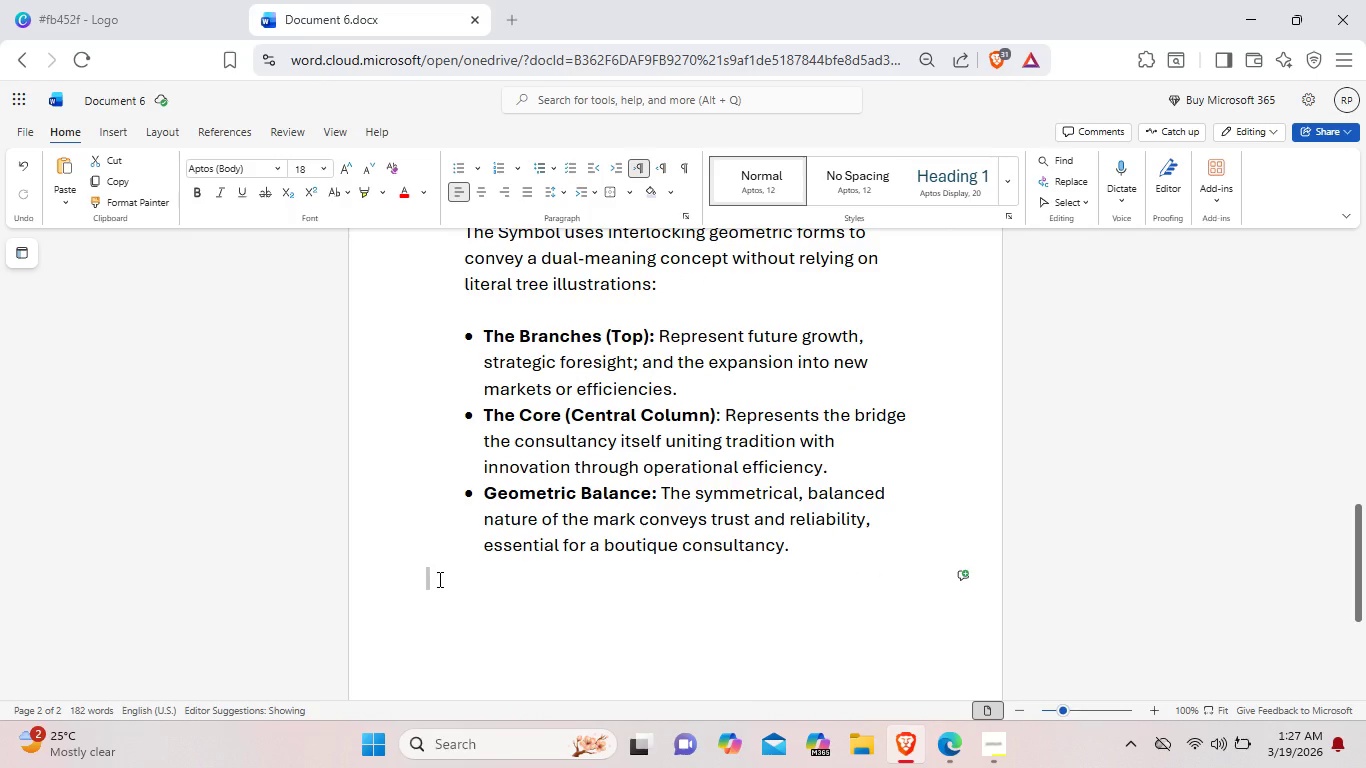 
key(Space)
 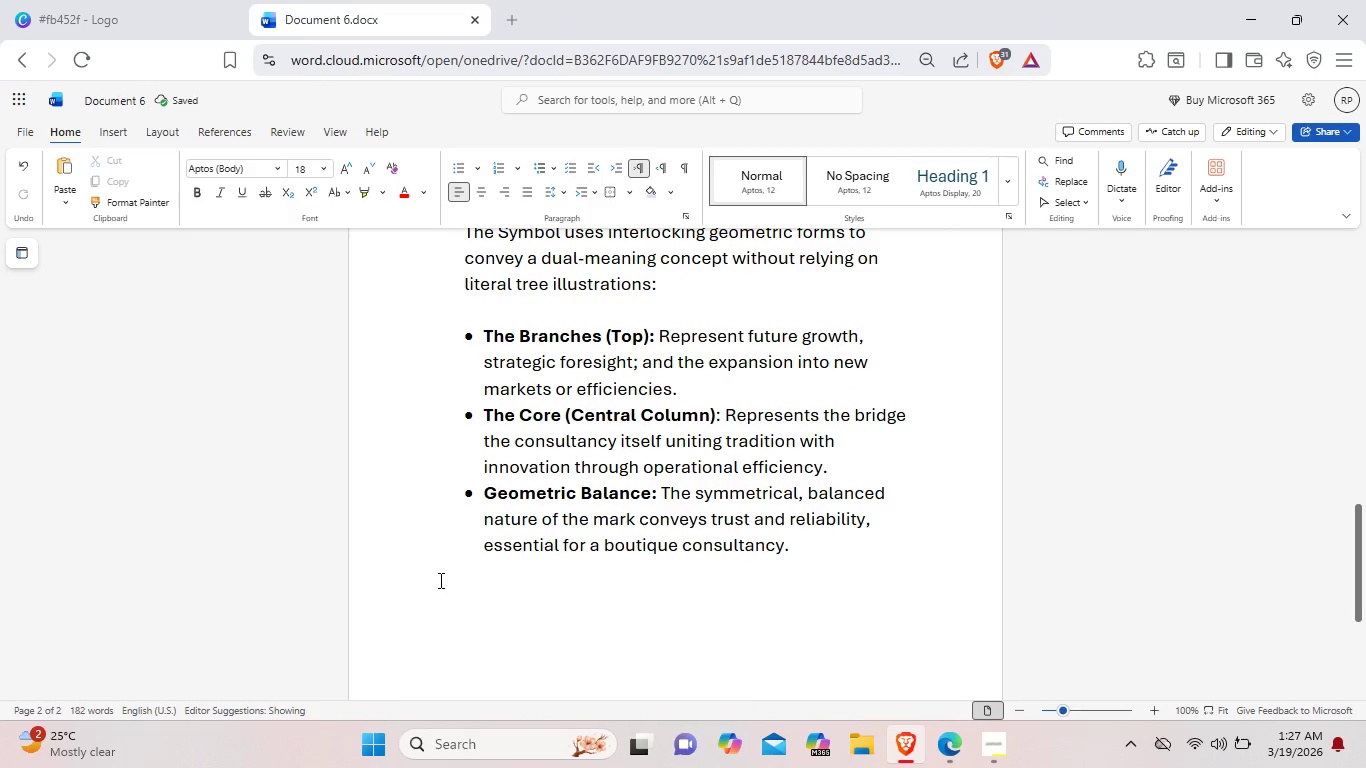 
key(3)
 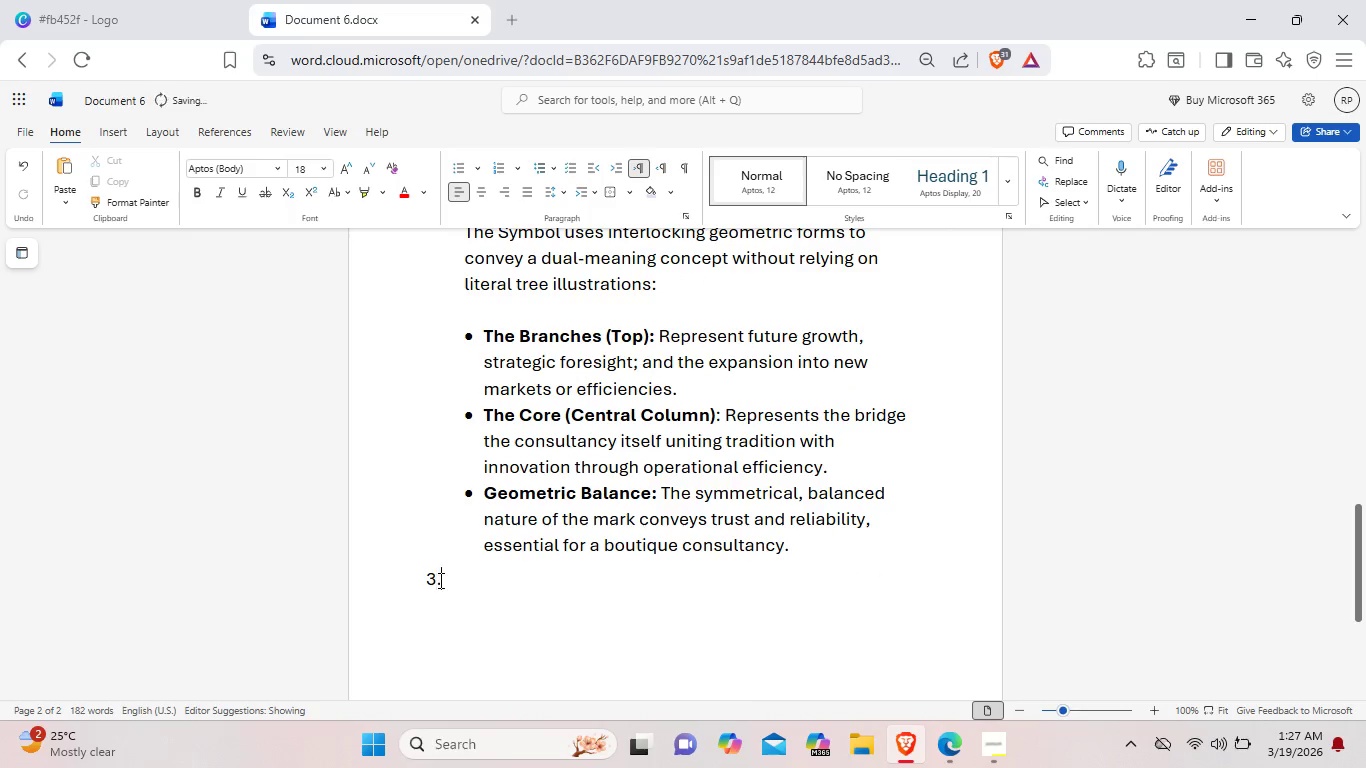 
key(Period)
 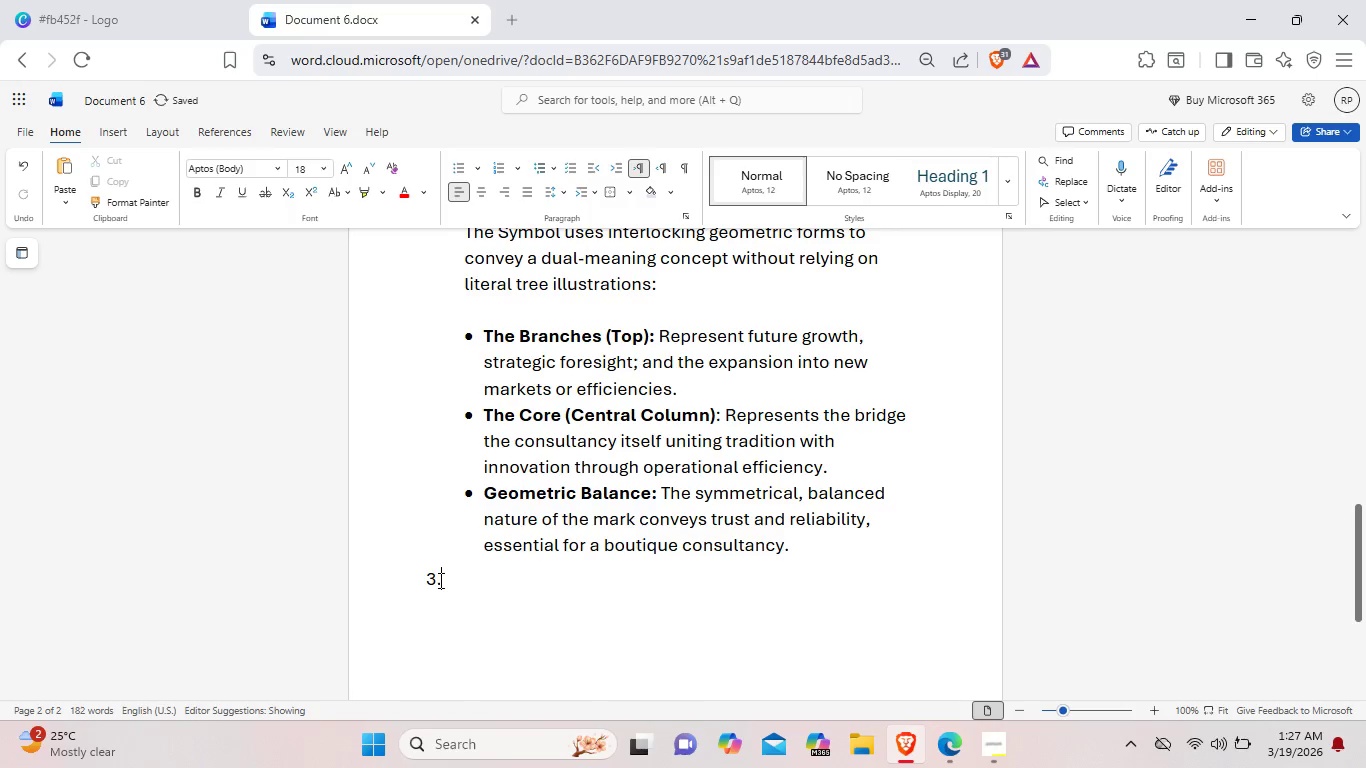 
scroll: coordinate [439, 580], scroll_direction: up, amount: 2.0
 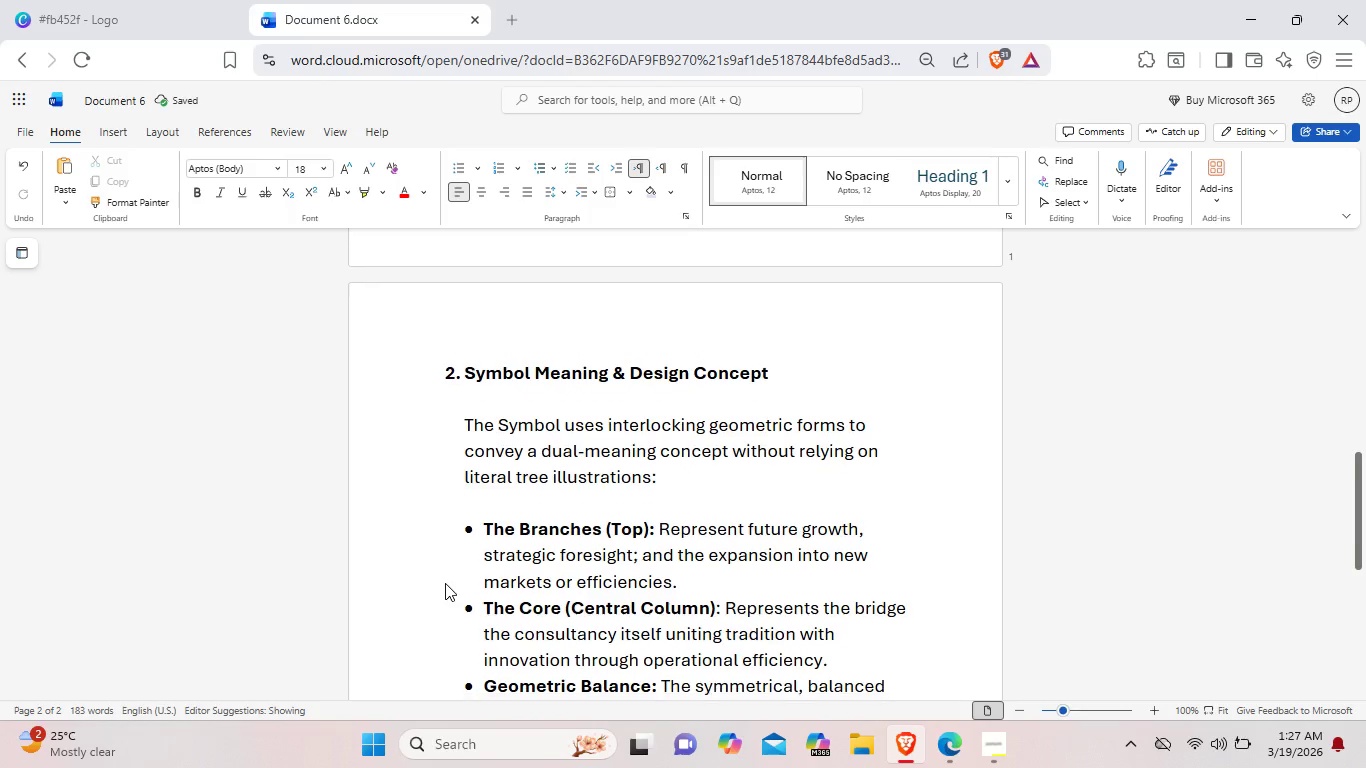 
scroll: coordinate [445, 583], scroll_direction: down, amount: 2.0
 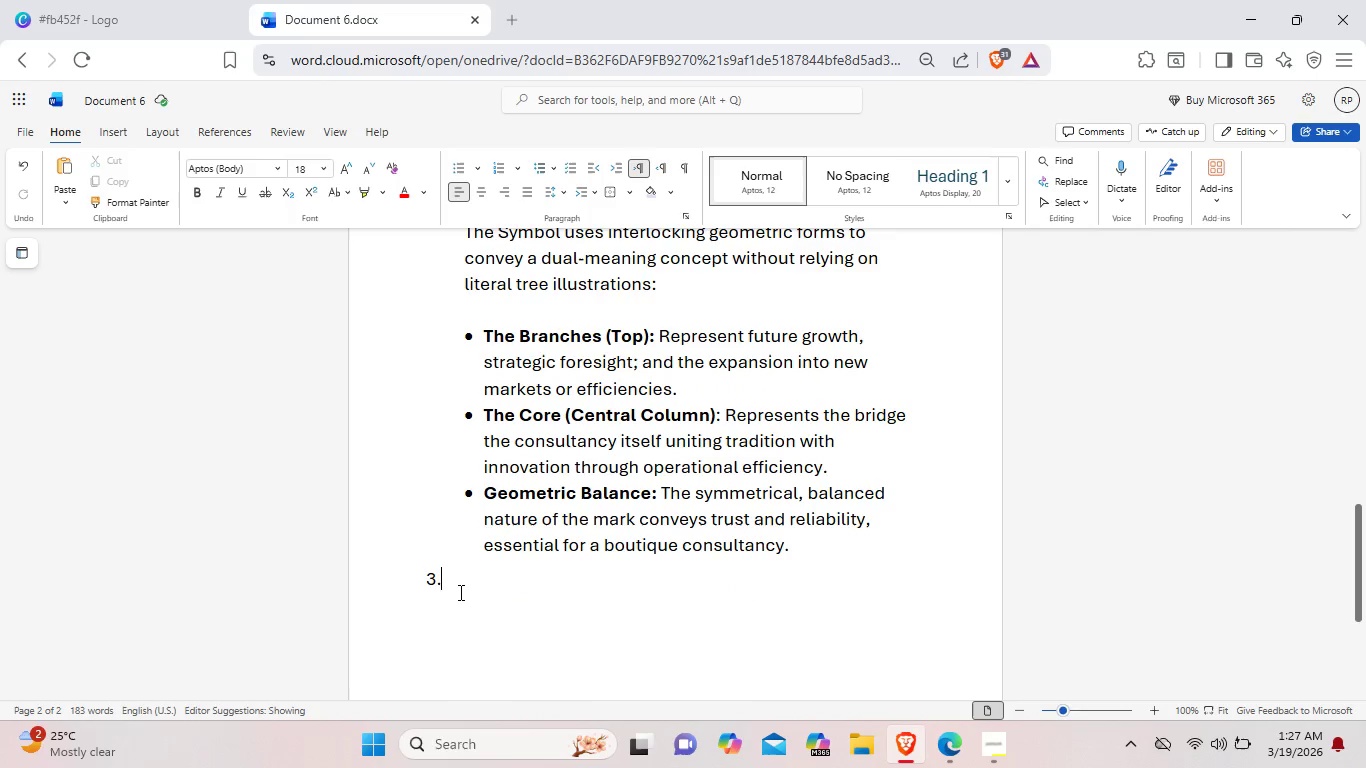 
key(Control+B)
 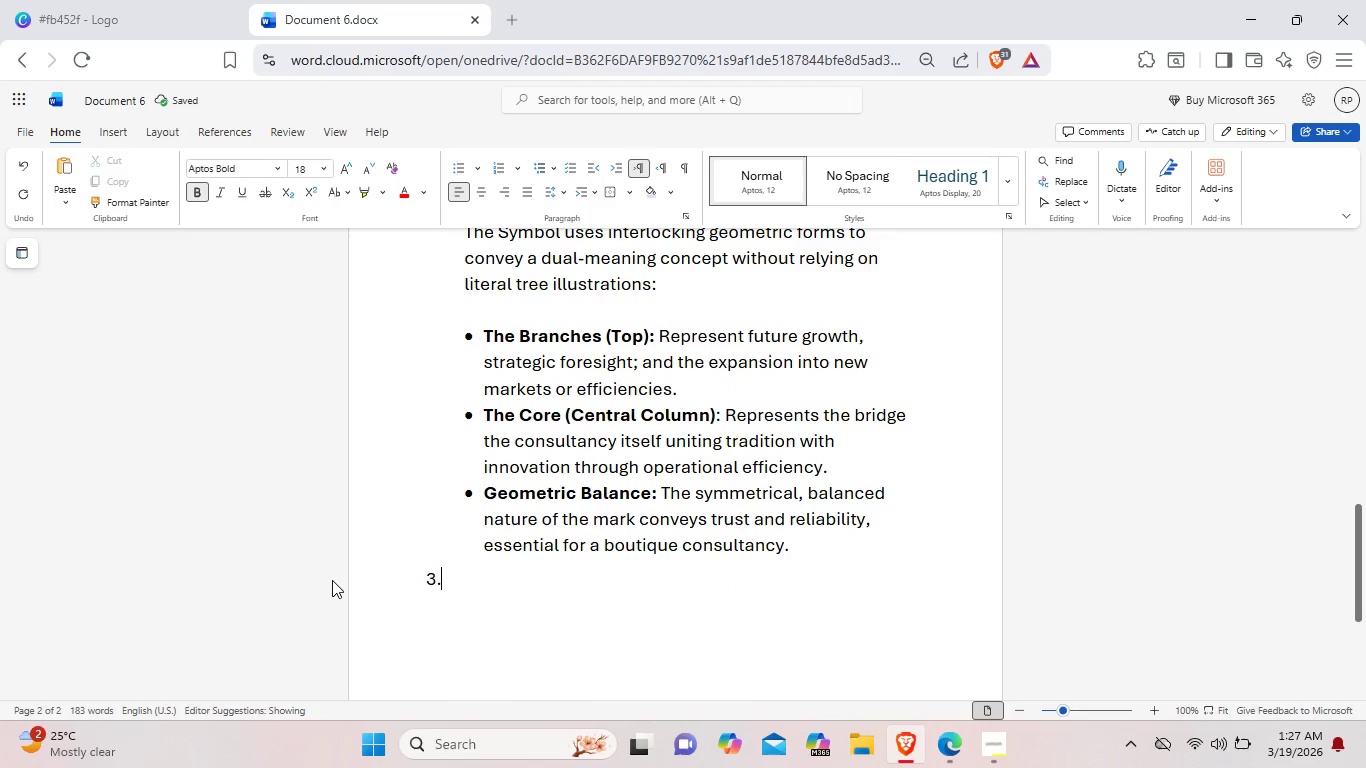 
key(Backspace)
 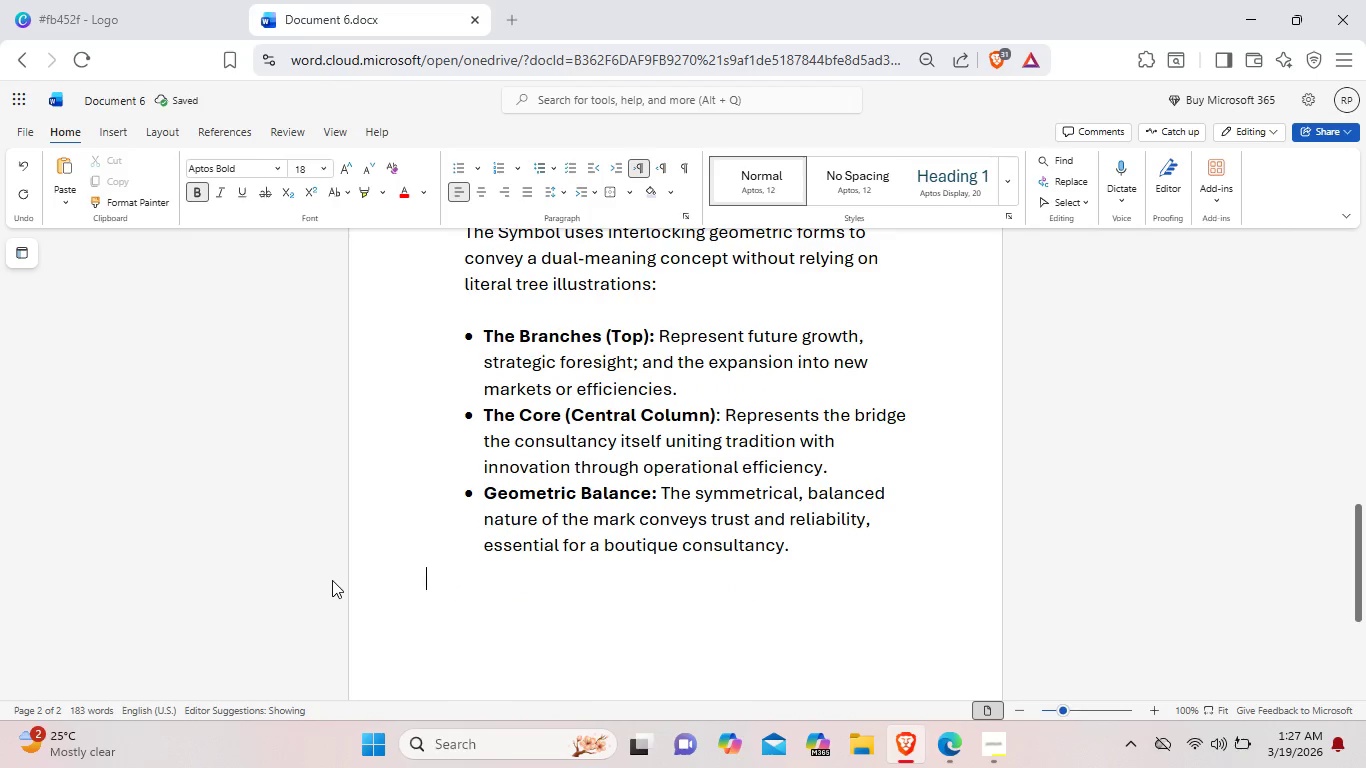 
key(Backspace)
 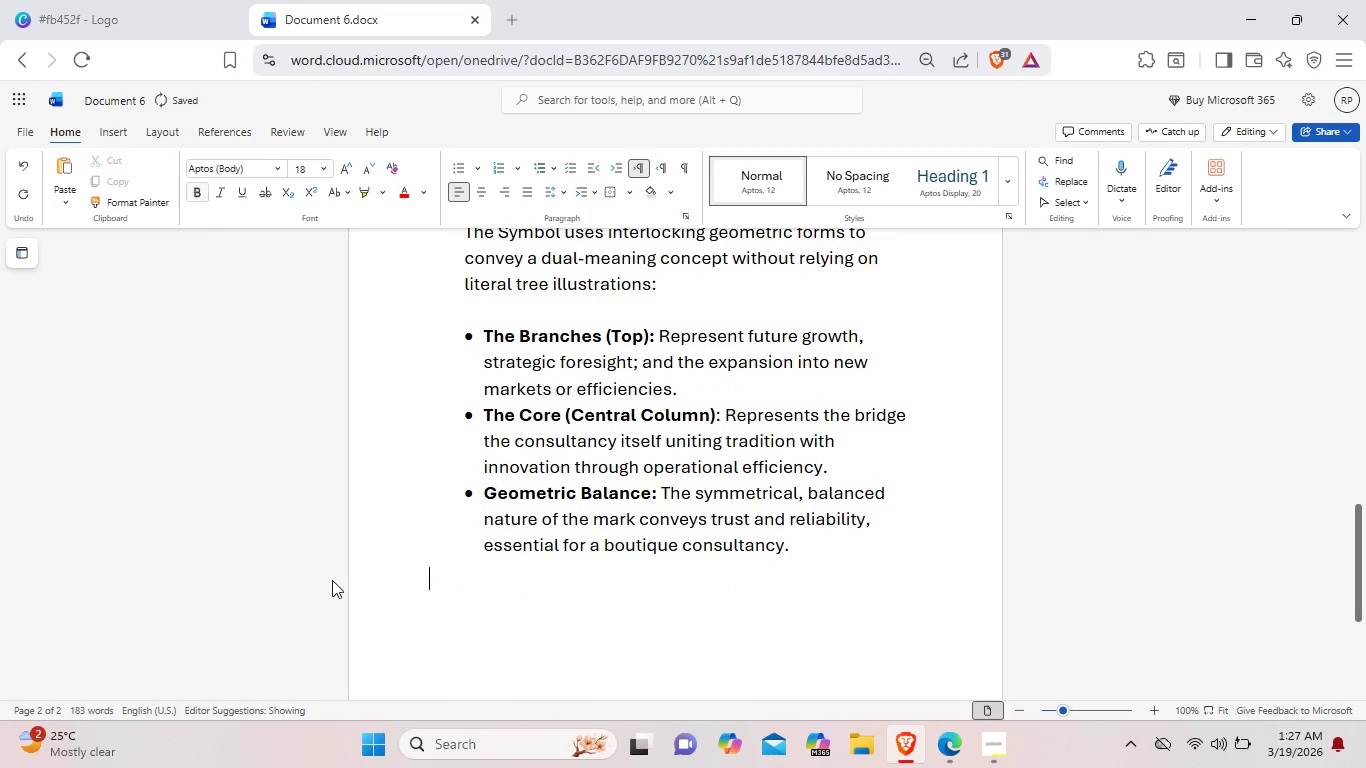 
key(Space)
 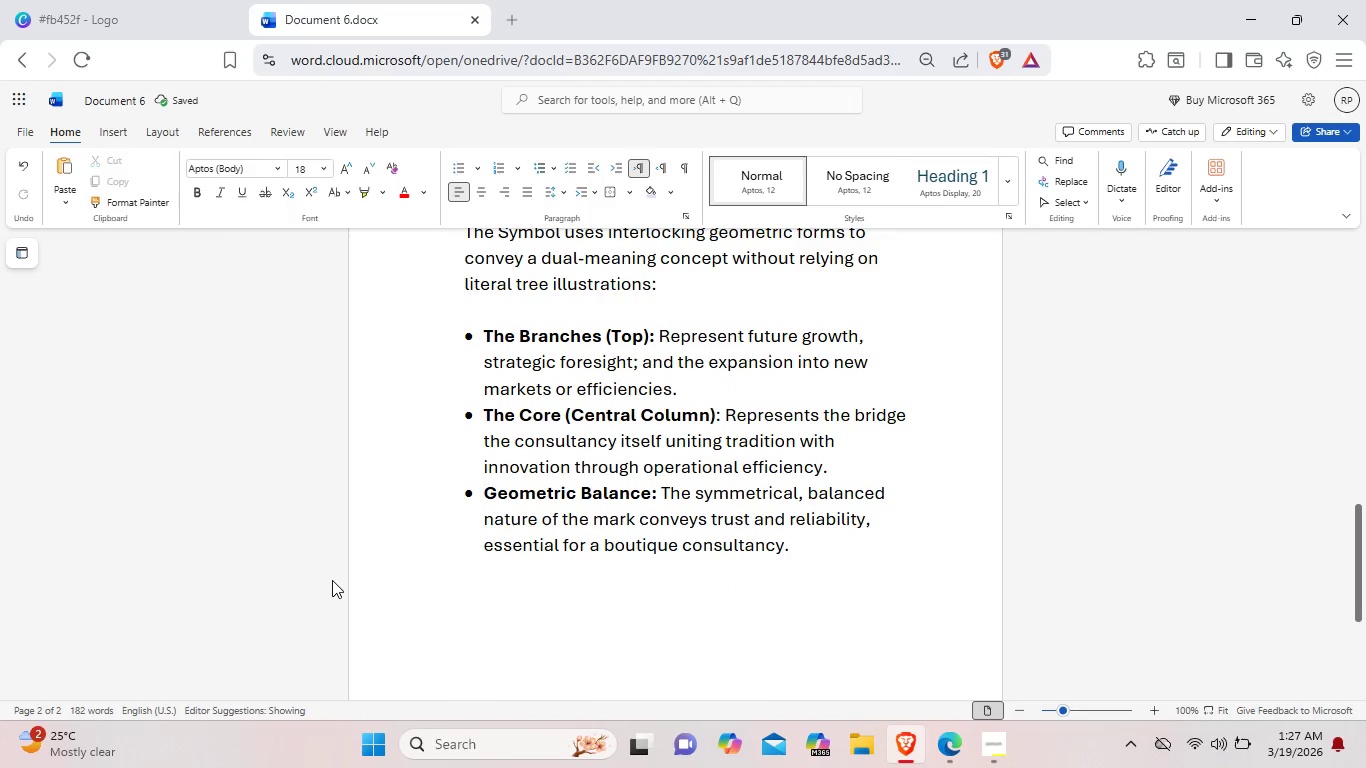 
key(3)
 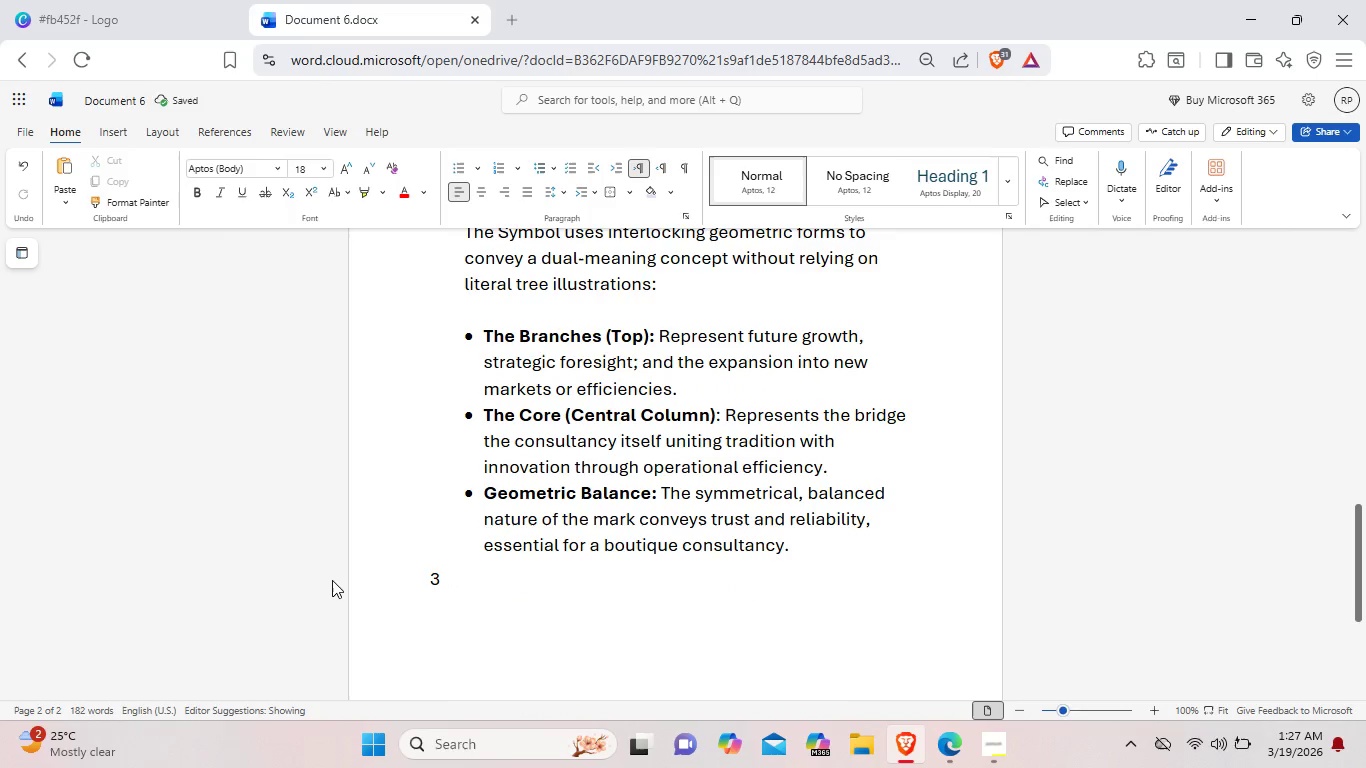 
key(Period)
 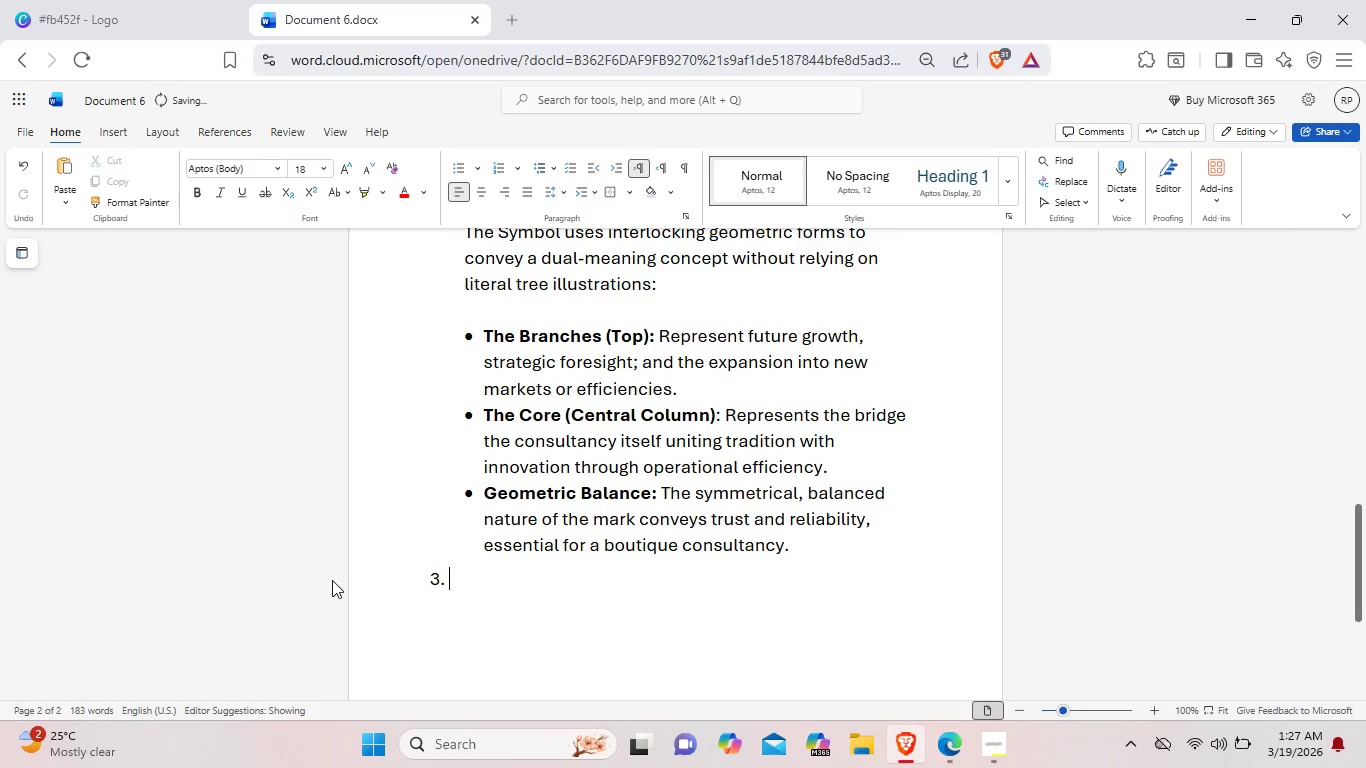 
key(Space)
 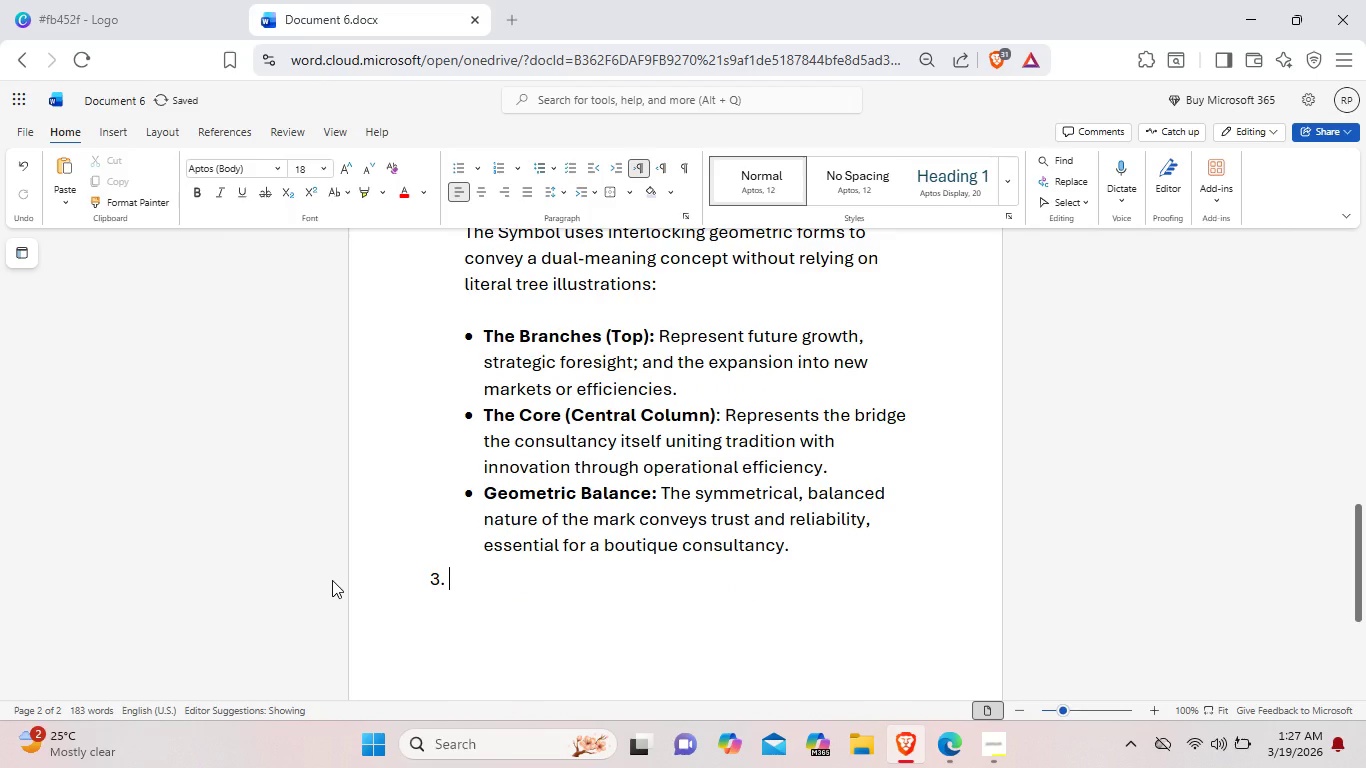 
key(Shift+U)
 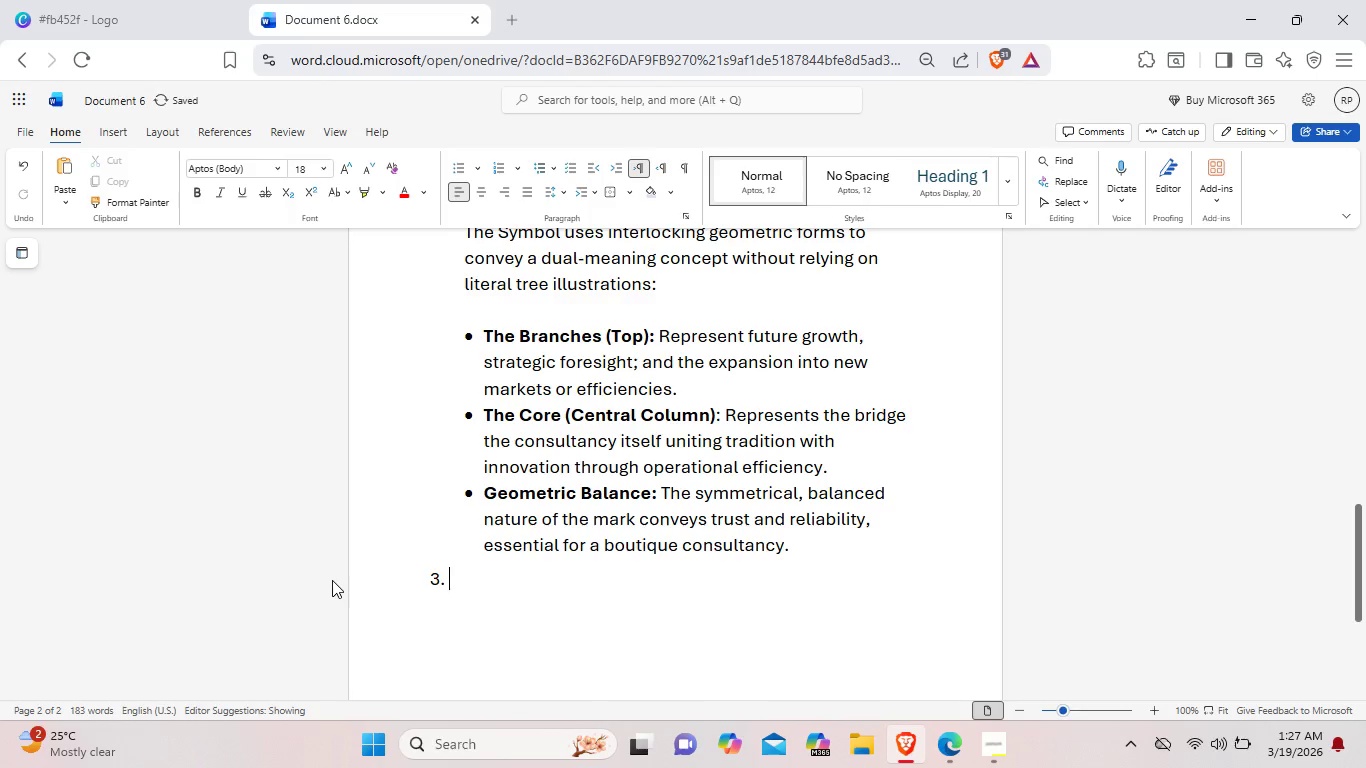 
key(Backspace)
 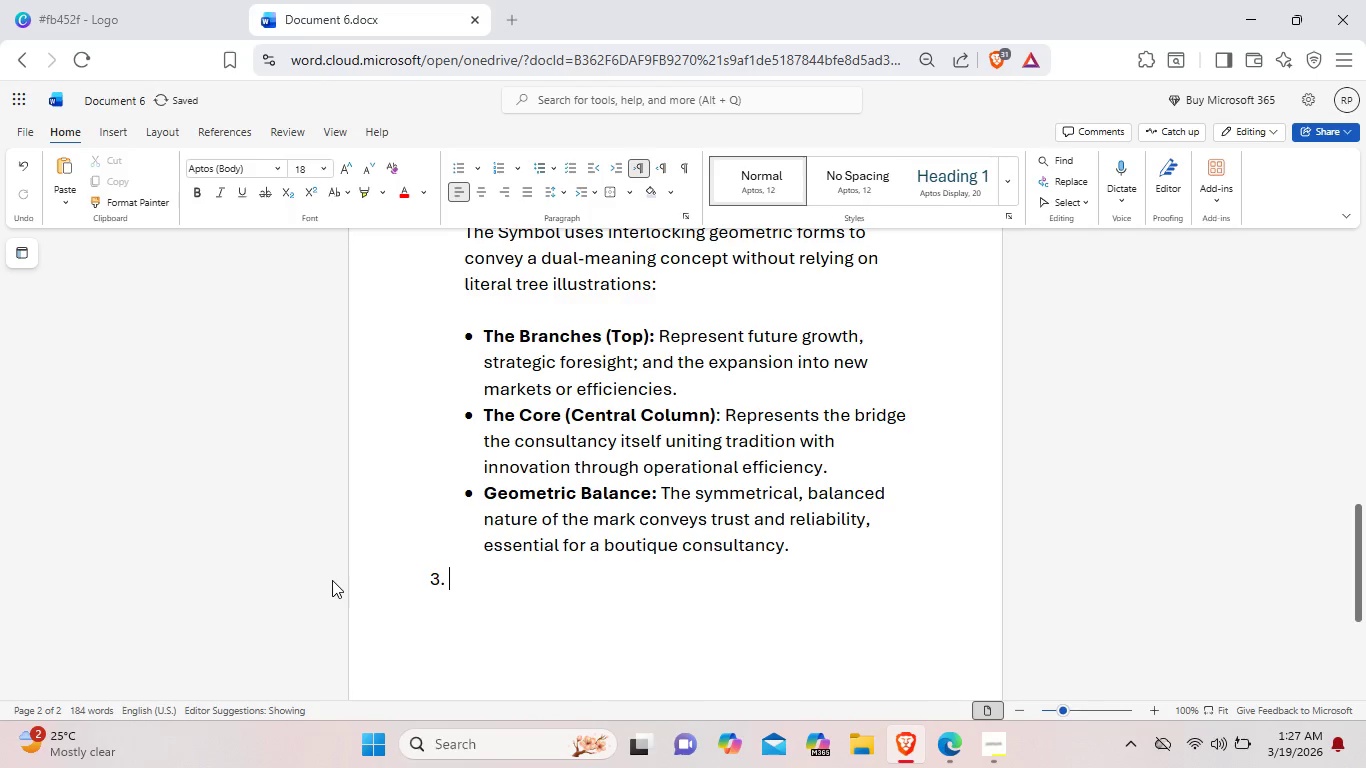 
key(Backspace)
 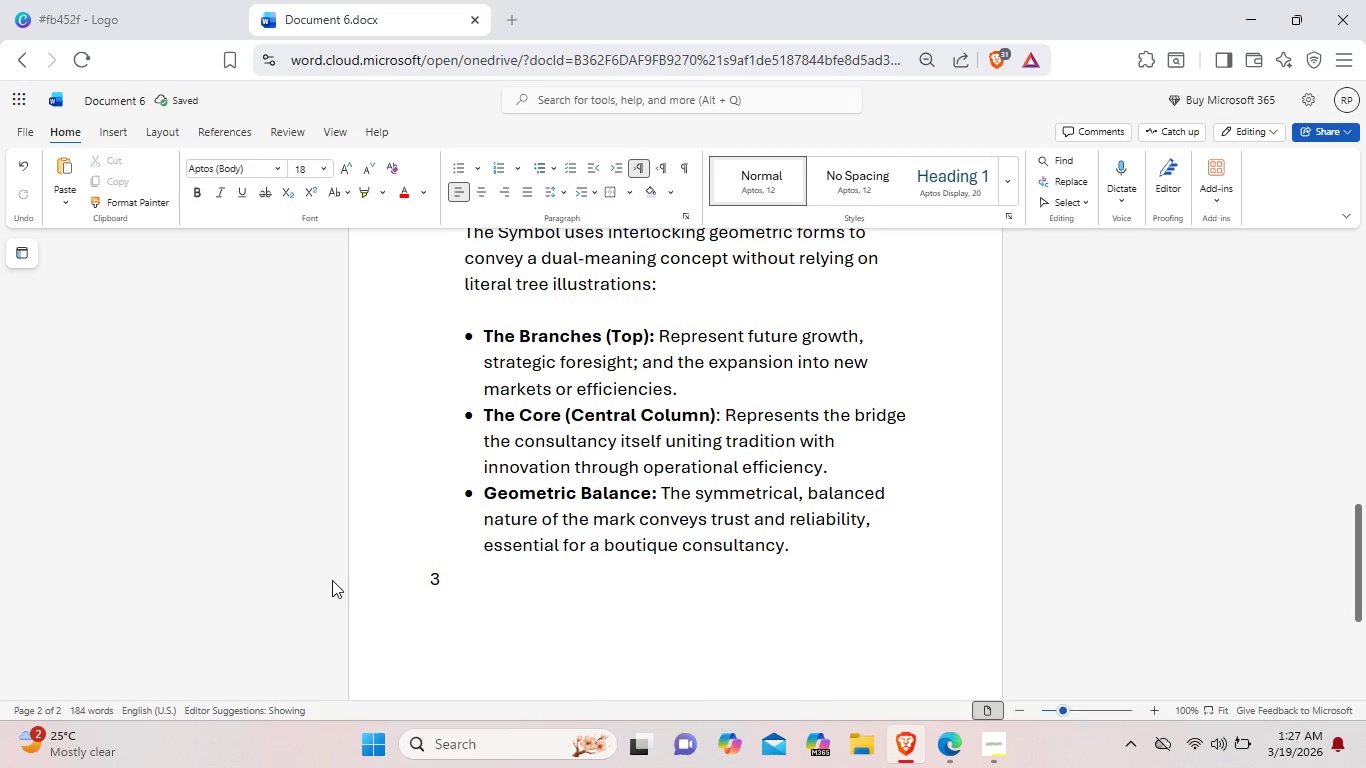 
key(Backspace)
 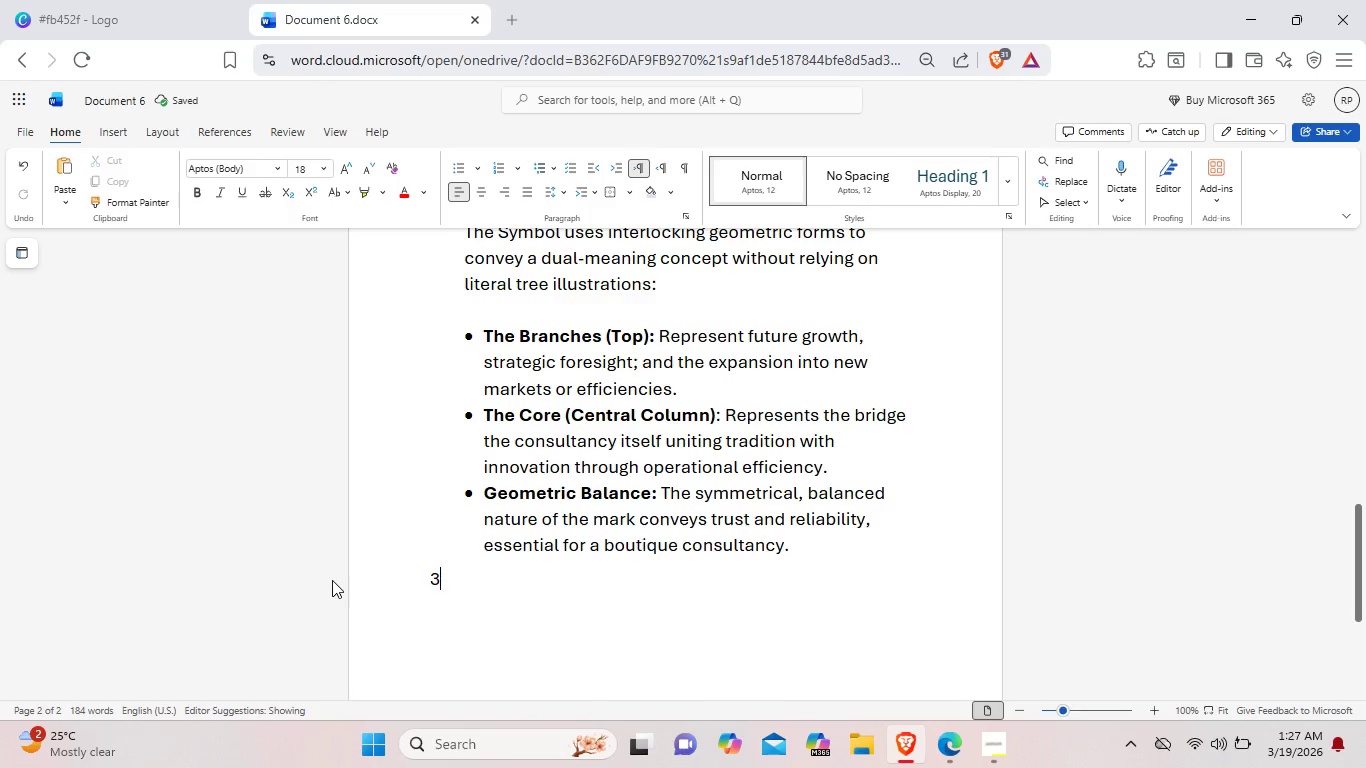 
key(Backspace)
 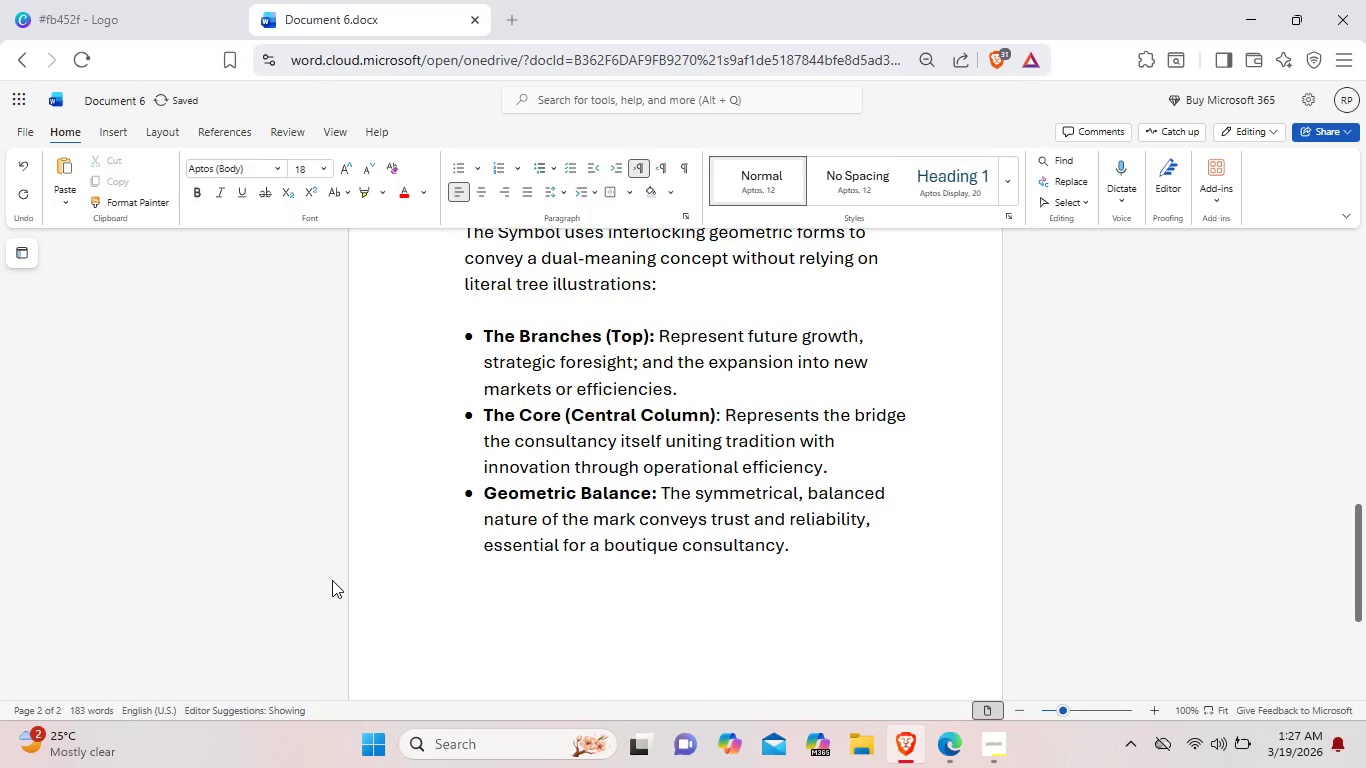 
key(Control+ControlLeft)
 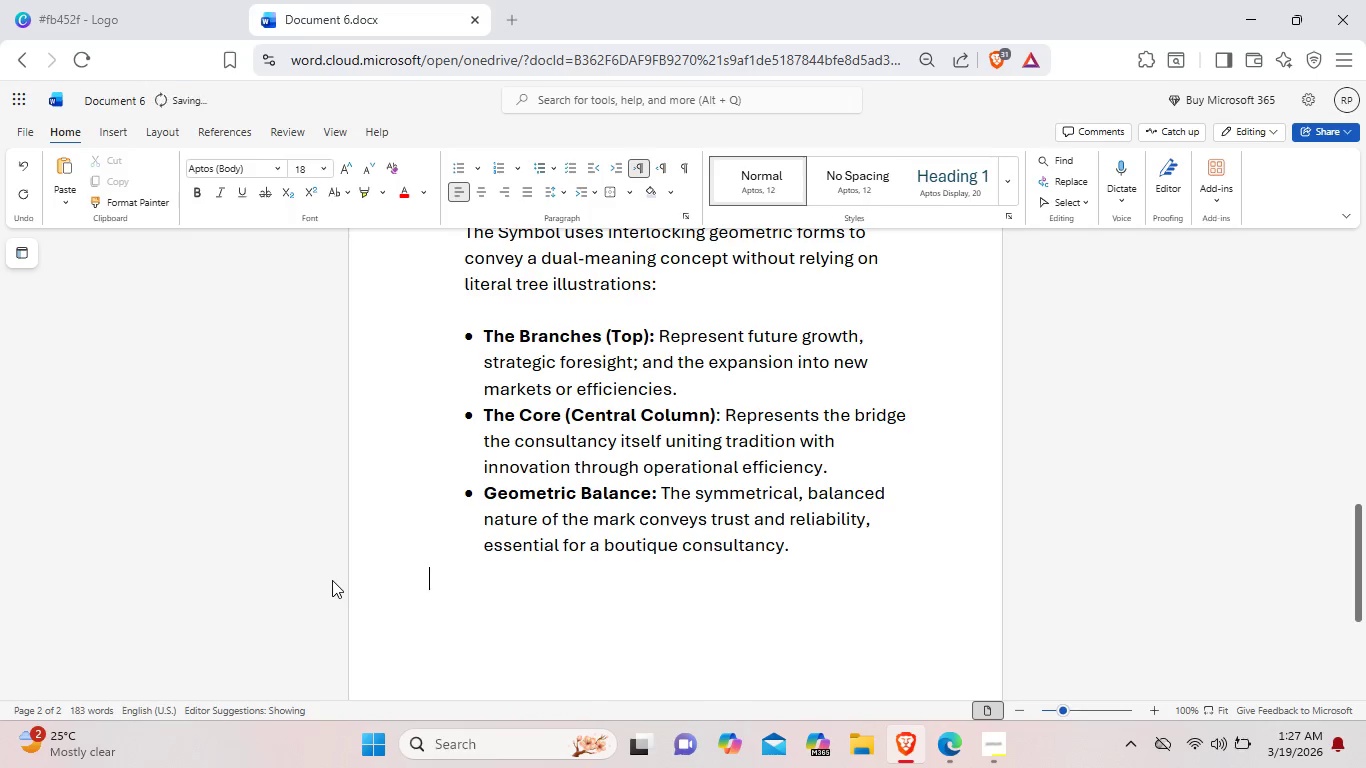 
key(Control+B)
 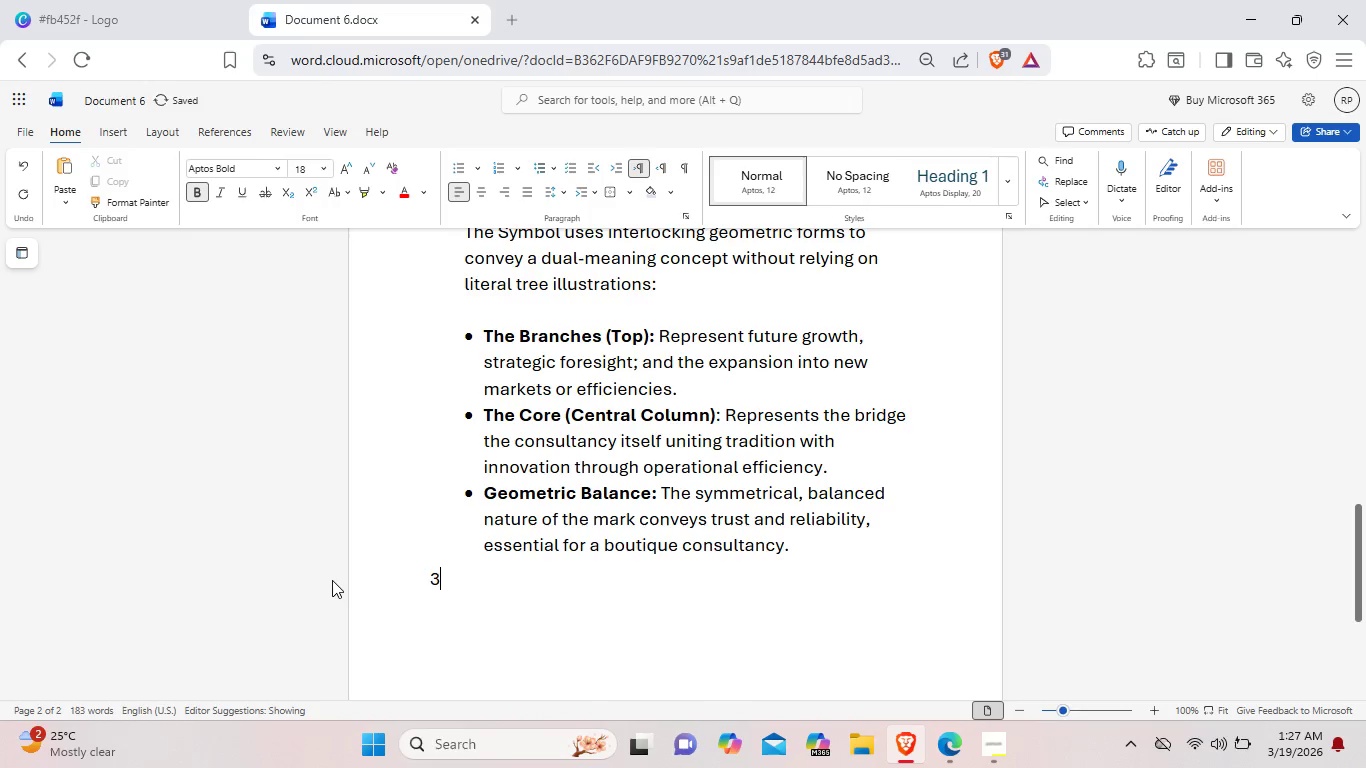 
type(3. Usage Guidelines)
 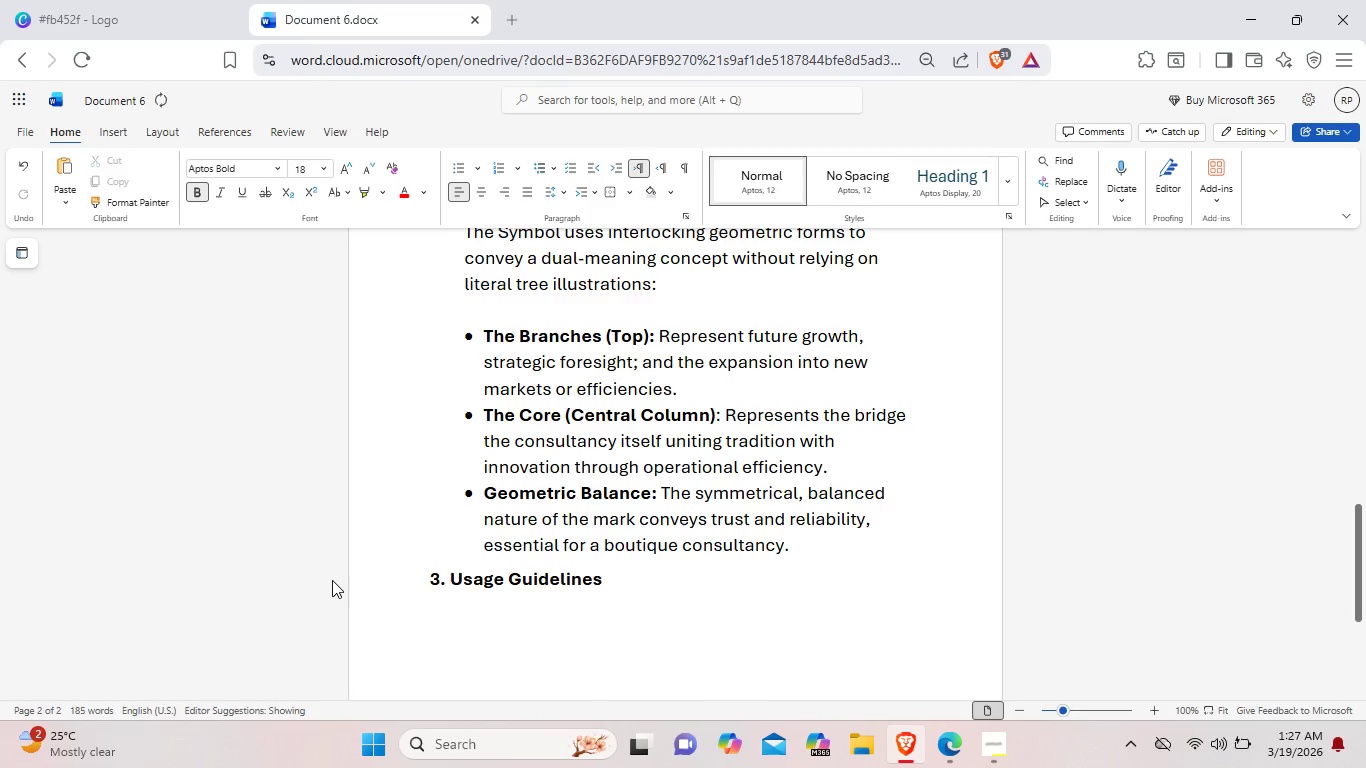 
key(Enter)
 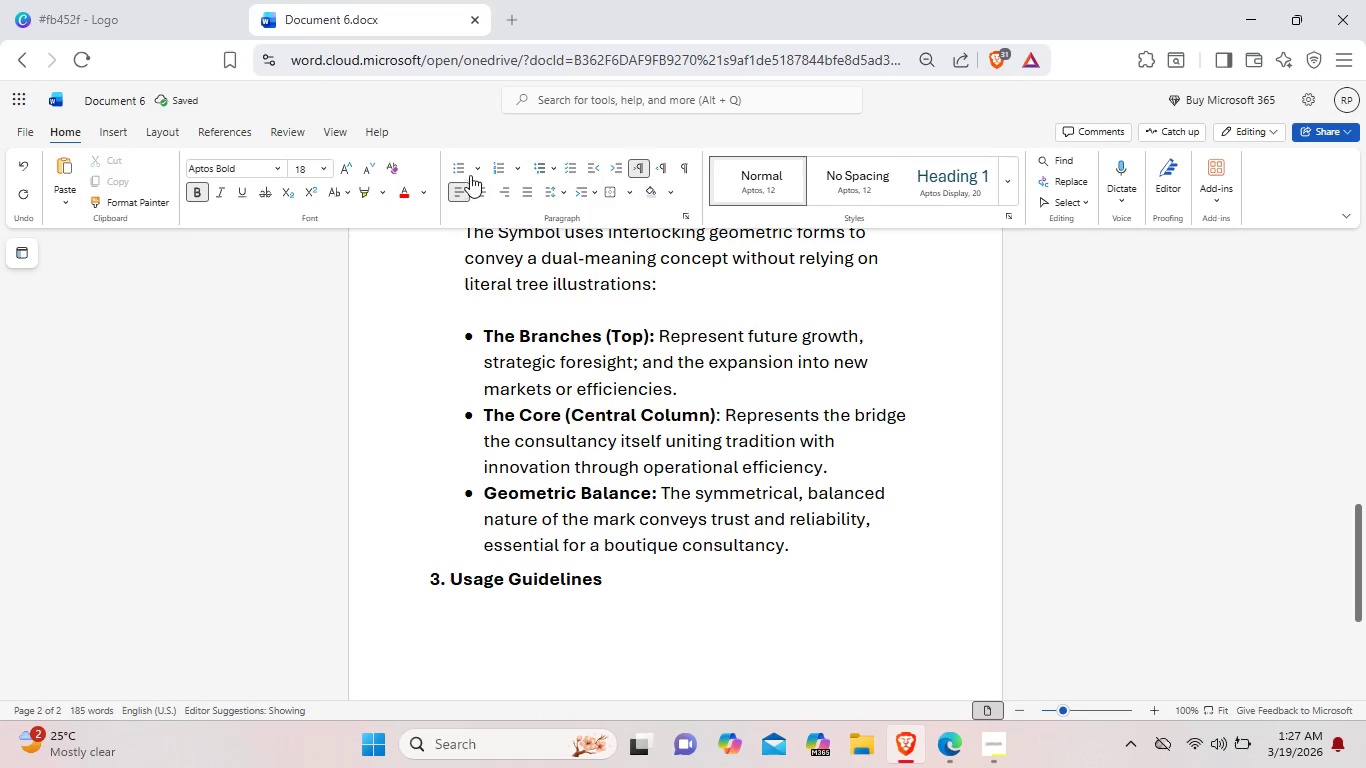 
left_click([466, 167])
 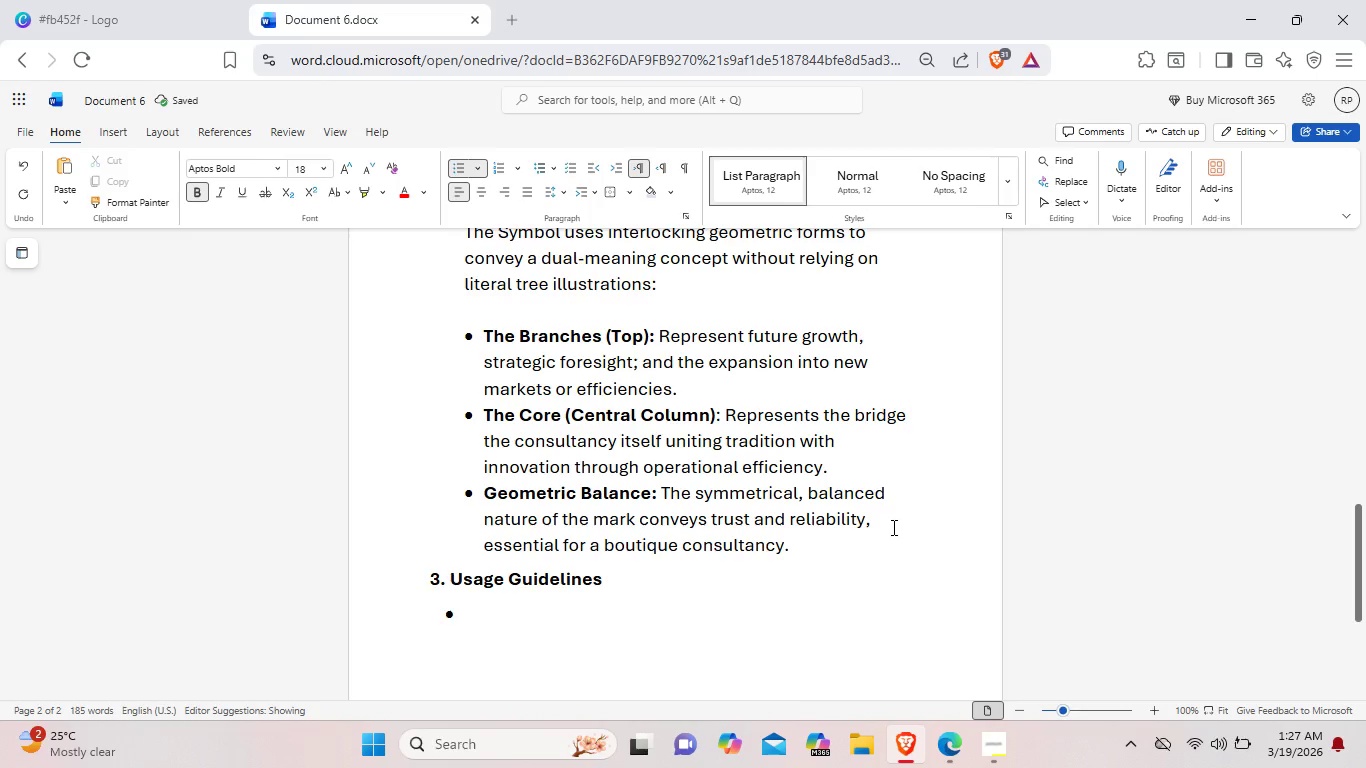 
type(Favicon & Small scale: )
 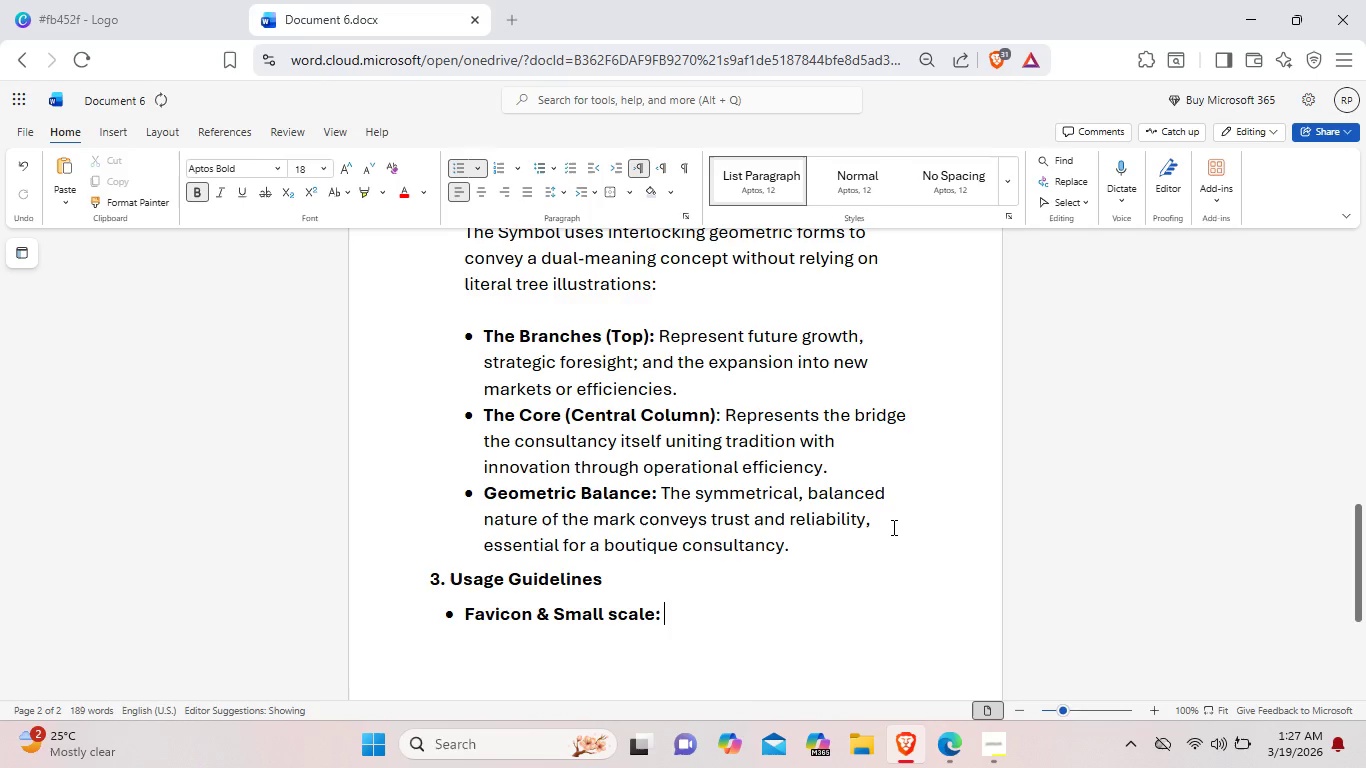 
 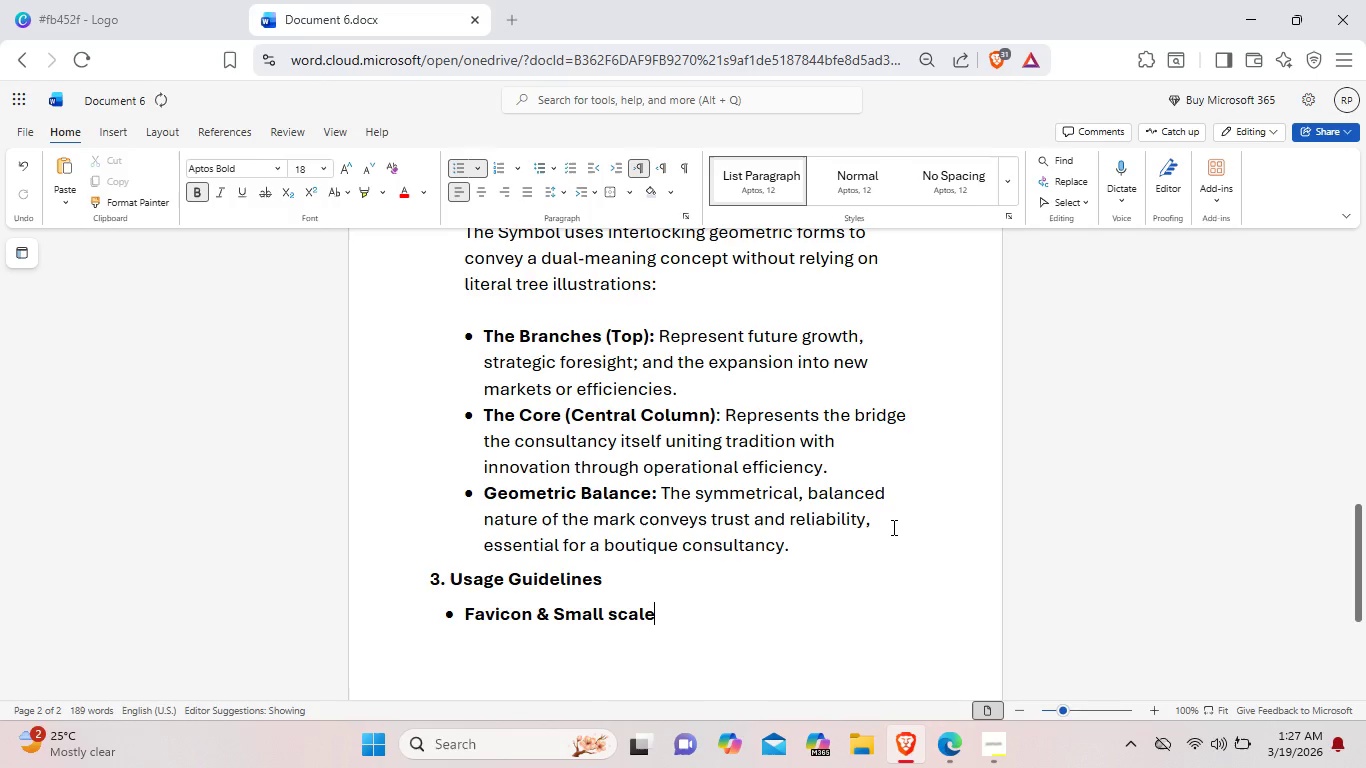 
key(Control+ControlLeft)
 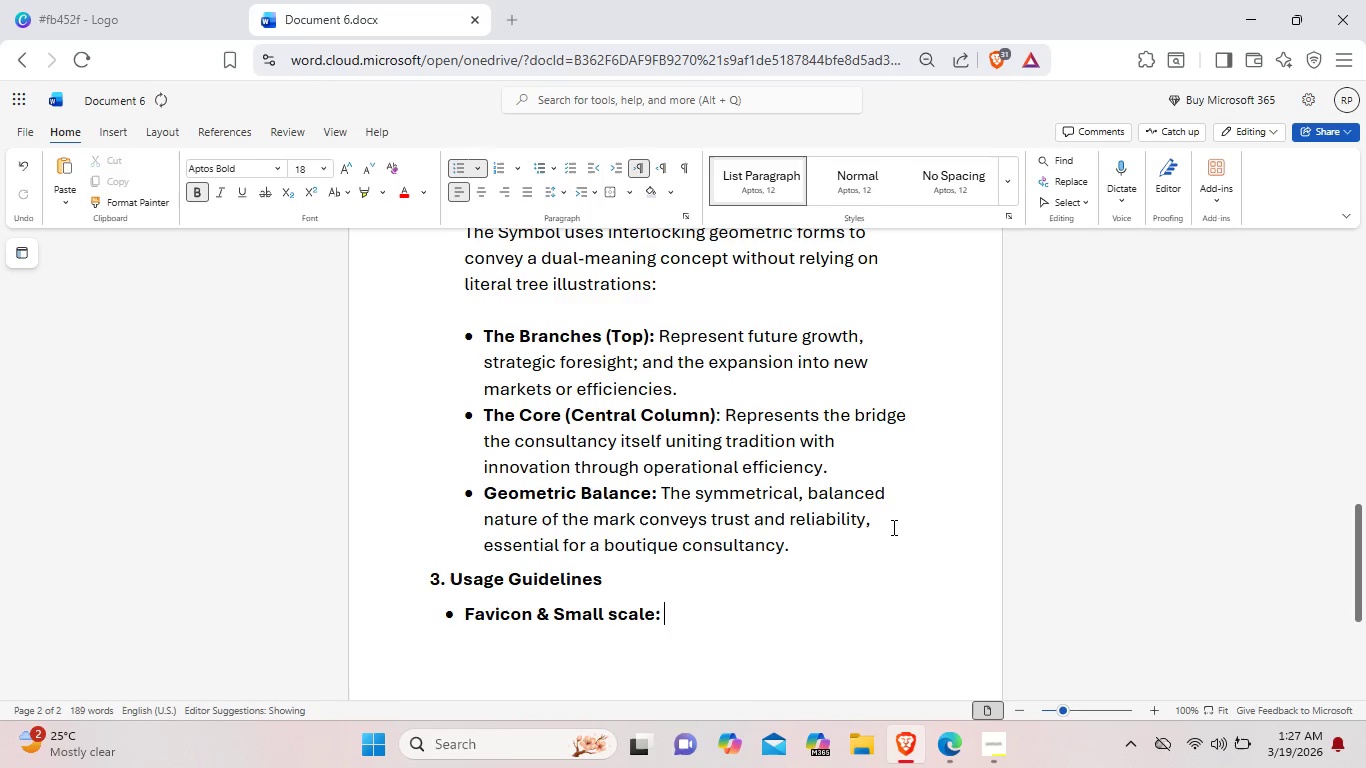 
key(Control+B)
 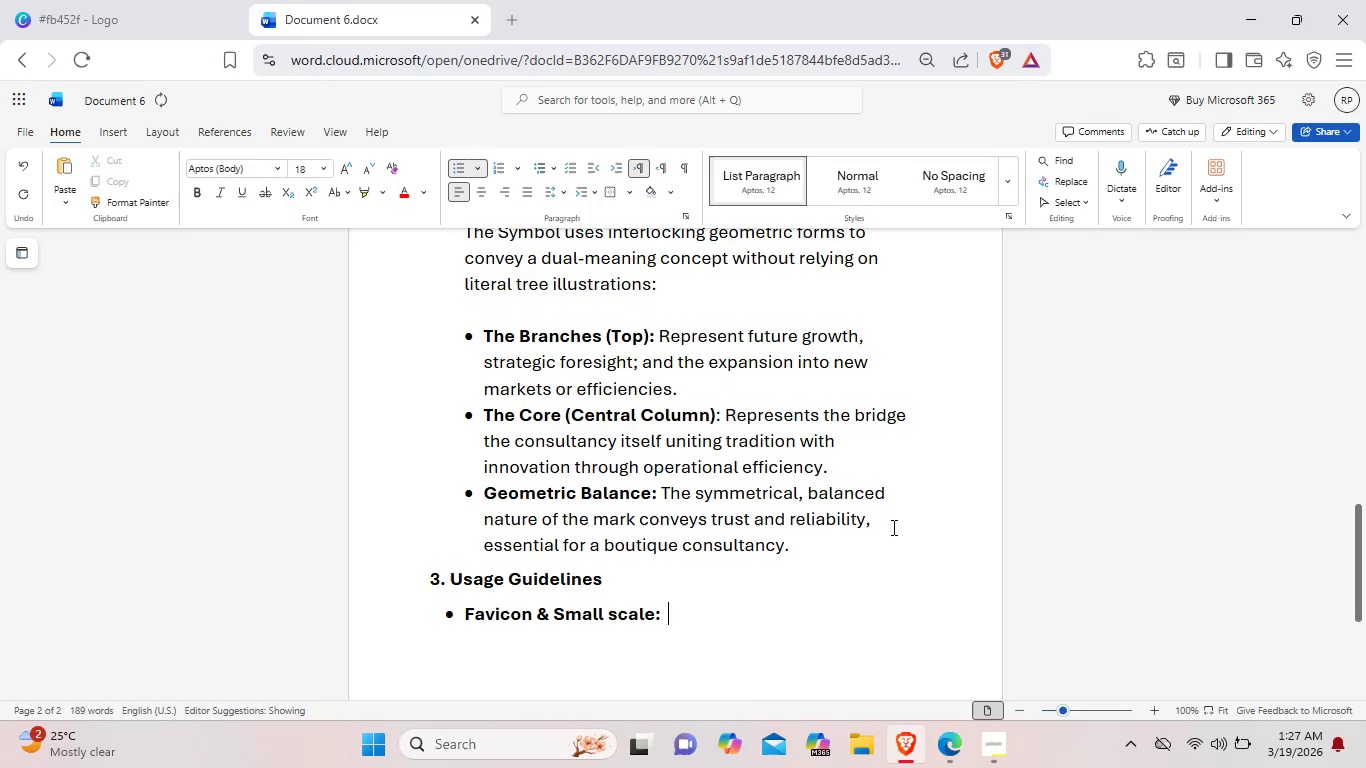 
type( use )
key(Backspace)
key(Backspace)
key(Backspace)
key(Backspace)
type(Use the solid black b)
key(Backspace)
type(version formaximum)
key(Backspace)
key(Backspace)
key(Backspace)
key(Backspace)
key(Backspace)
key(Backspace)
key(Backspace)
type( maximum legibility at small sie)
key(Backspace)
type(zes.)
 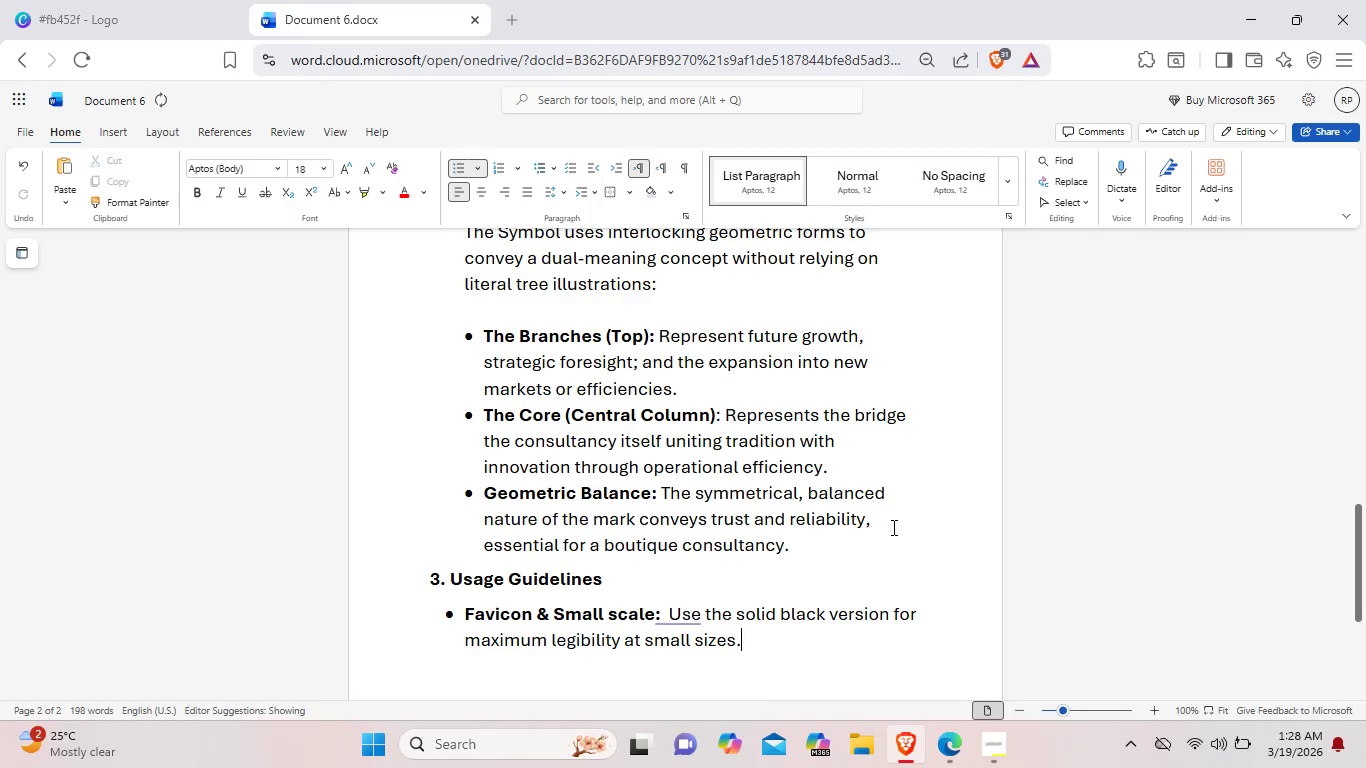 
key(Enter)
 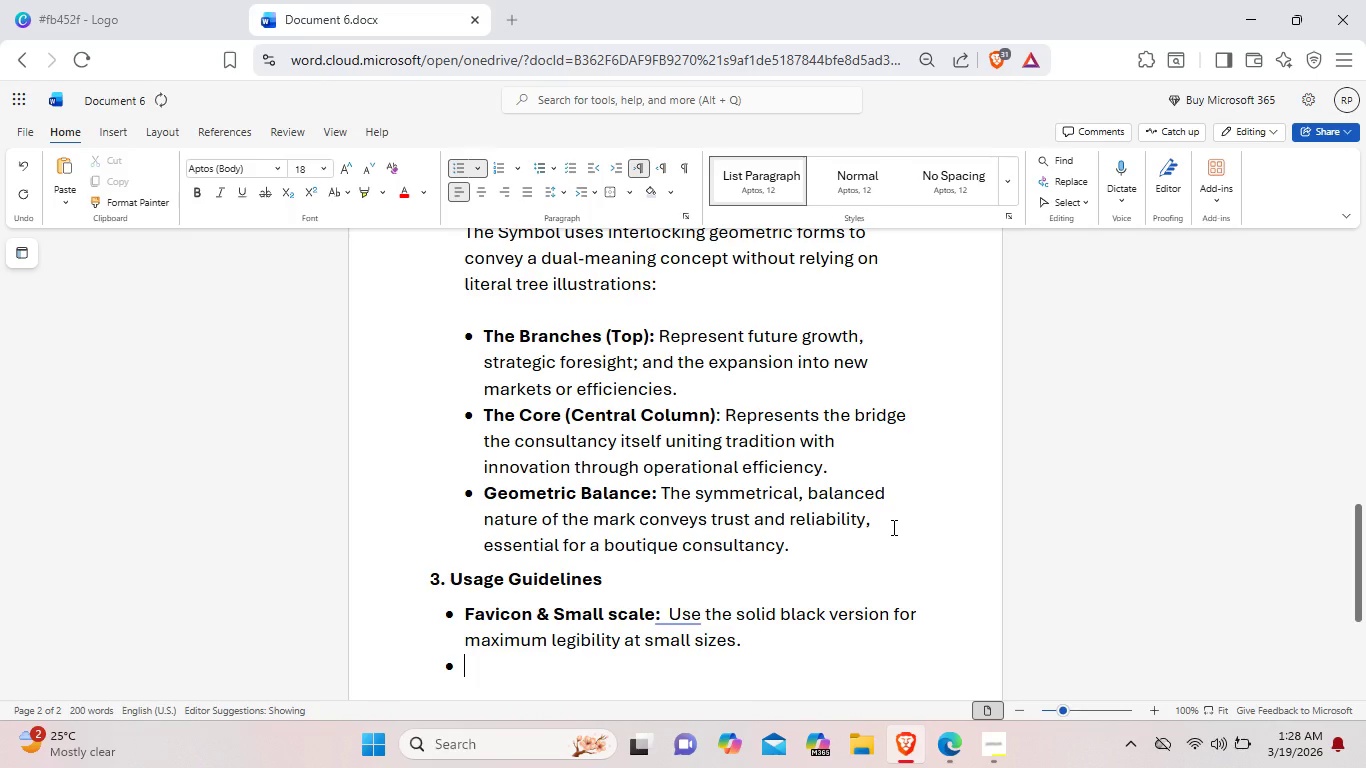 
type(Premium)
key(Backspace)
key(Backspace)
key(Backspace)
key(Backspace)
key(Backspace)
key(Backspace)
key(Backspace)
 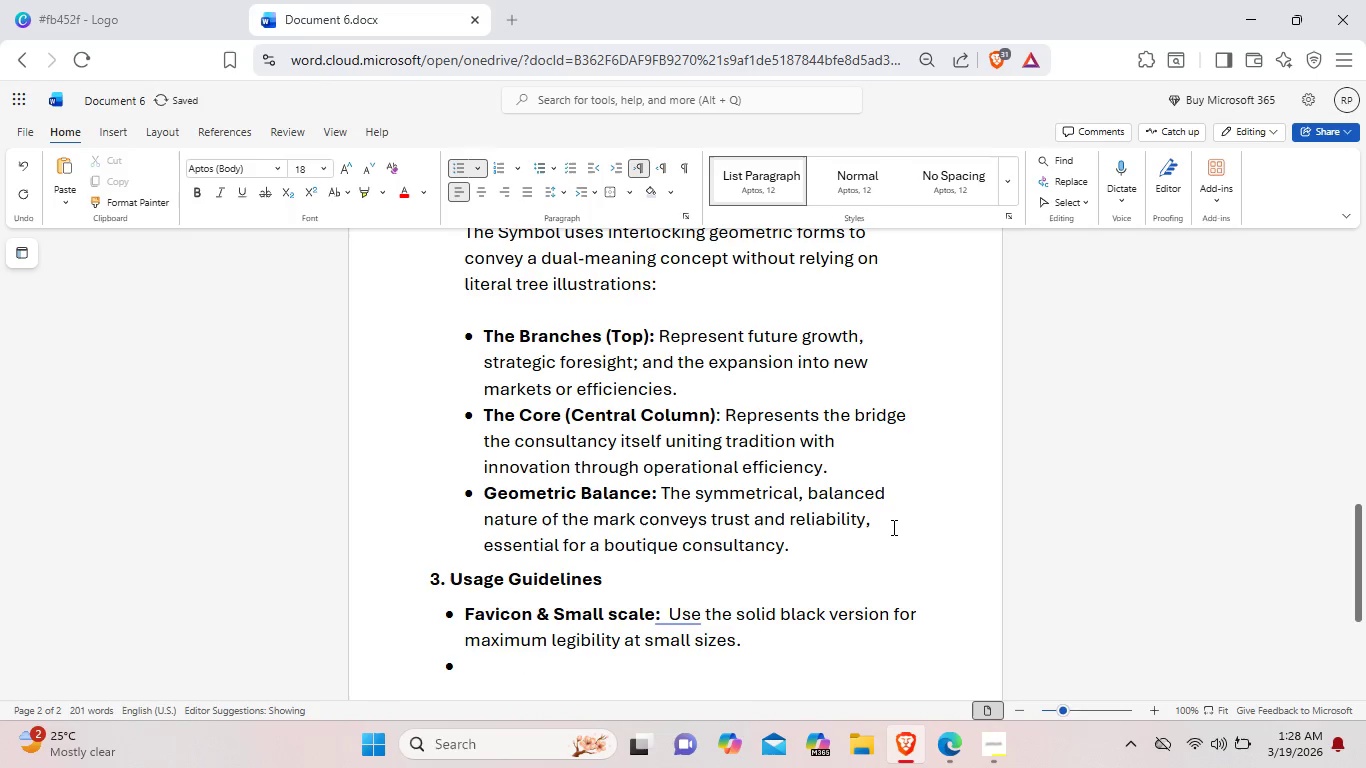 
key(Control+ControlLeft)
 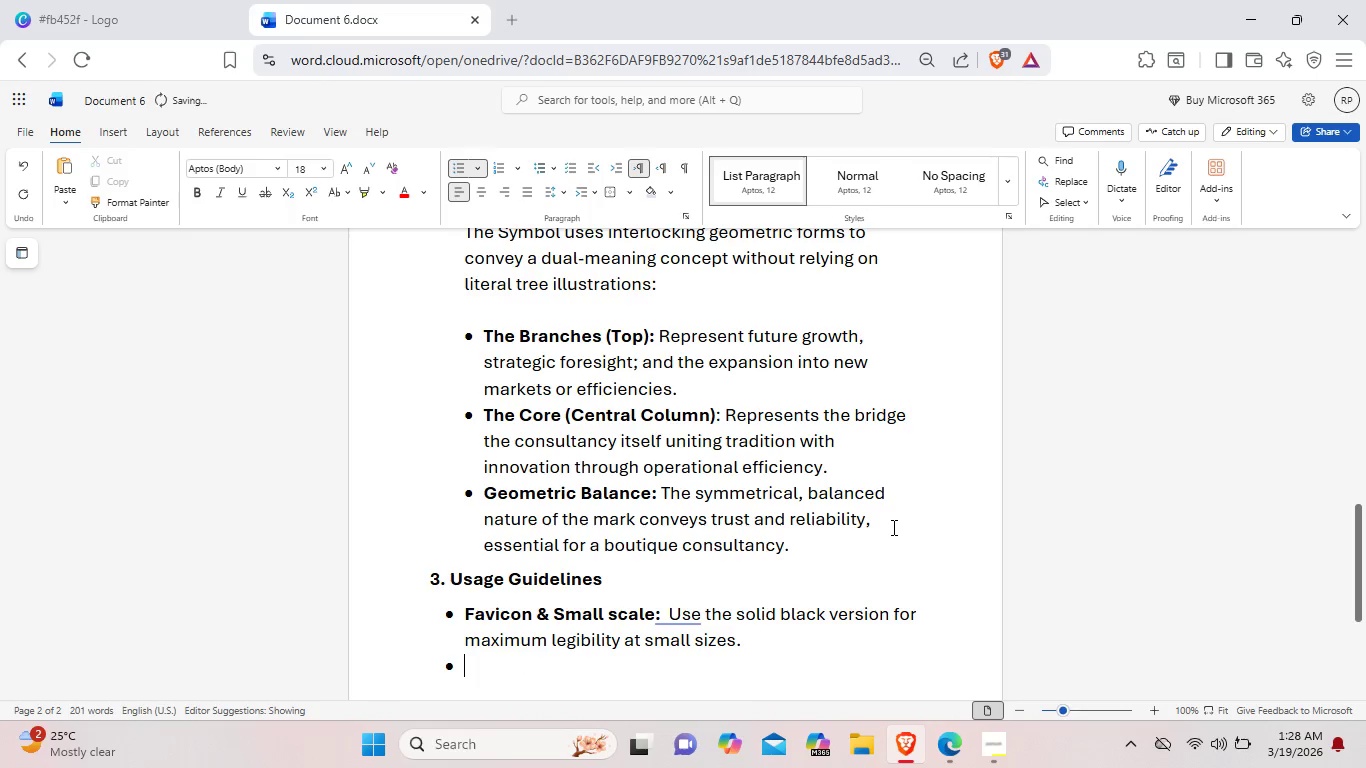 
key(Control+B)
 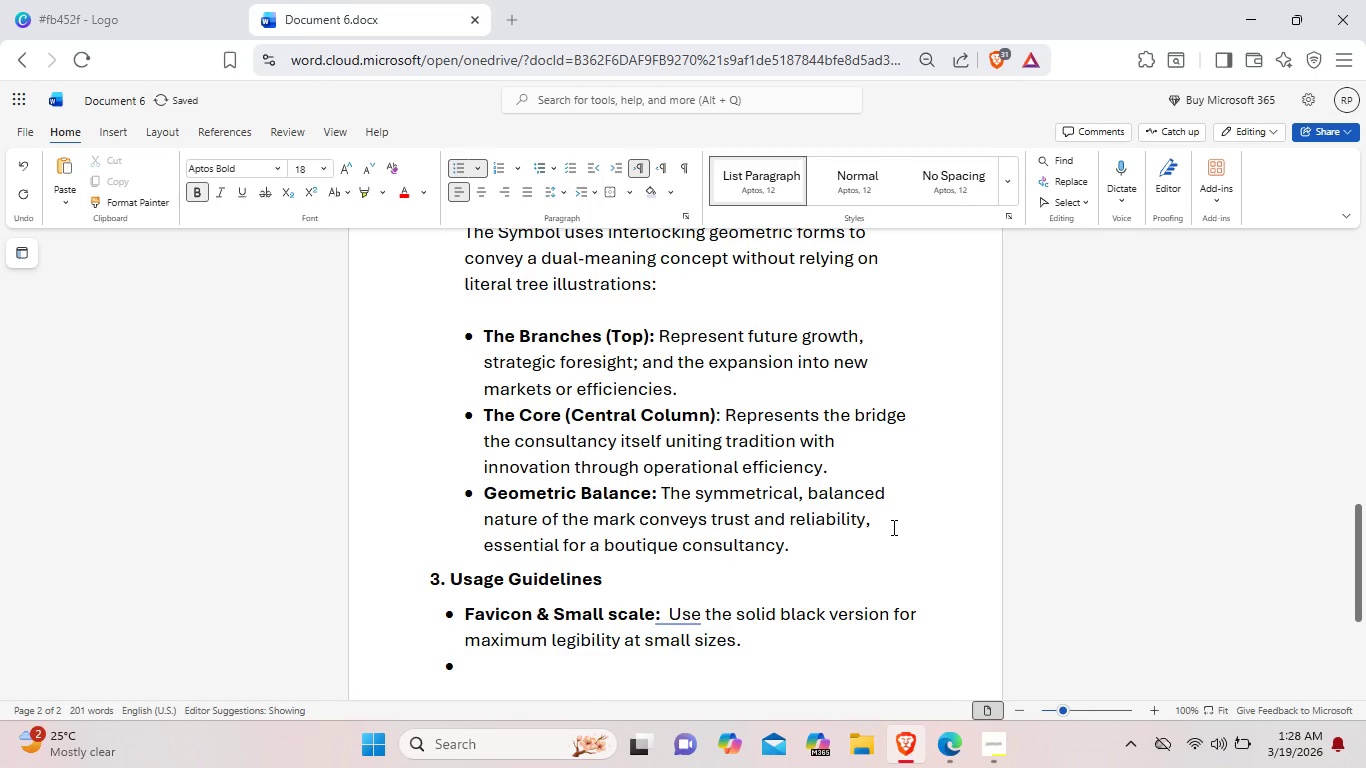 
type(Premie)
key(Backspace)
type(uem)
key(Backspace)
key(Backspace)
type(m Applia)
key(Backspace)
type(cations: )
 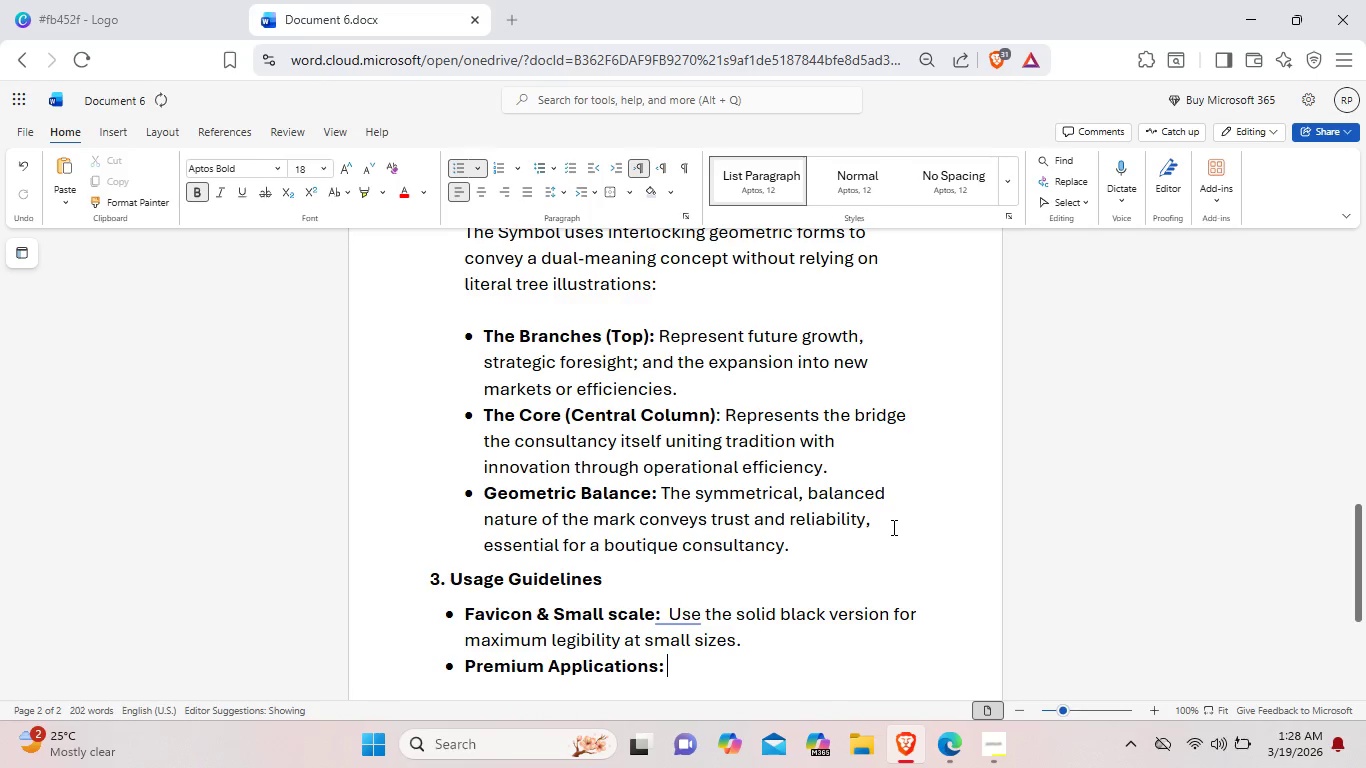 
 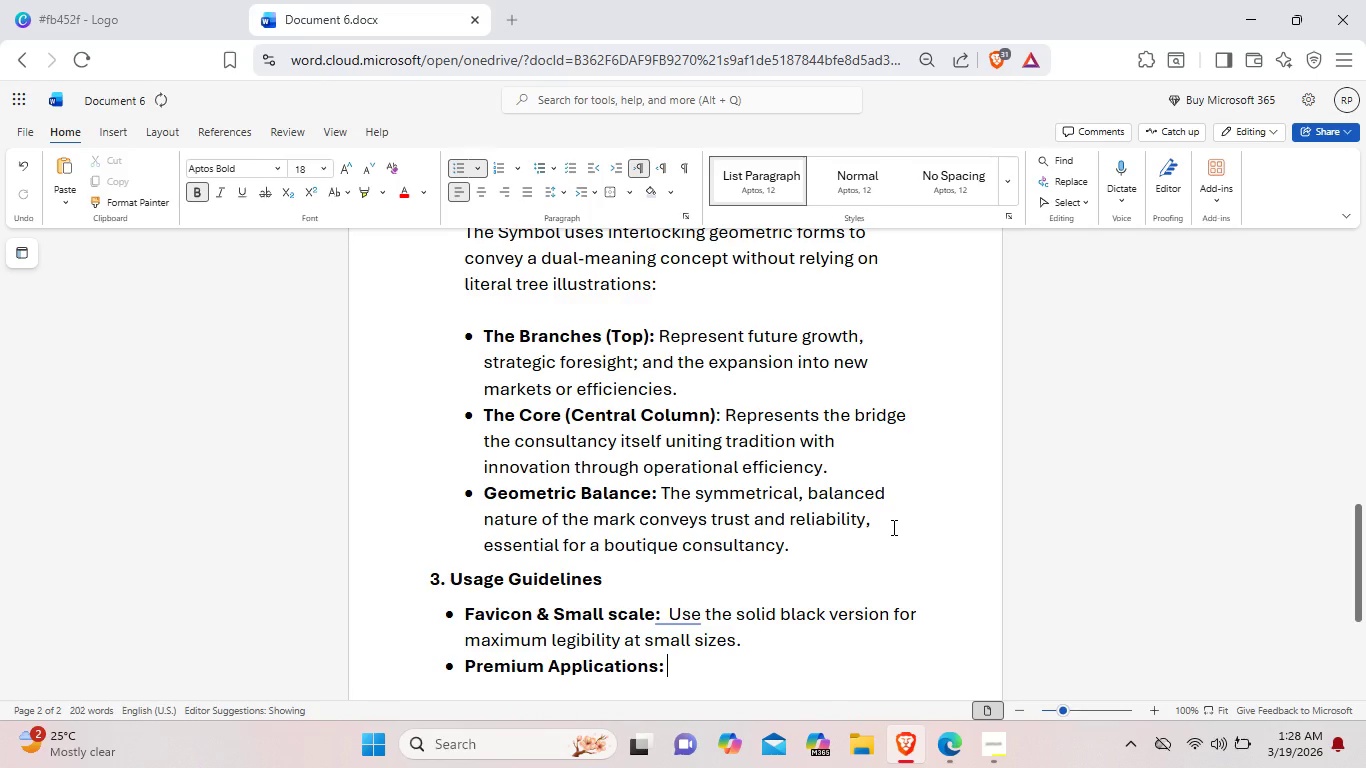 
key(Control+ControlLeft)
 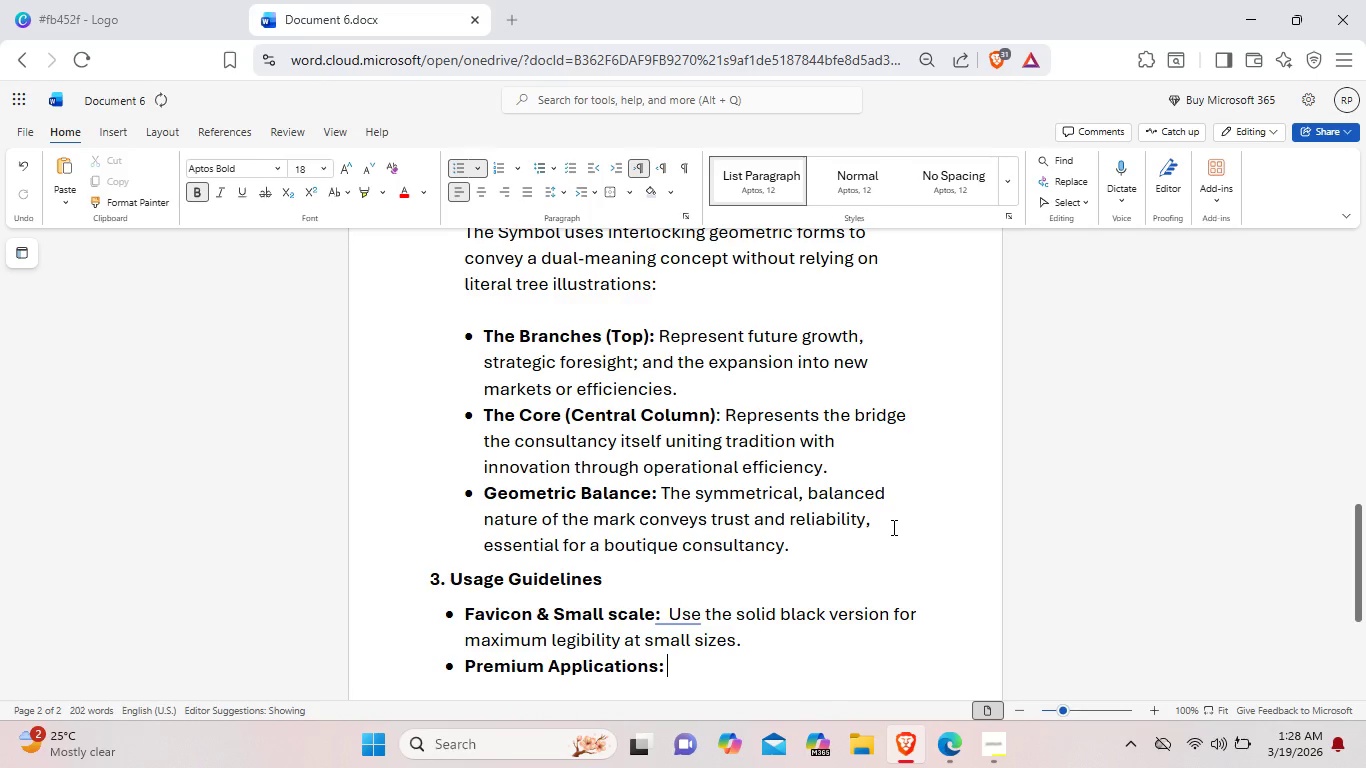 
key(Control+B)
 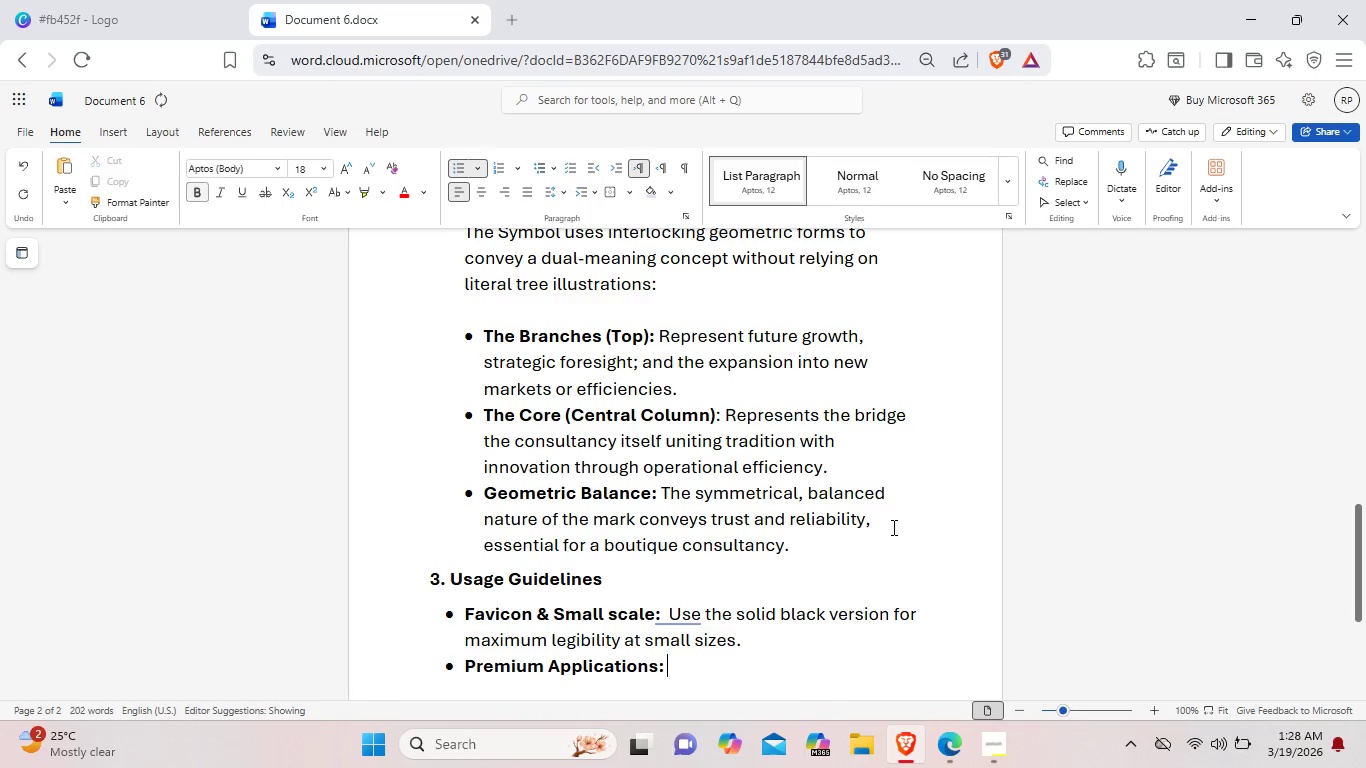 
type(Use the full-color version on high)
 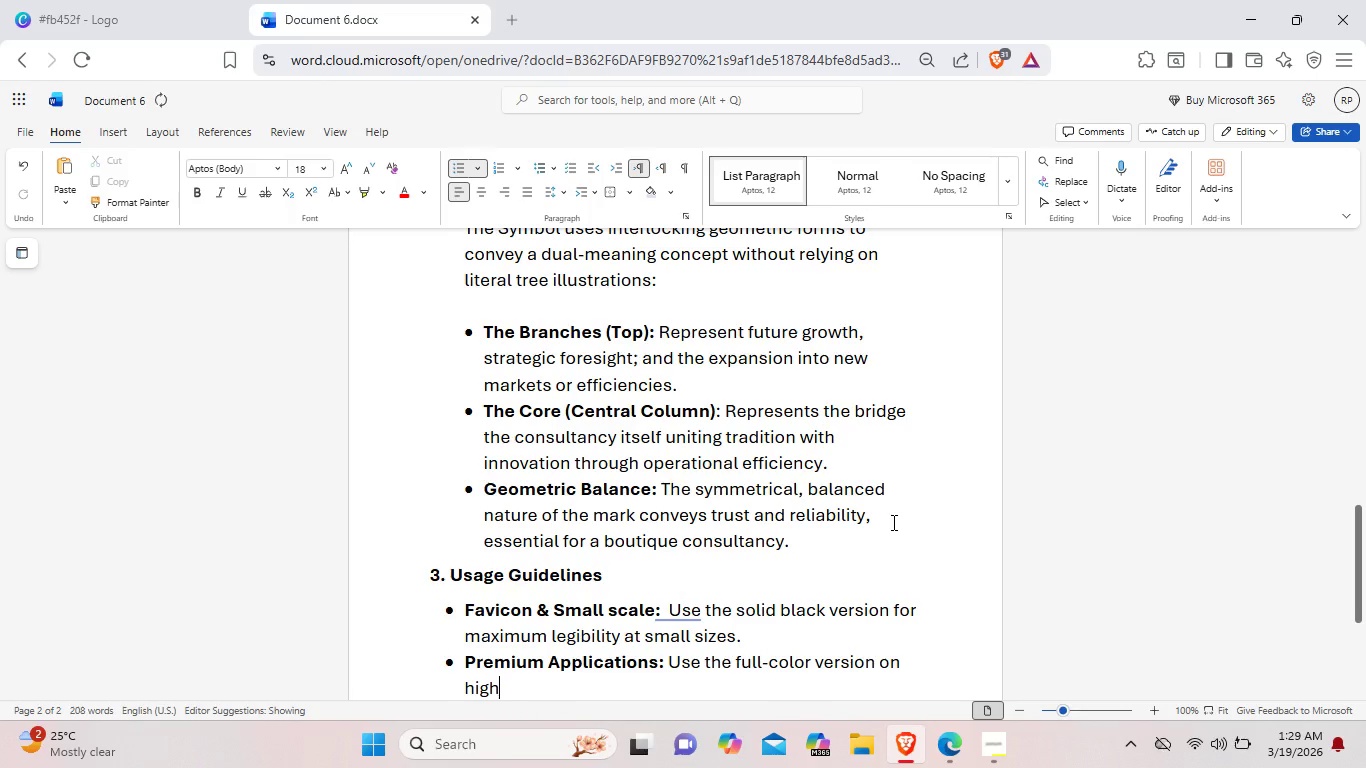 
type( end  materials like wine a)
key(Backspace)
type(labes)
key(Backspace)
type(ls or strategy documents.)
 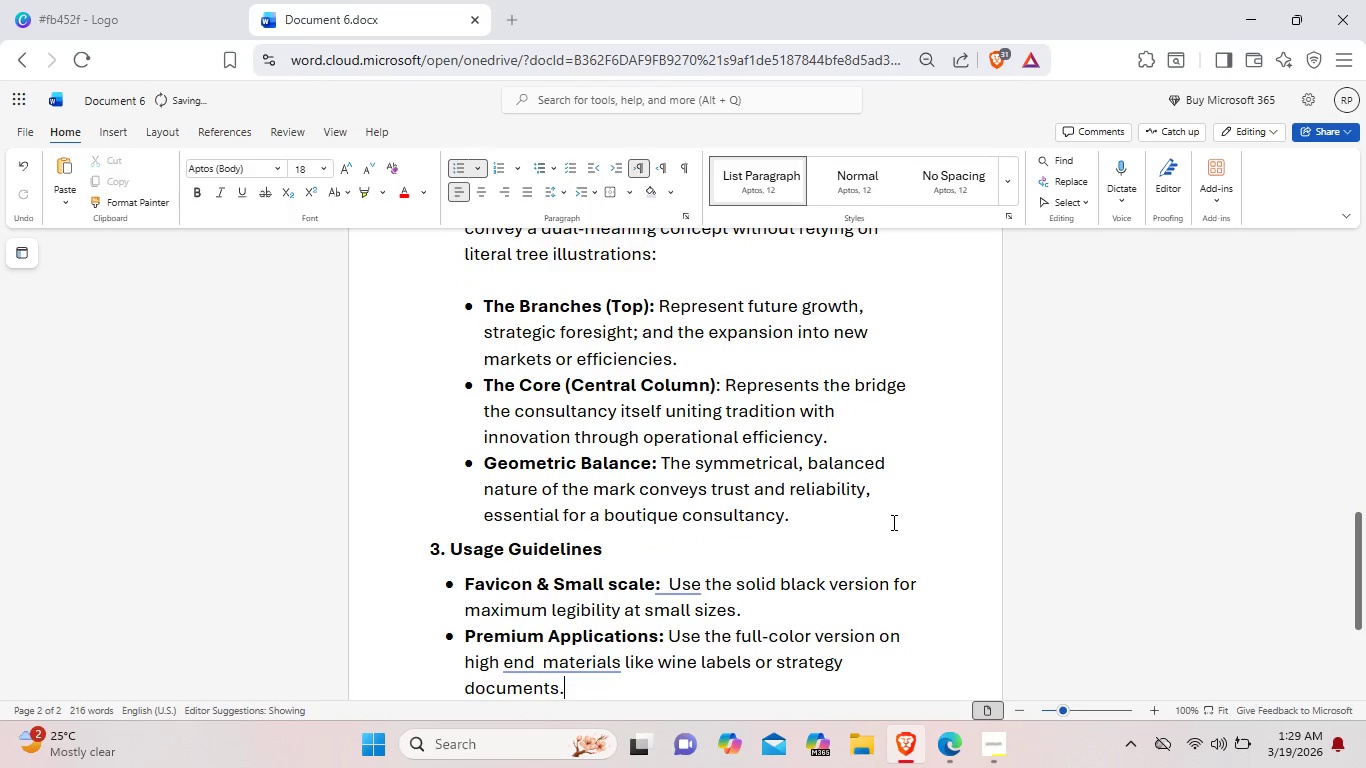 
key(Enter)
 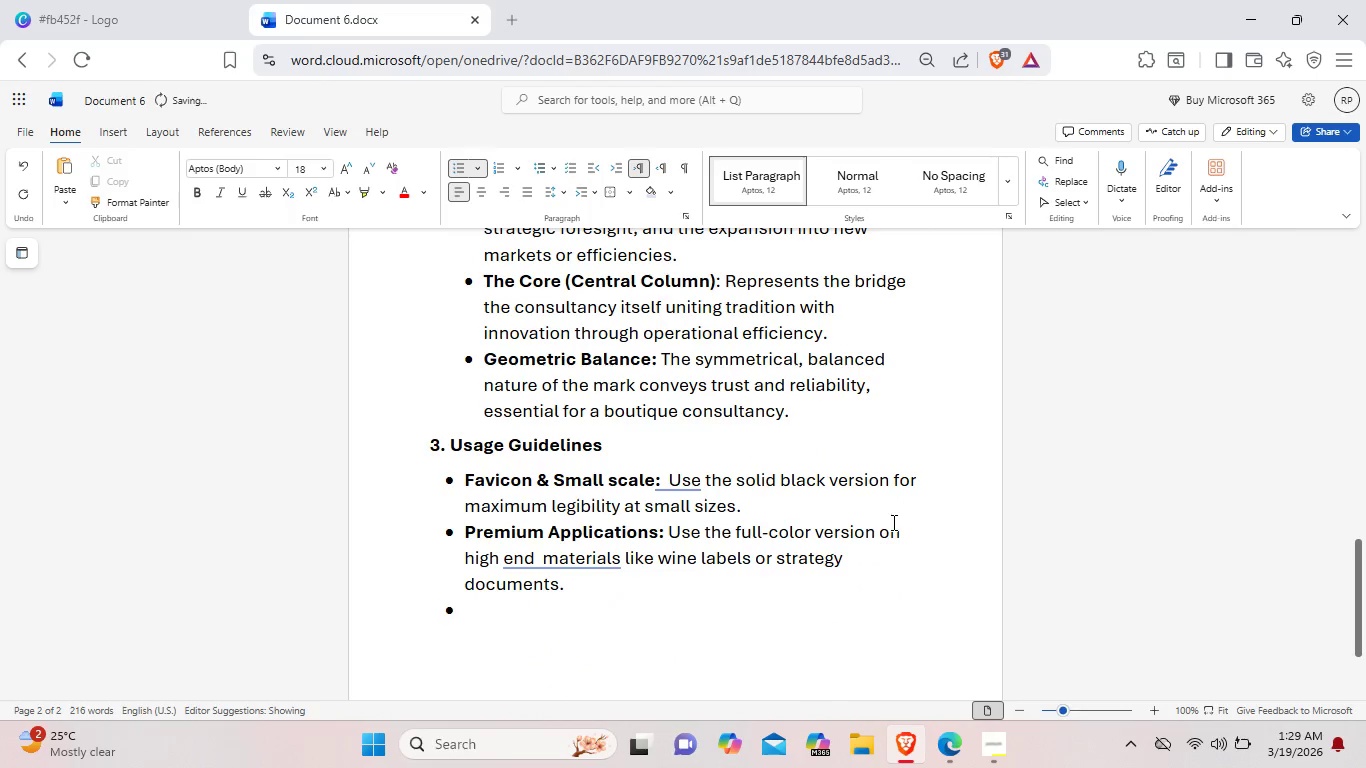 
key(Control+B)
 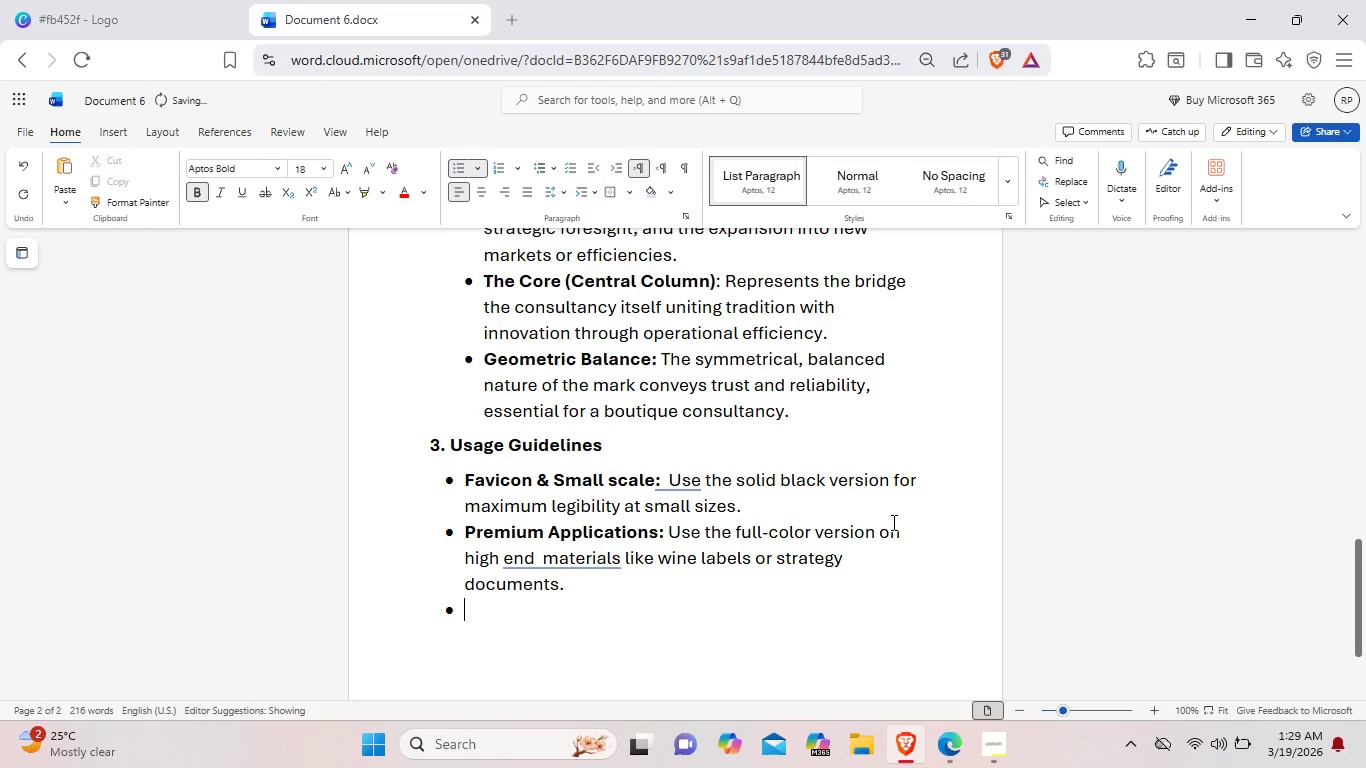 
type(g)
key(Backspace)
type(Contrast: )
 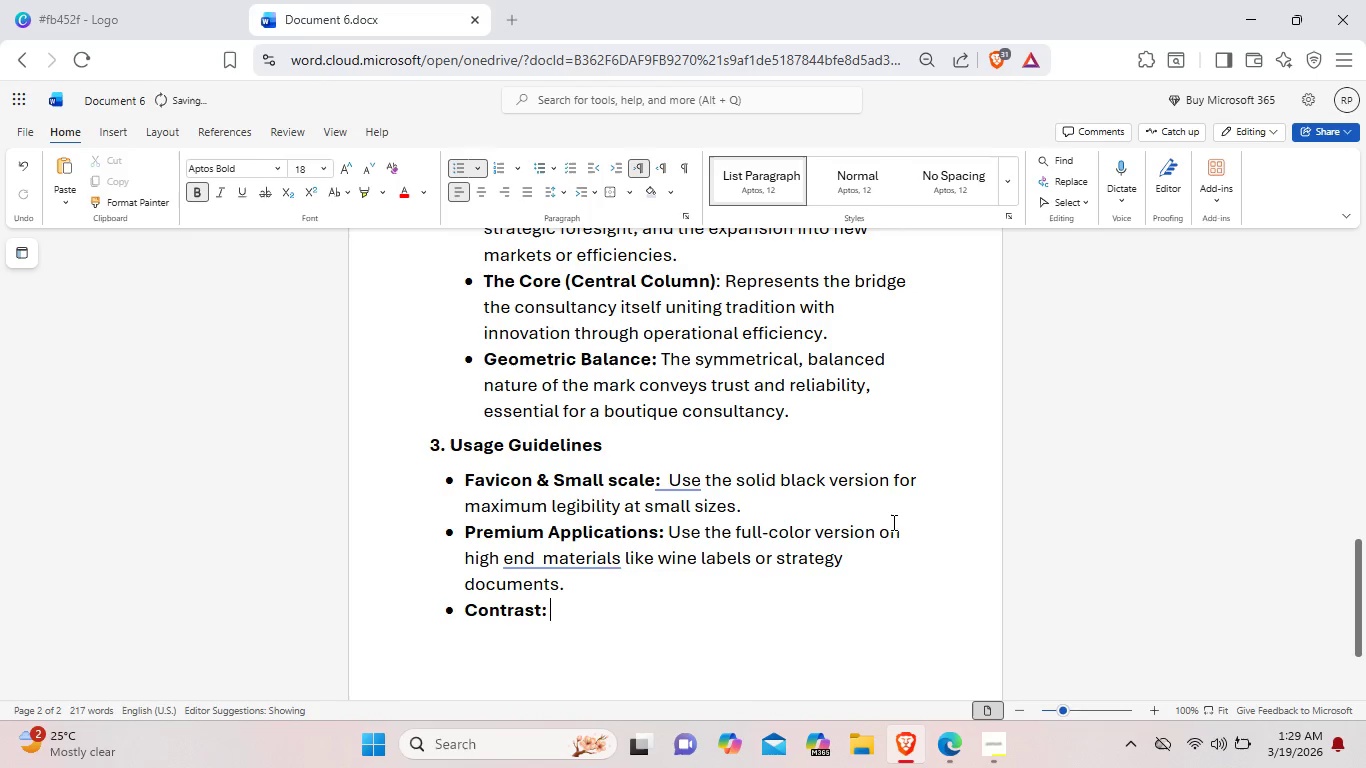 
 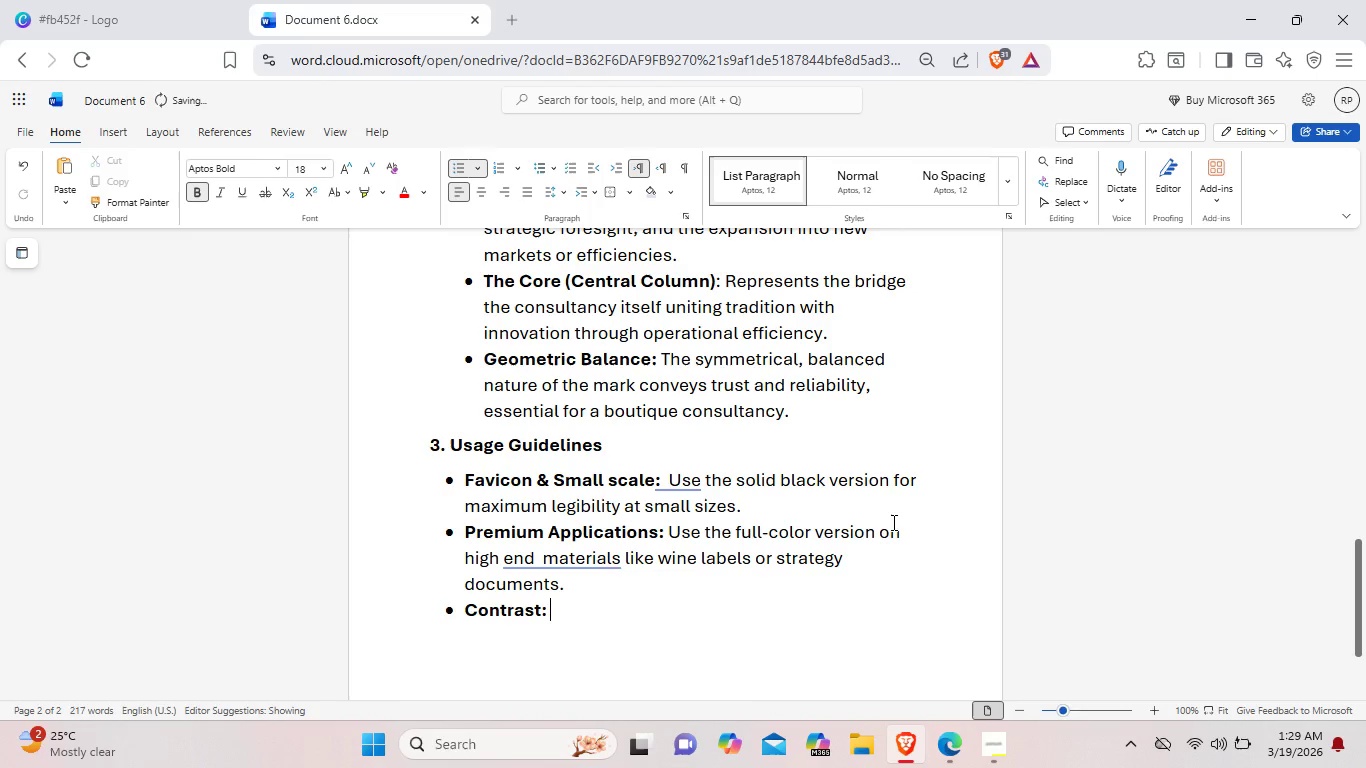 
key(Control+ControlLeft)
 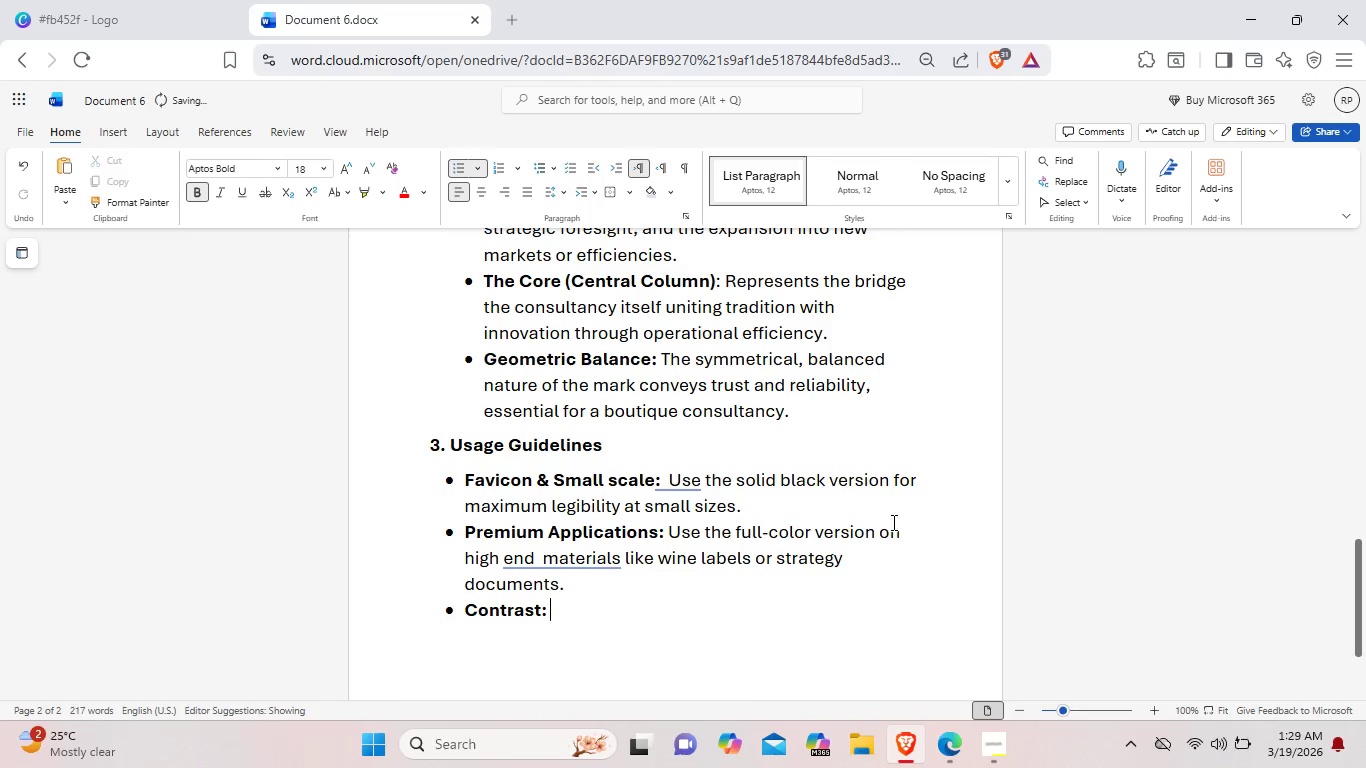 
key(Control+B)
 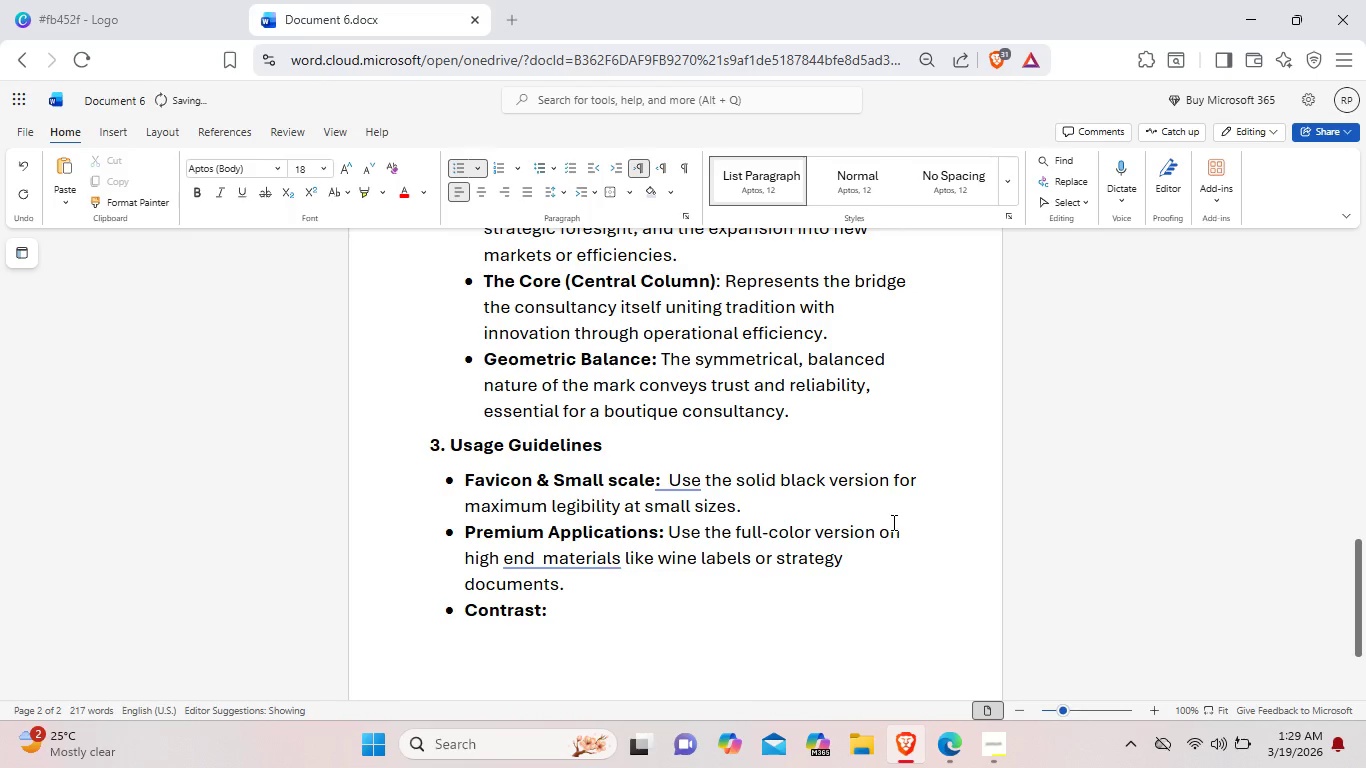 
type(Ensure the solid white versiob is used on backgrounds with sufficin)
key(Backspace)
type(rn)
key(Backspace)
key(Backspace)
type(ent  contrats)
key(Backspace)
type(s)
key(Backspace)
key(Backspace)
type(st _ )
key(Backspace)
key(Backspace)
type( (e.g., deep forest green))
 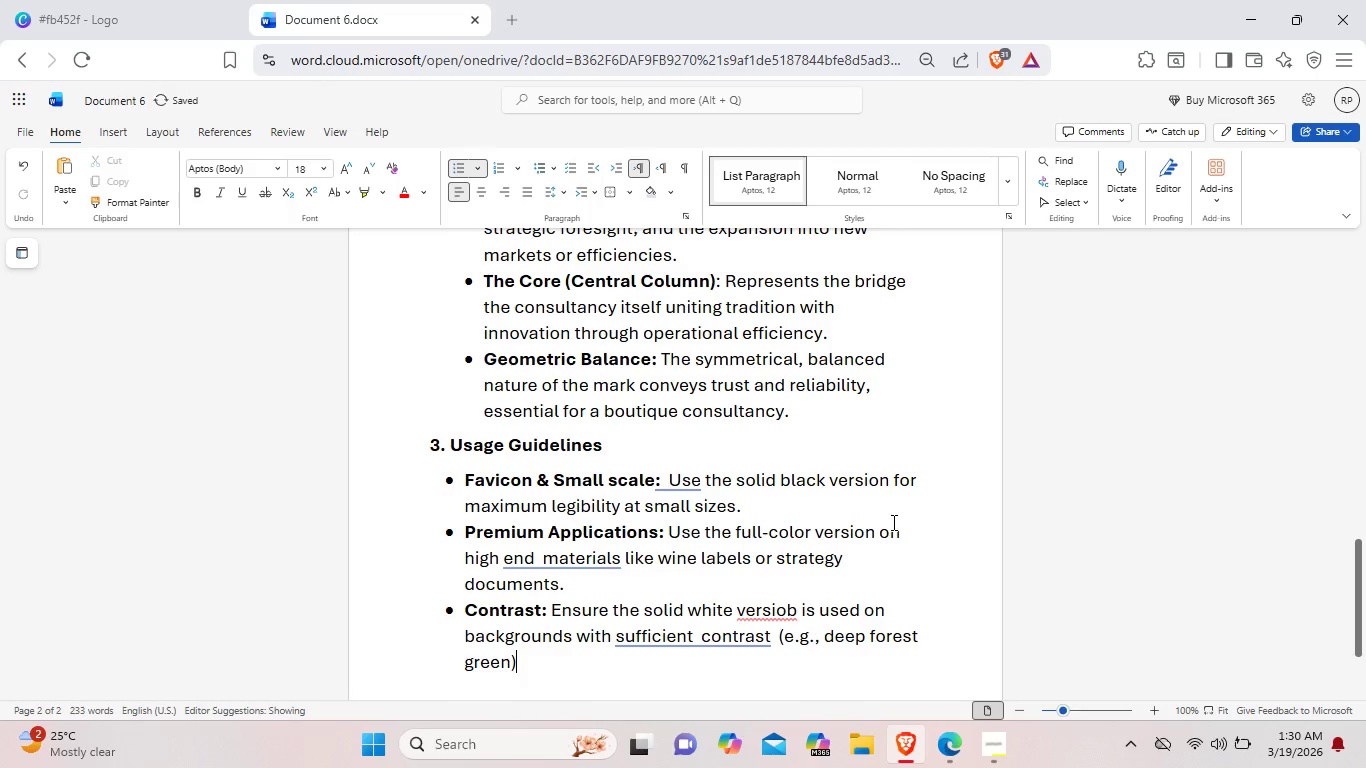 
wait(5.53)
 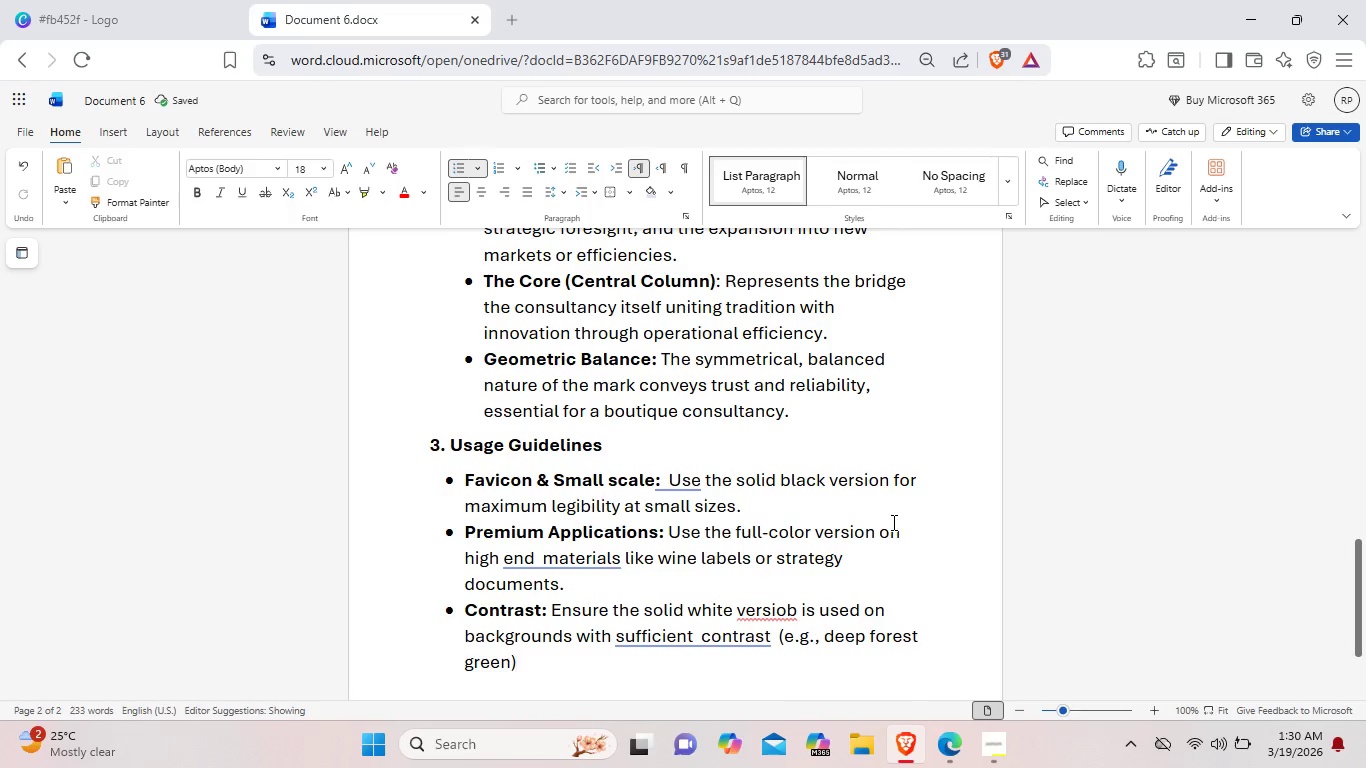 
 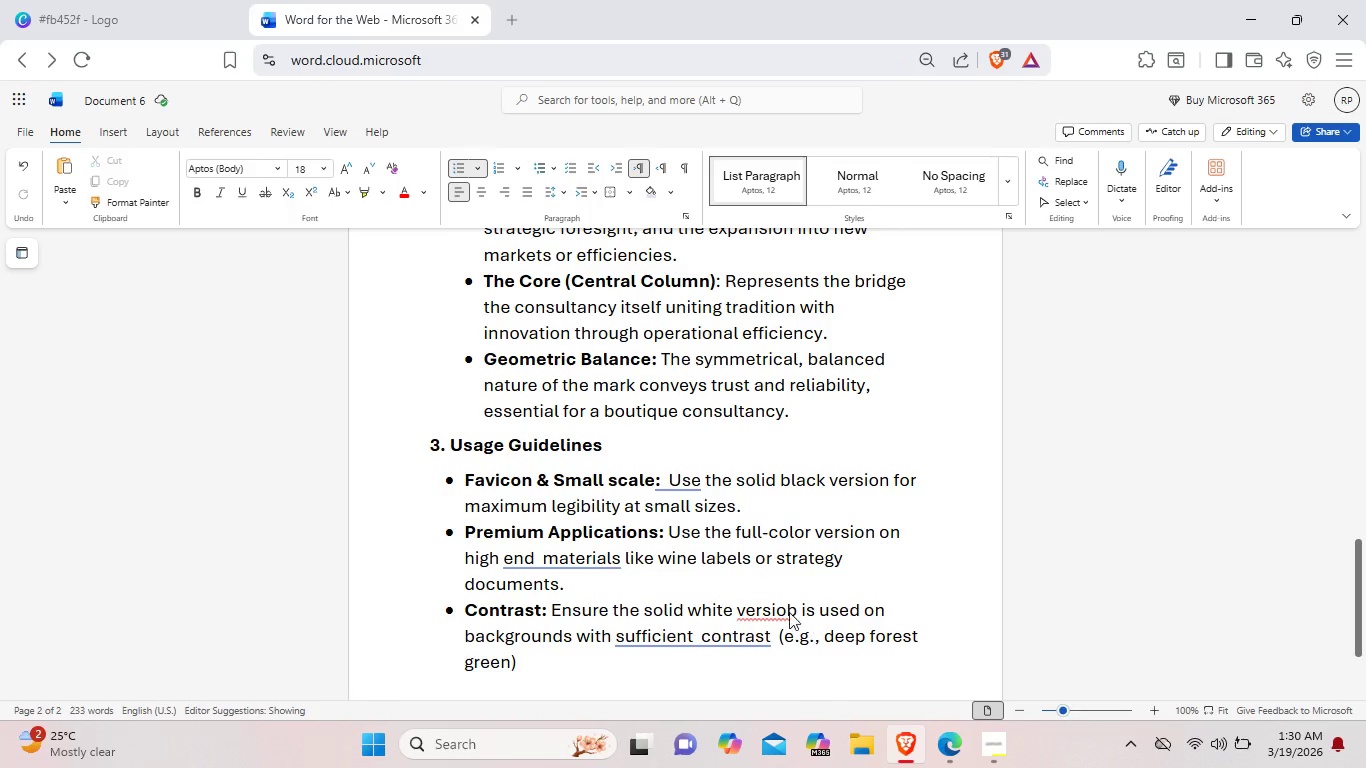 
left_click([784, 610])
 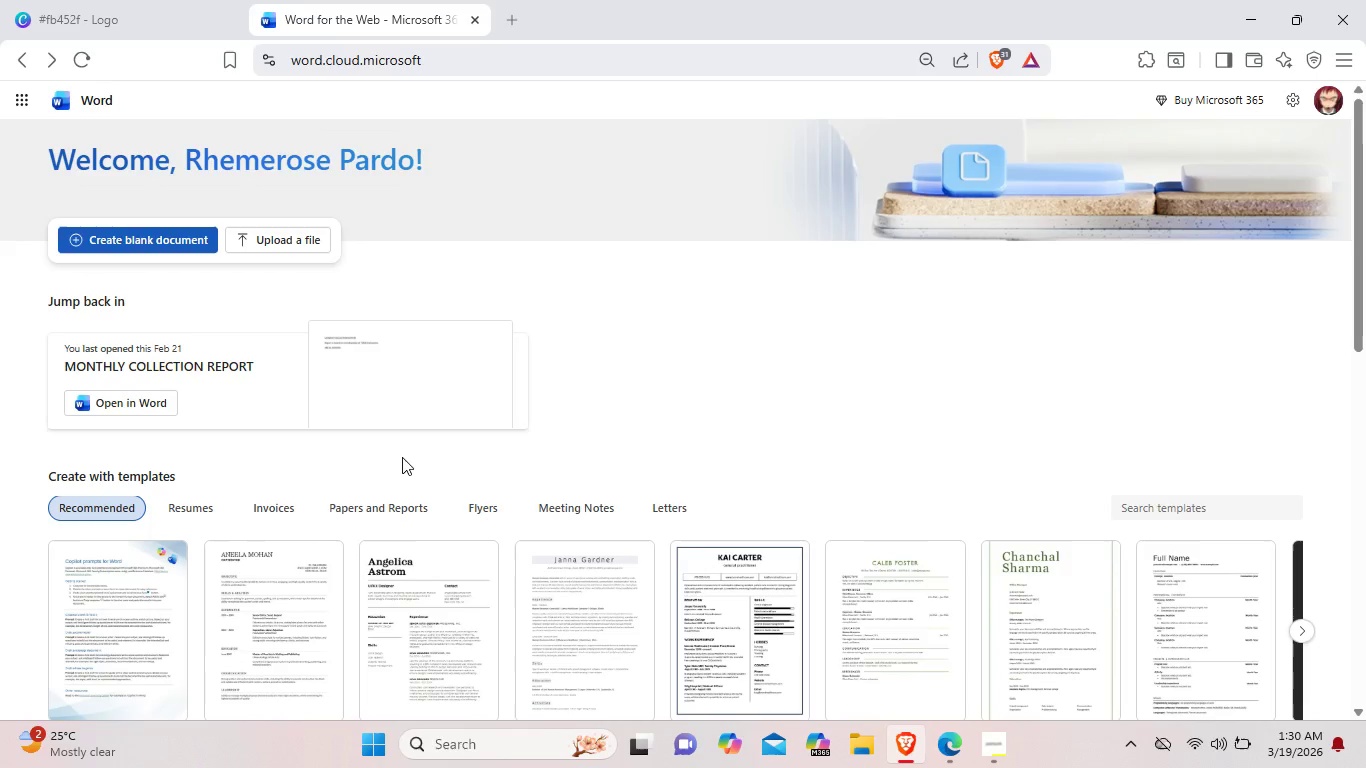 
left_click([362, 378])
 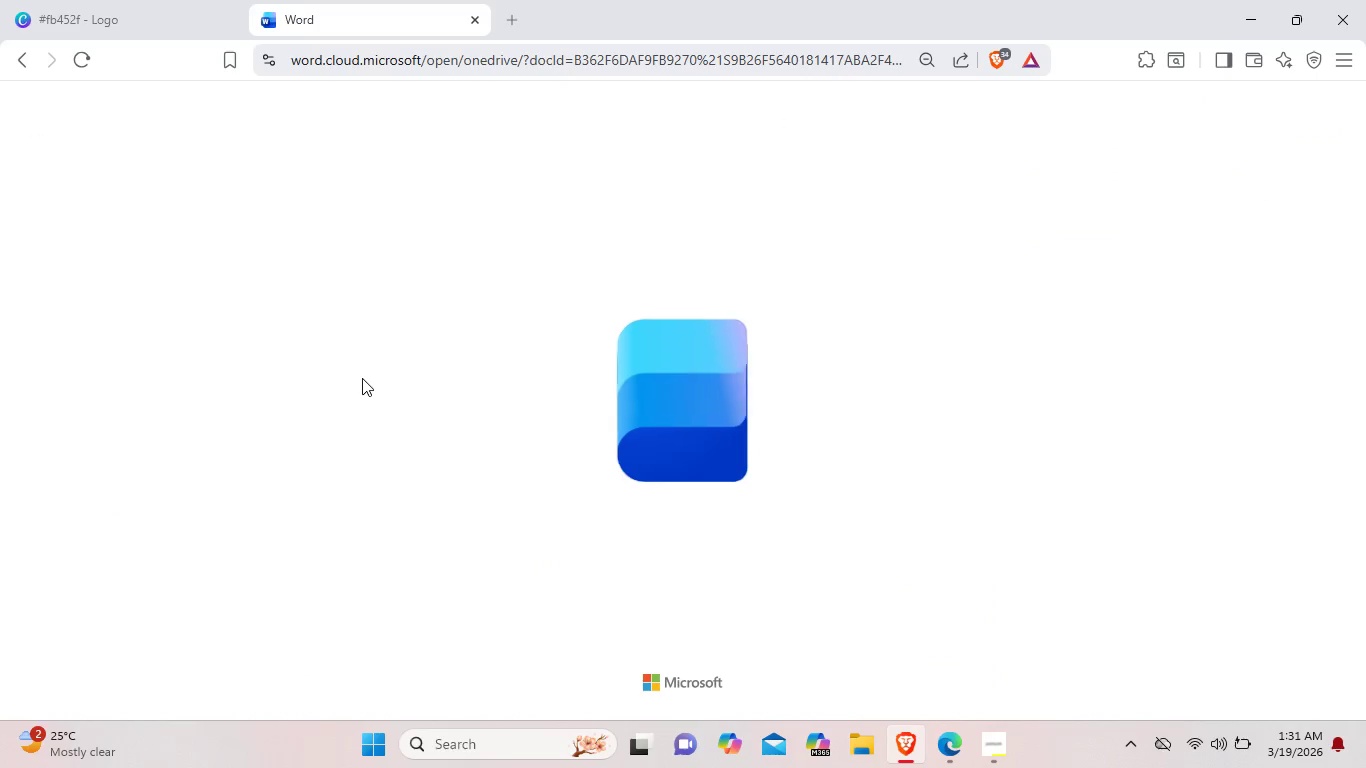 
wait(9.84)
 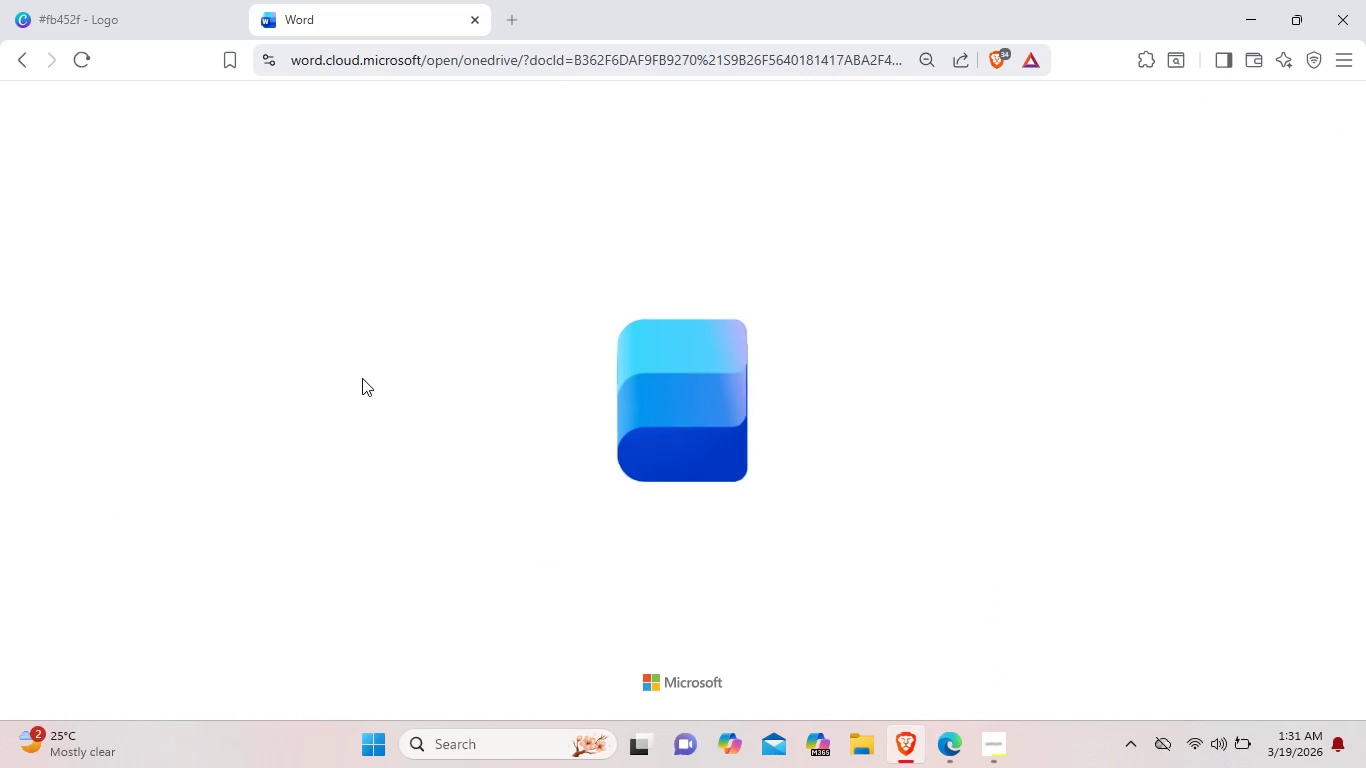 
left_click([28, 69])
 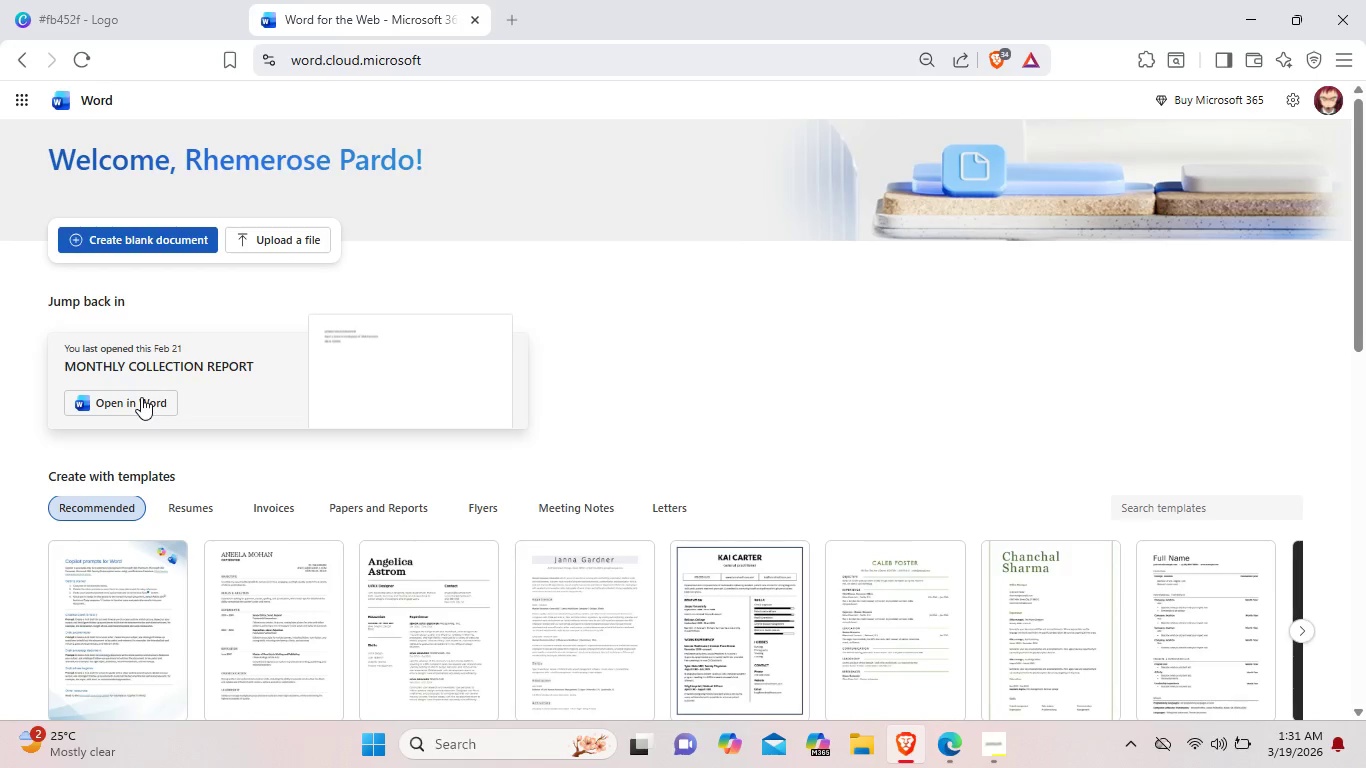 
wait(5.7)
 